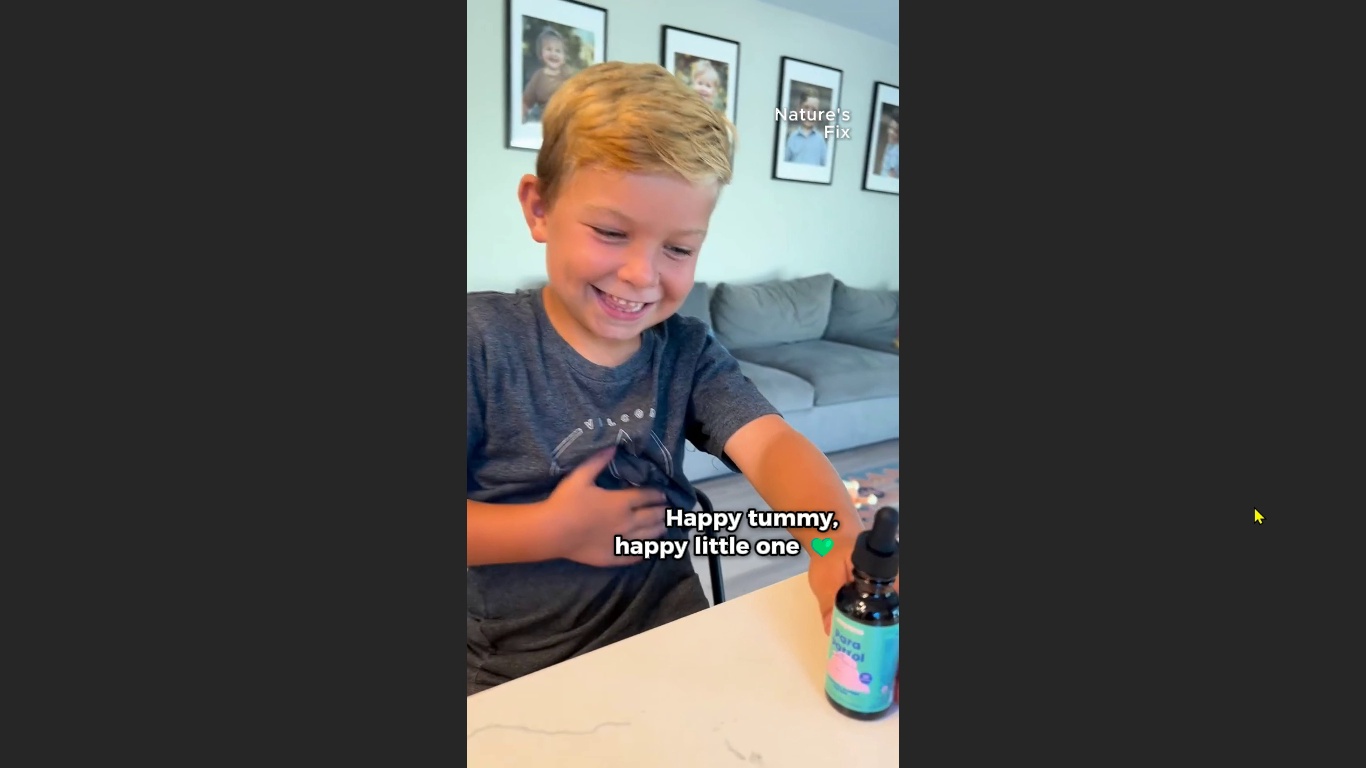 
wait(21.62)
 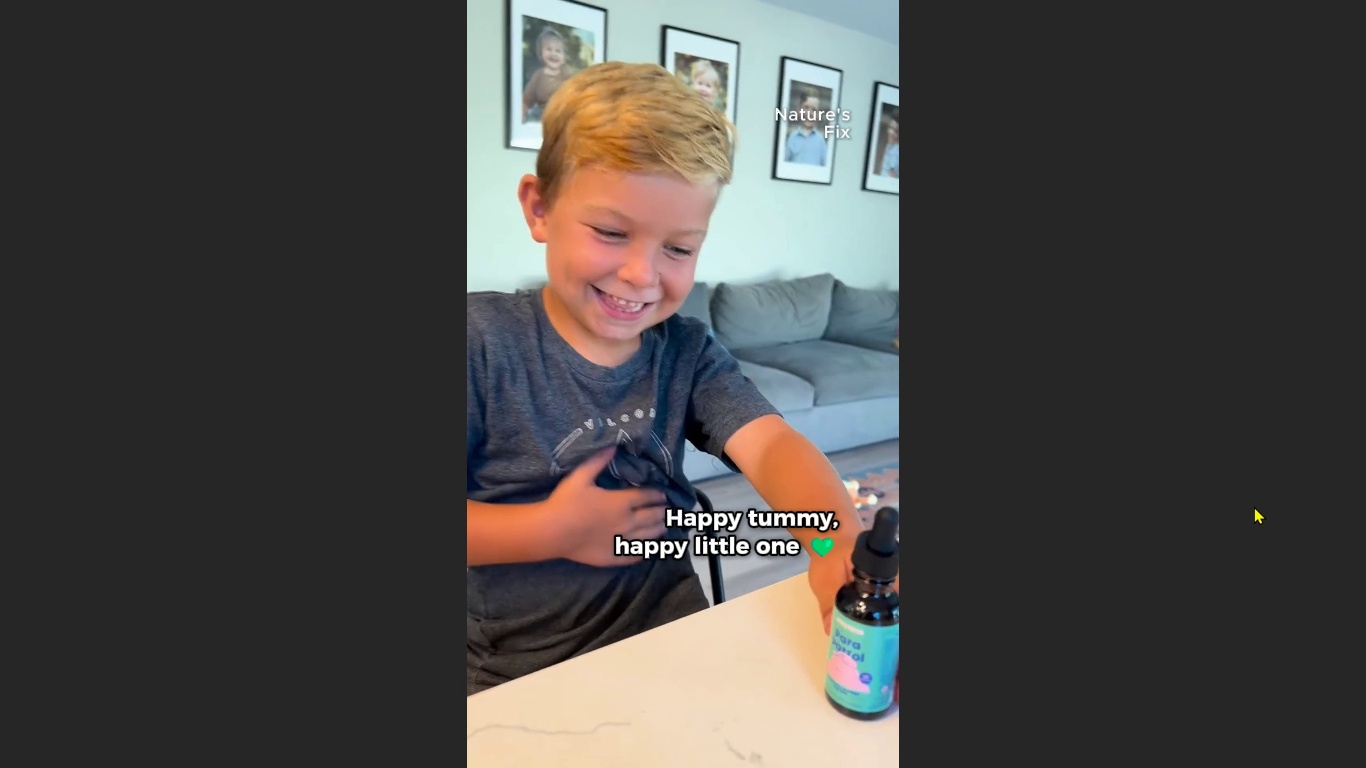 
key(Escape)
 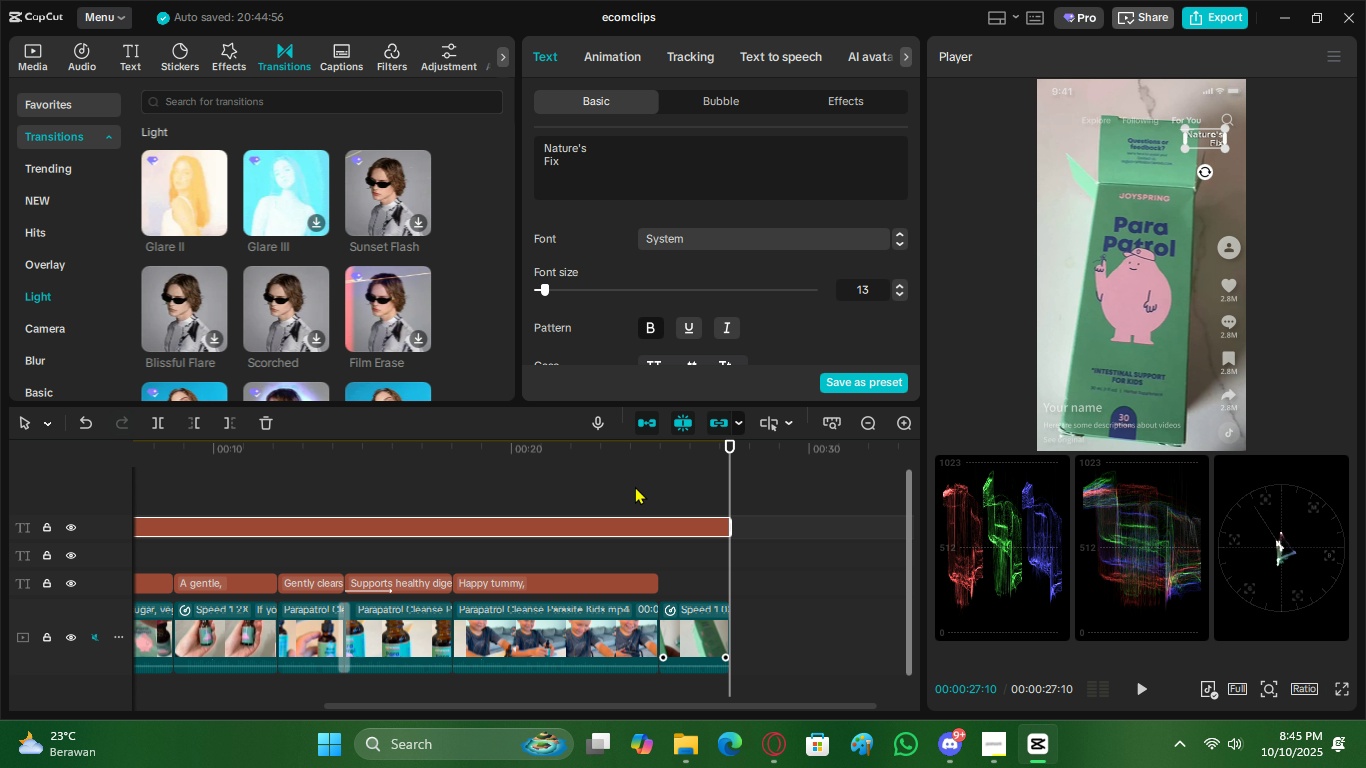 
left_click_drag(start_coordinate=[655, 454], to_coordinate=[662, 468])
 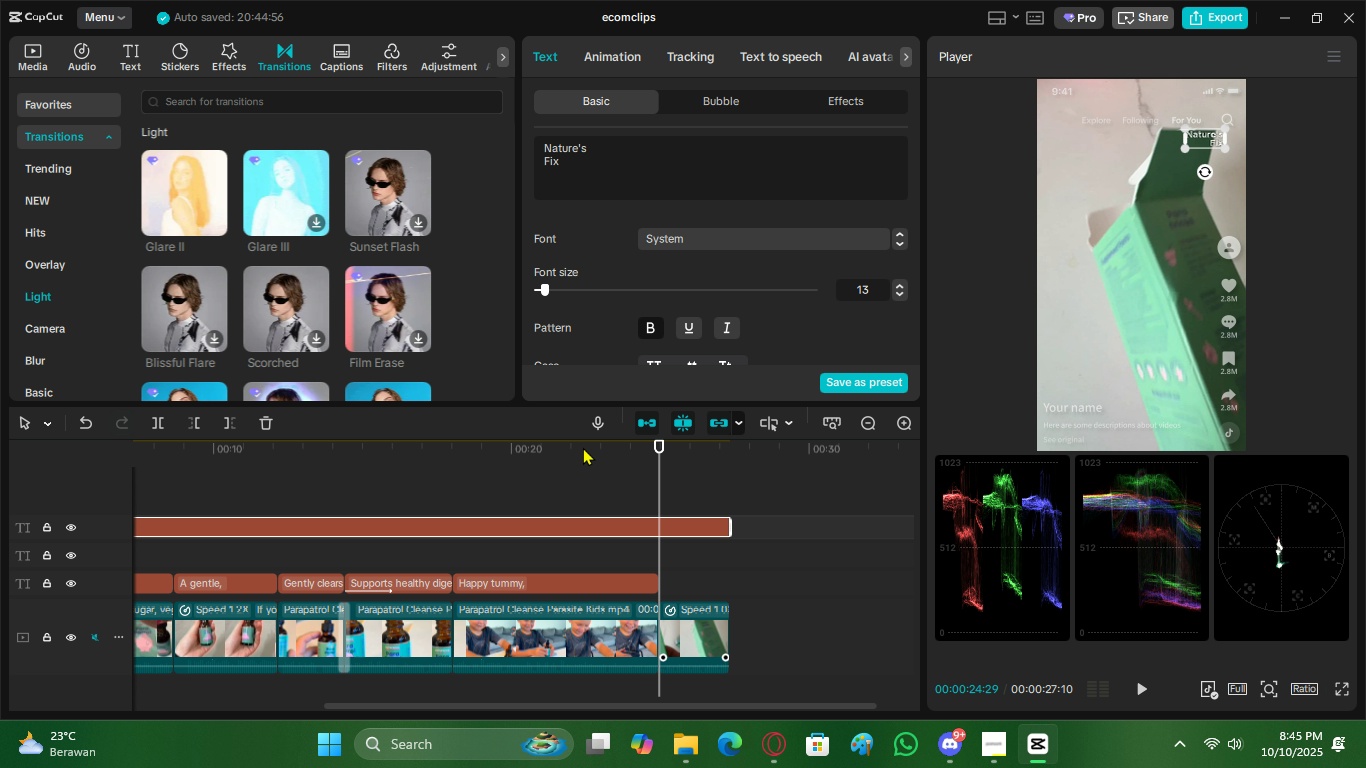 
left_click_drag(start_coordinate=[583, 447], to_coordinate=[609, 531])
 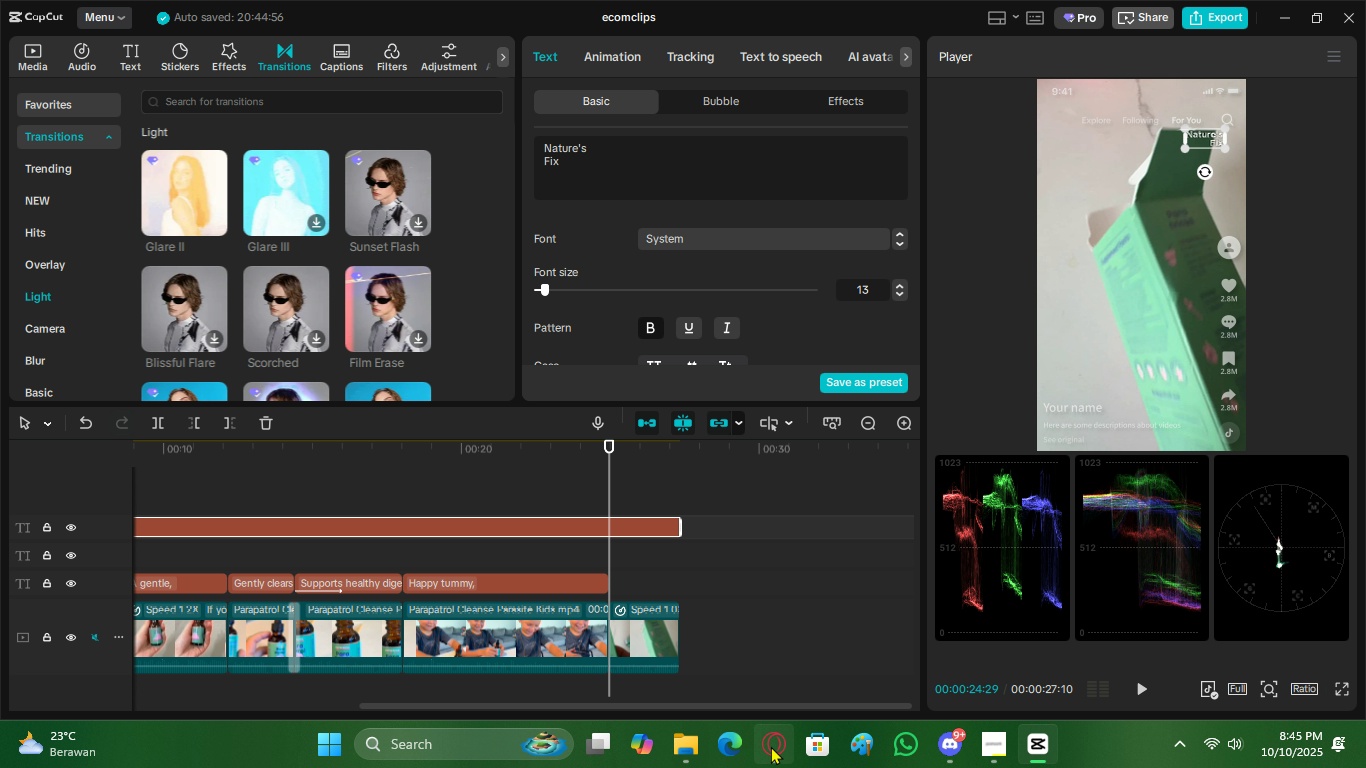 
left_click([771, 746])
 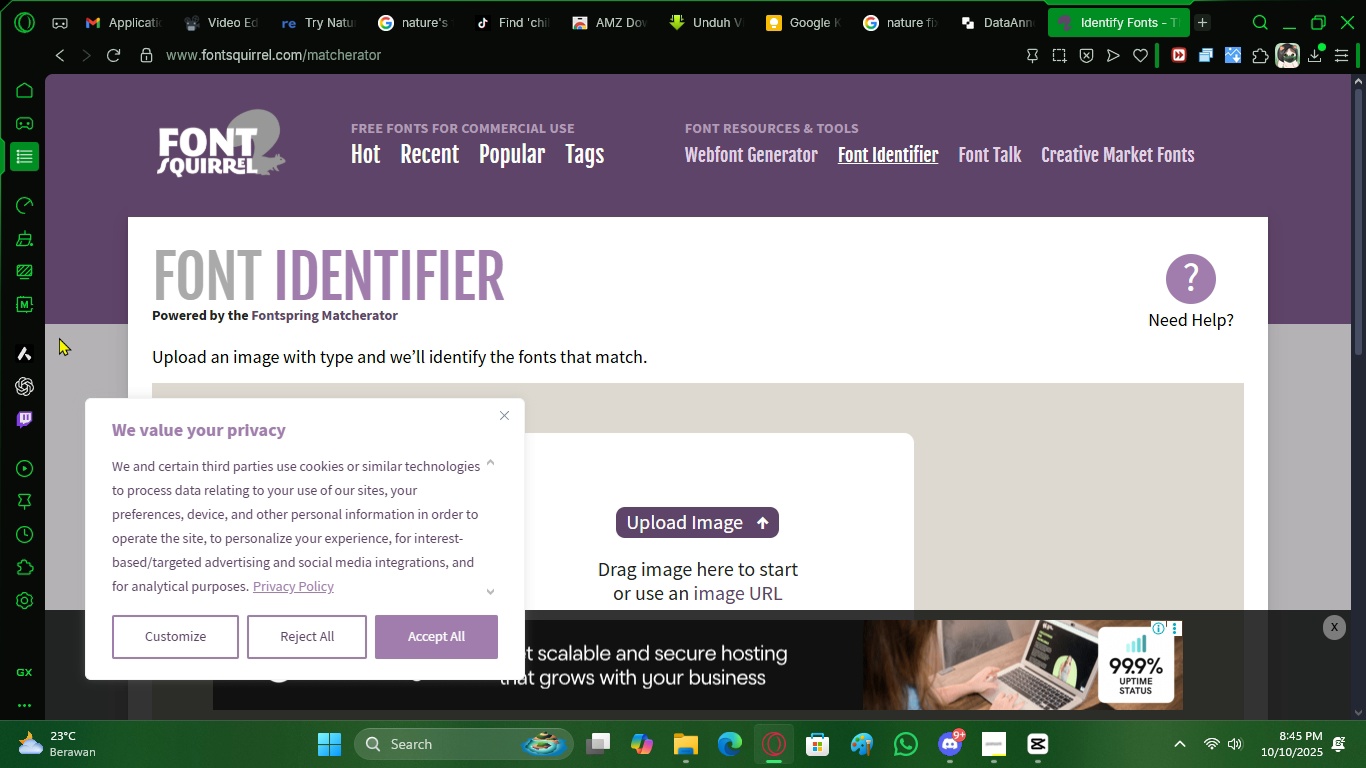 
left_click([23, 380])
 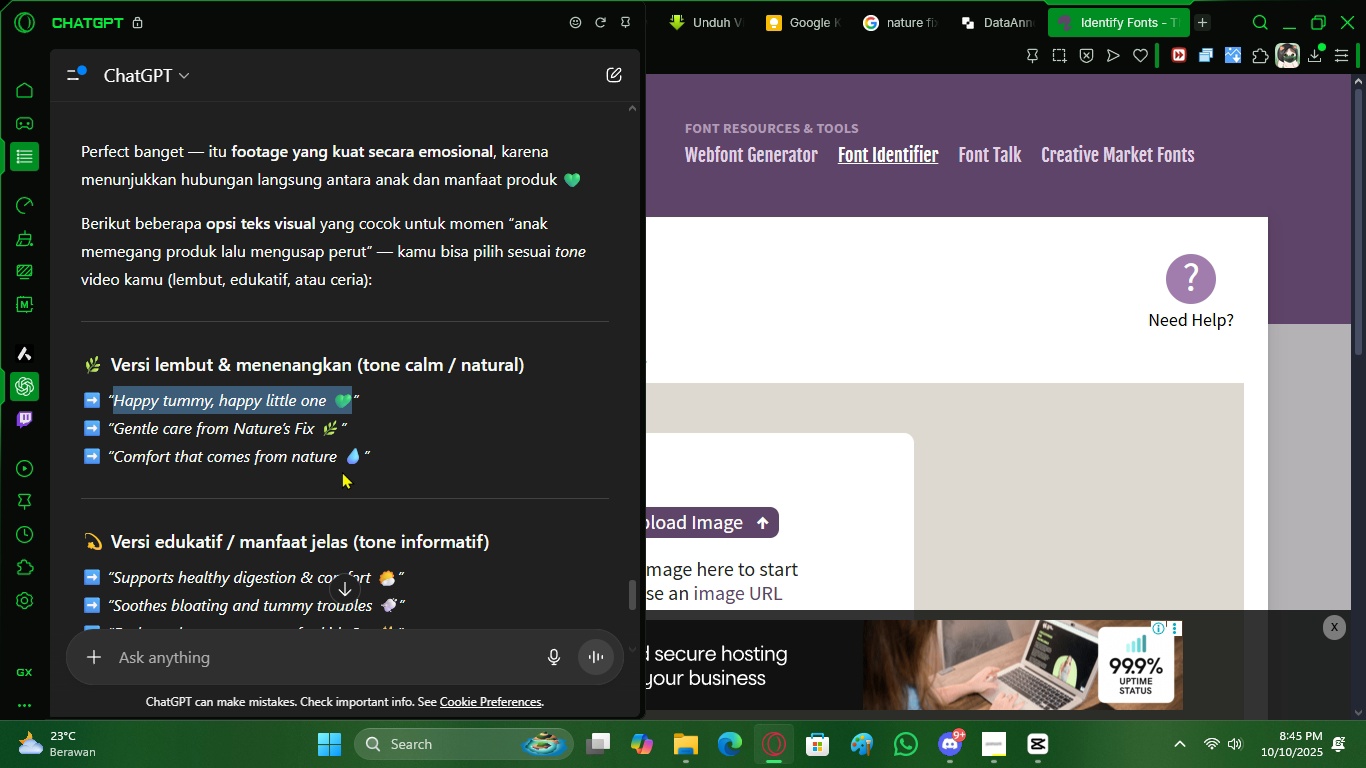 
scroll: coordinate [339, 473], scroll_direction: down, amount: 7.0
 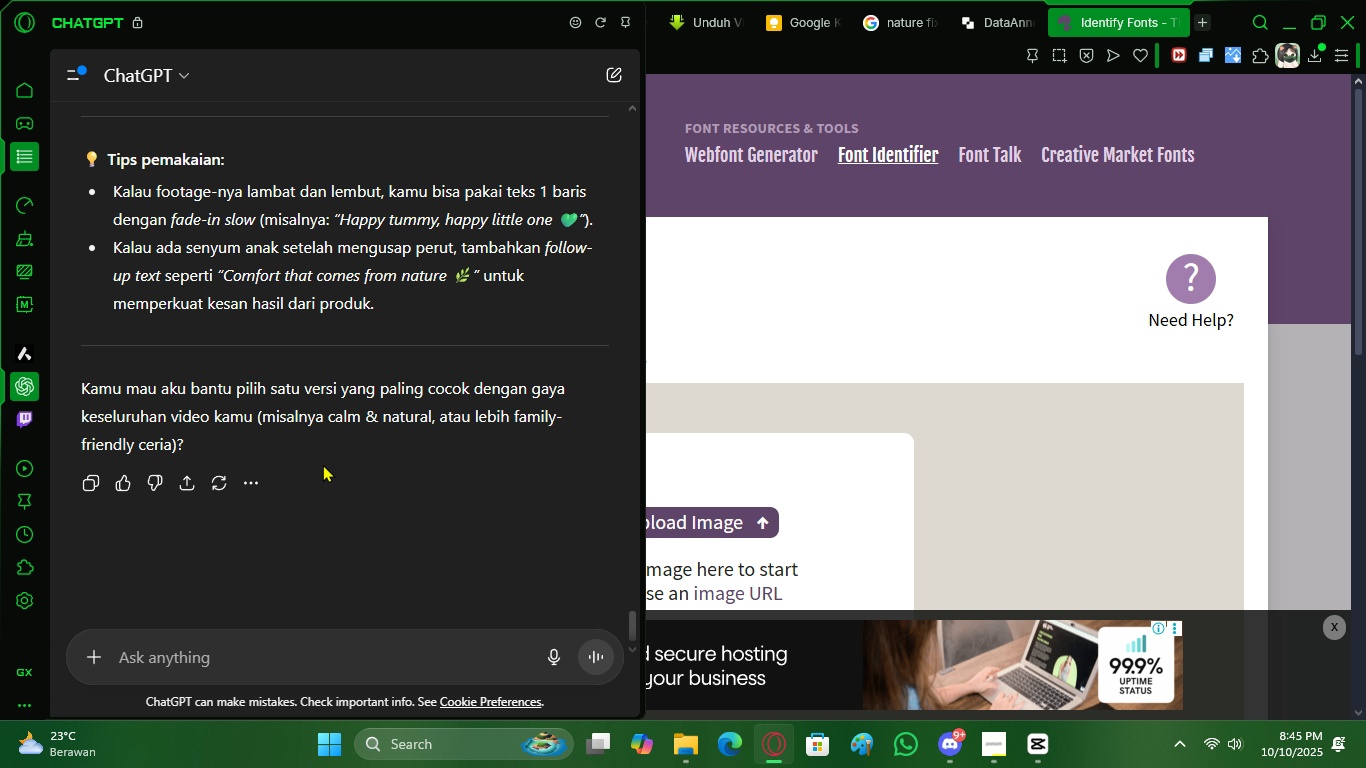 
scroll: coordinate [316, 466], scroll_direction: up, amount: 8.0
 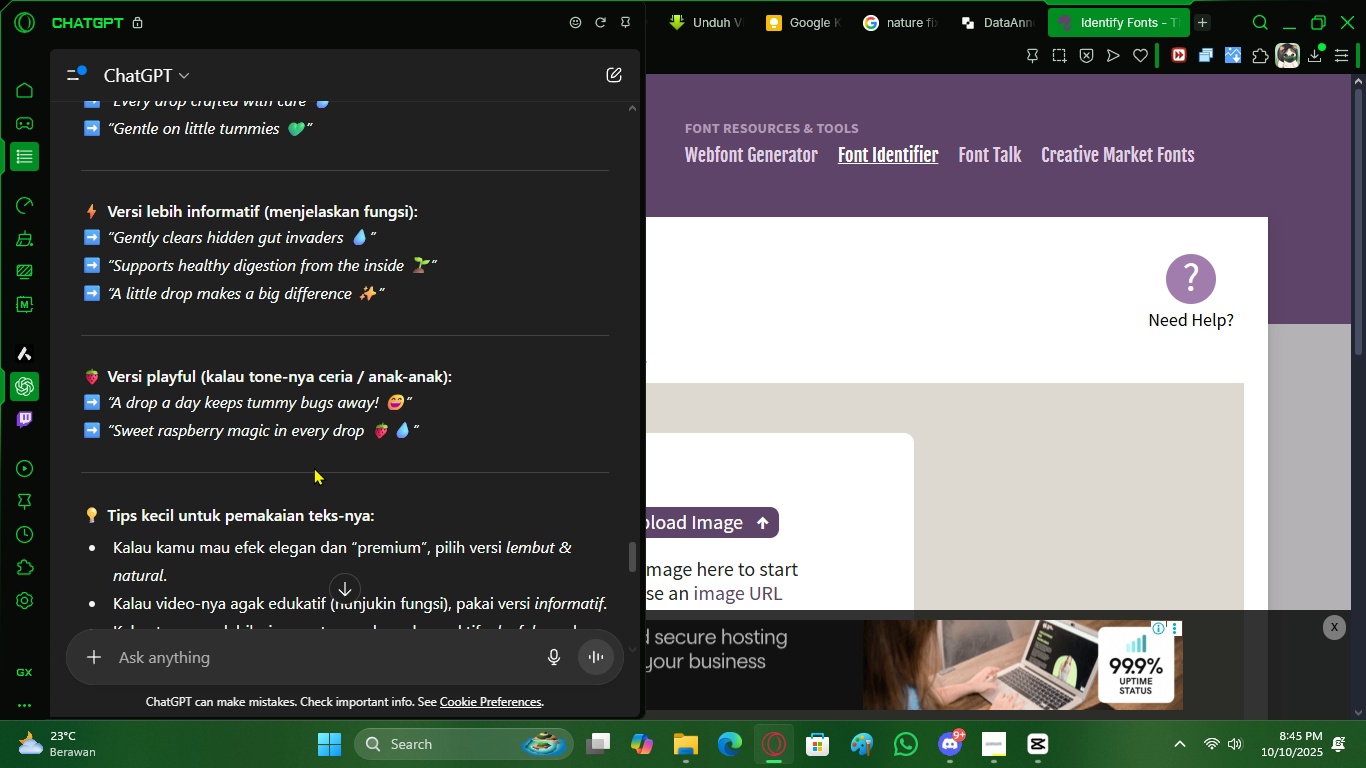 
scroll: coordinate [314, 467], scroll_direction: down, amount: 1.0
 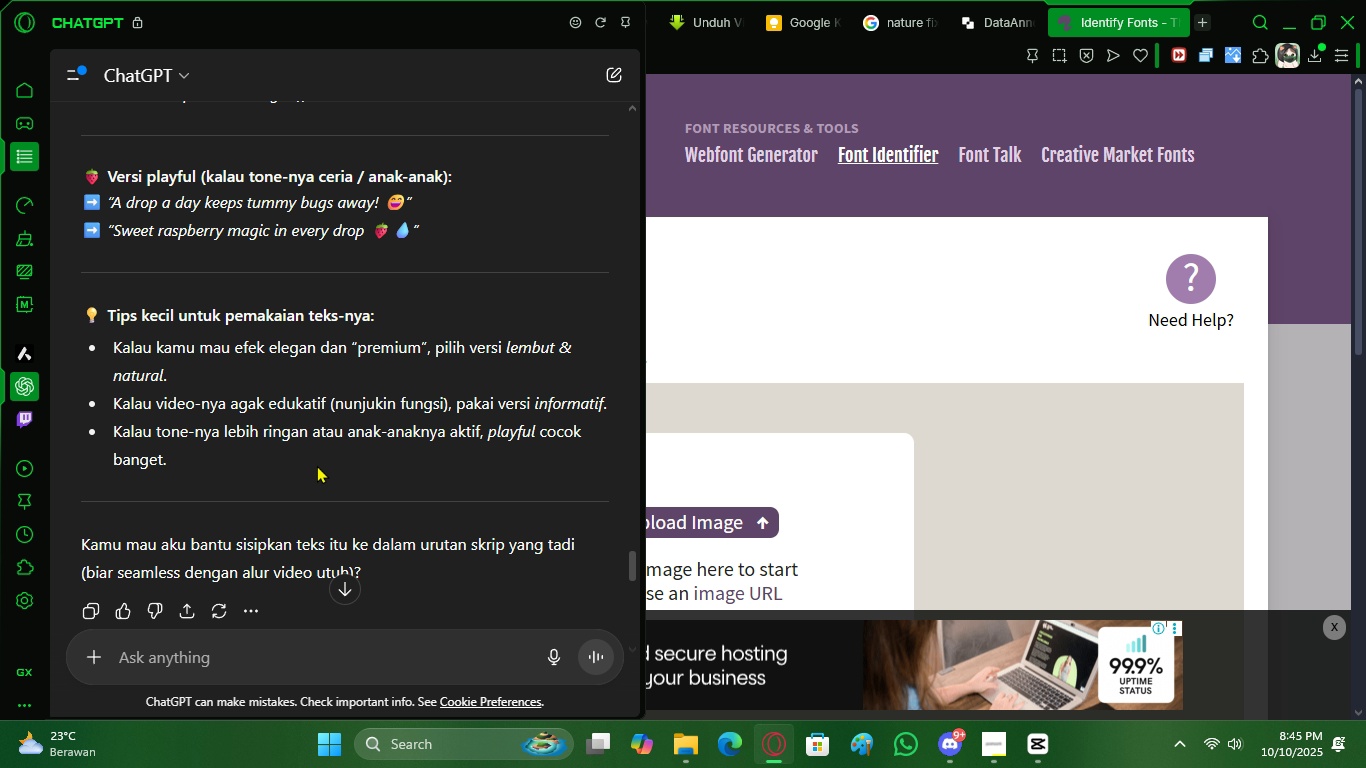 
scroll: coordinate [320, 447], scroll_direction: up, amount: 8.0
 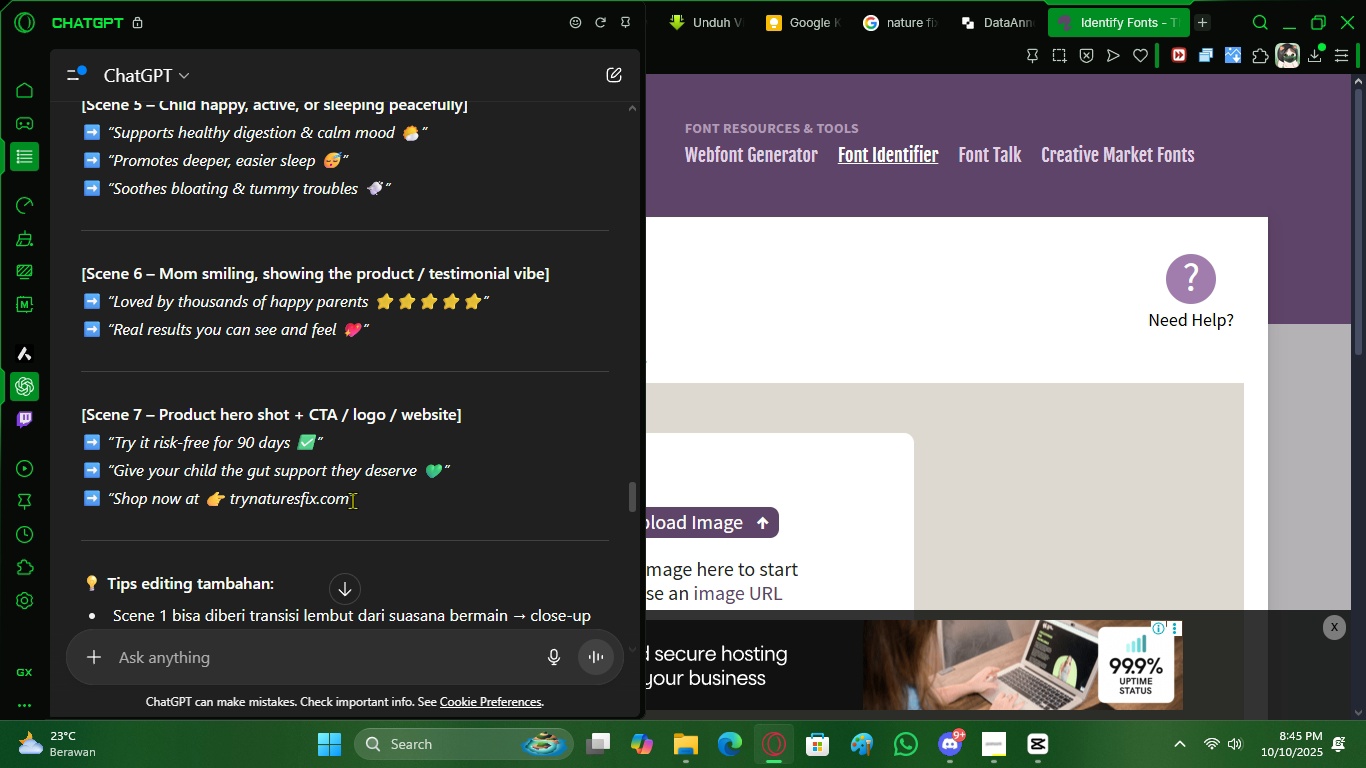 
wait(5.05)
 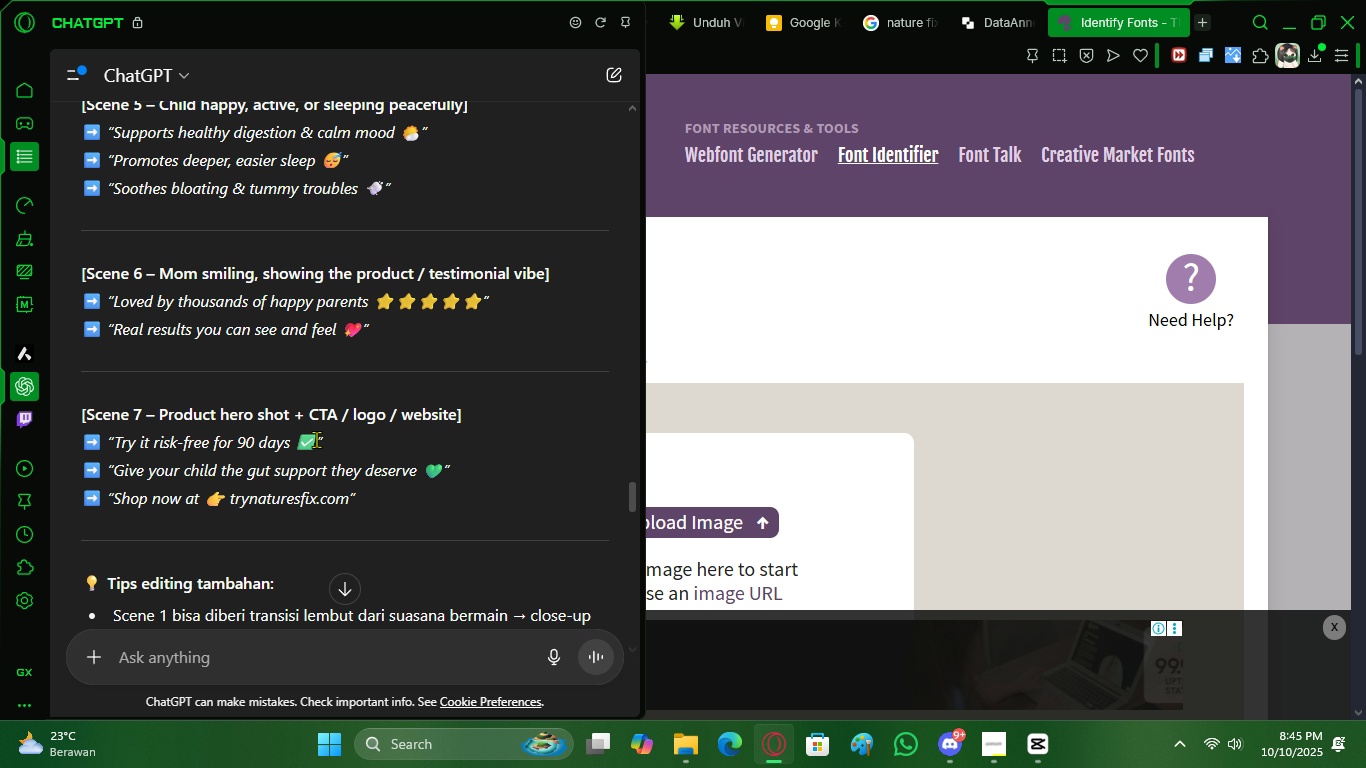 
left_click([838, 301])
 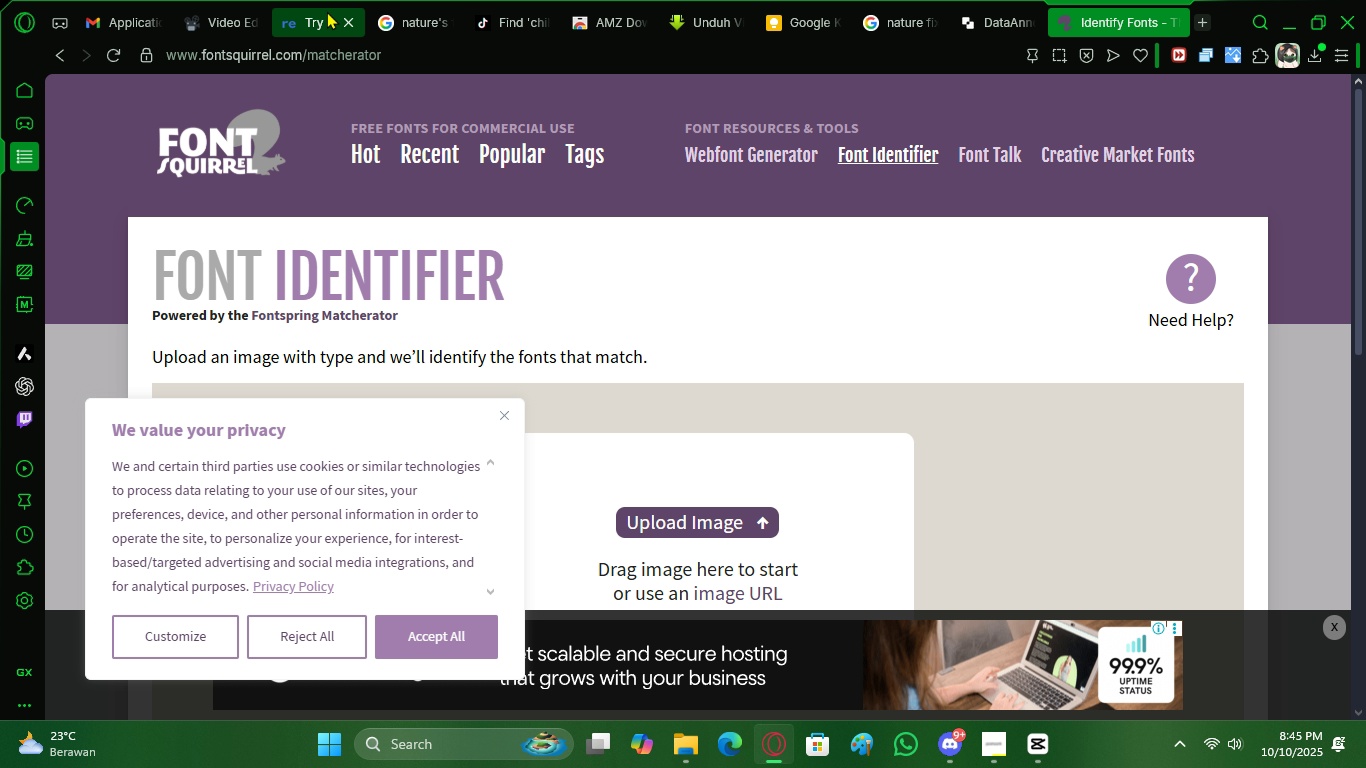 
left_click([325, 12])
 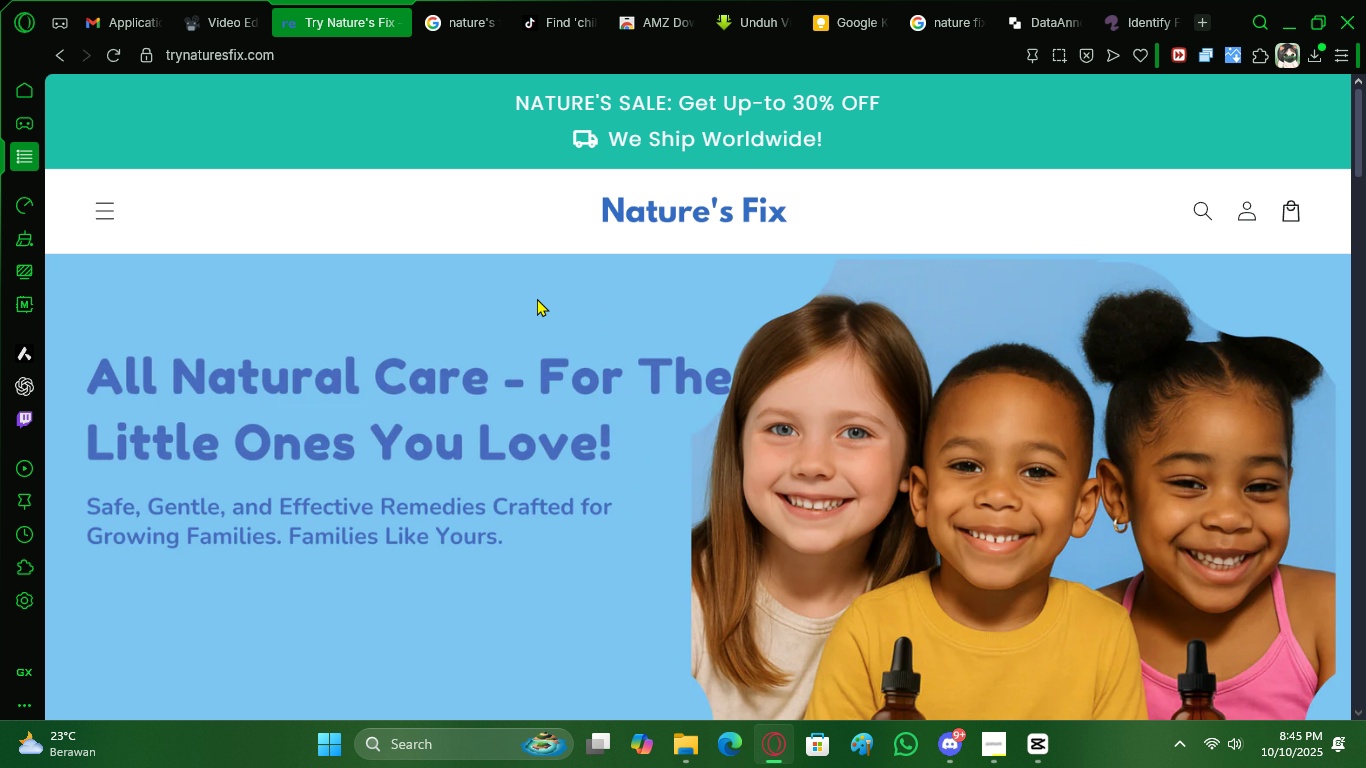 
scroll: coordinate [517, 363], scroll_direction: down, amount: 4.0
 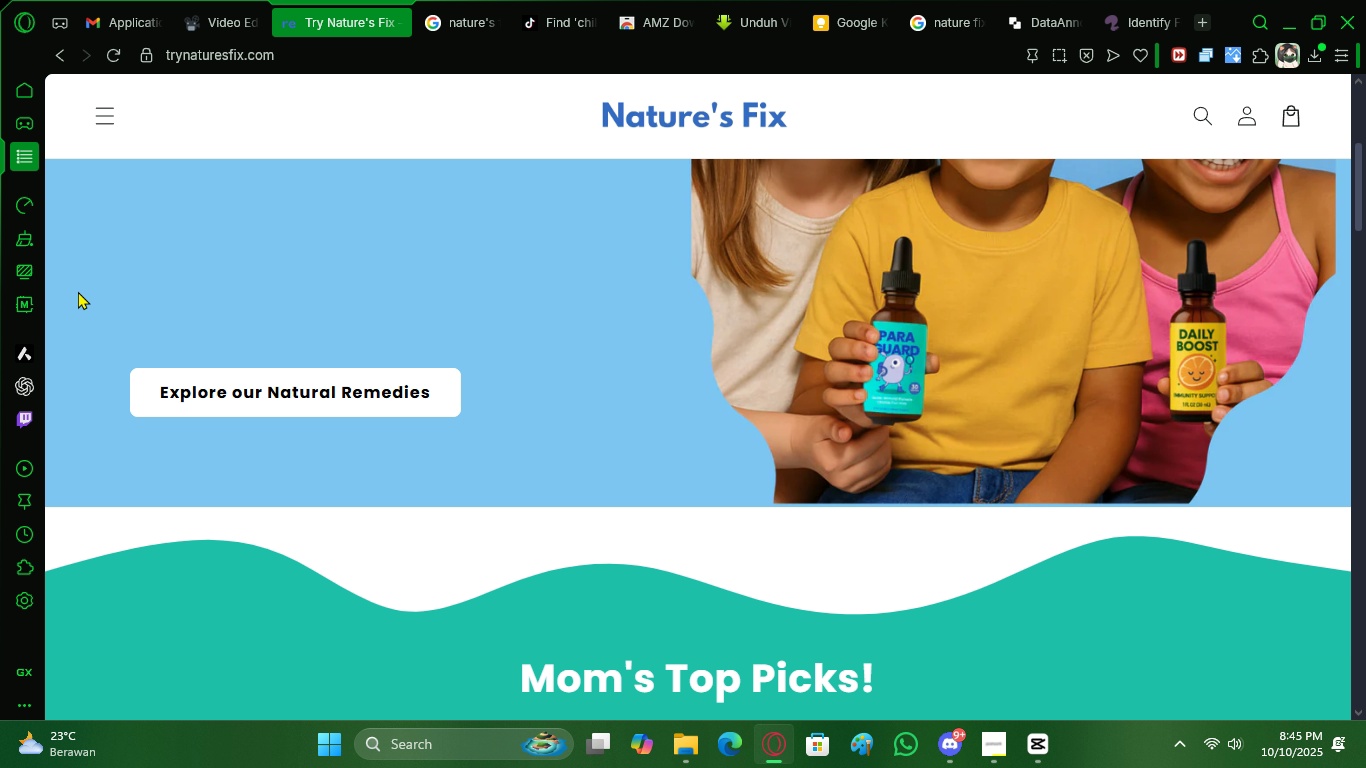 
left_click([28, 382])
 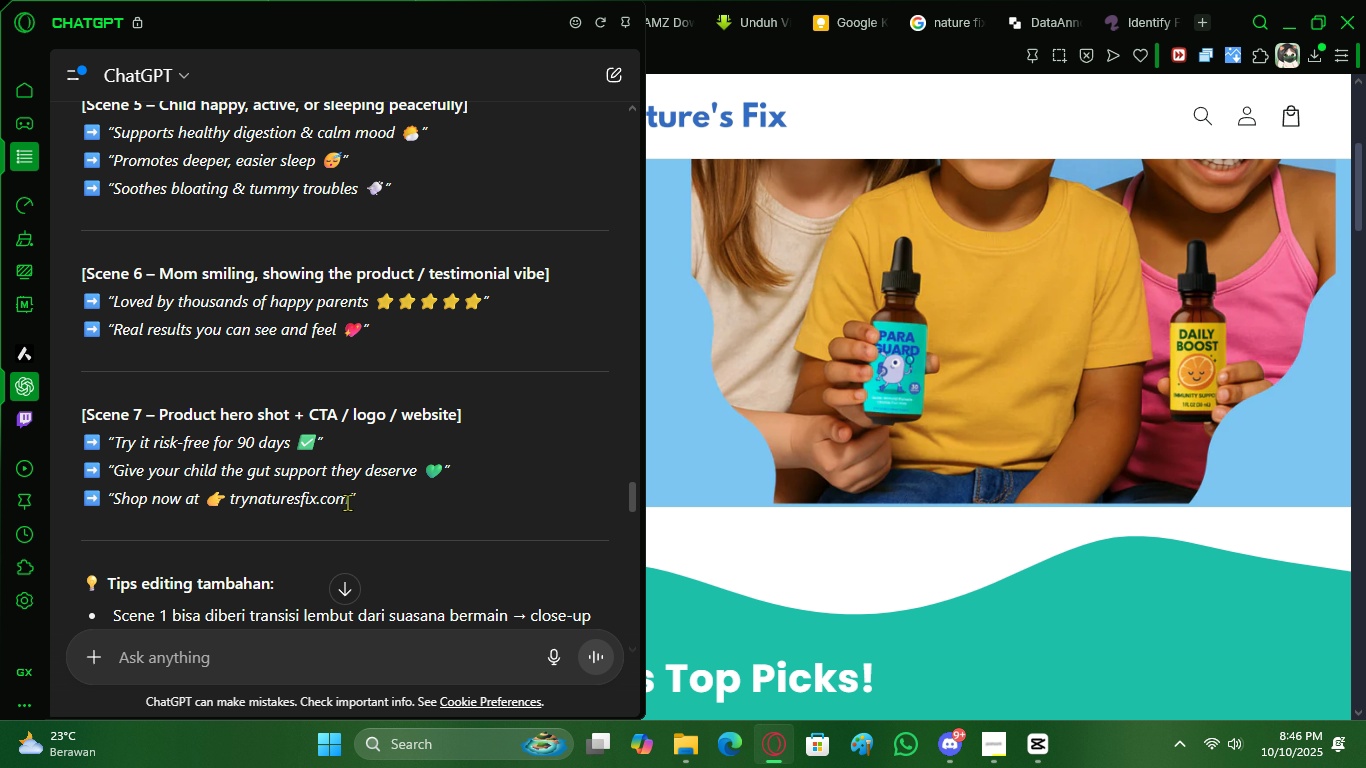 
left_click_drag(start_coordinate=[351, 502], to_coordinate=[115, 497])
 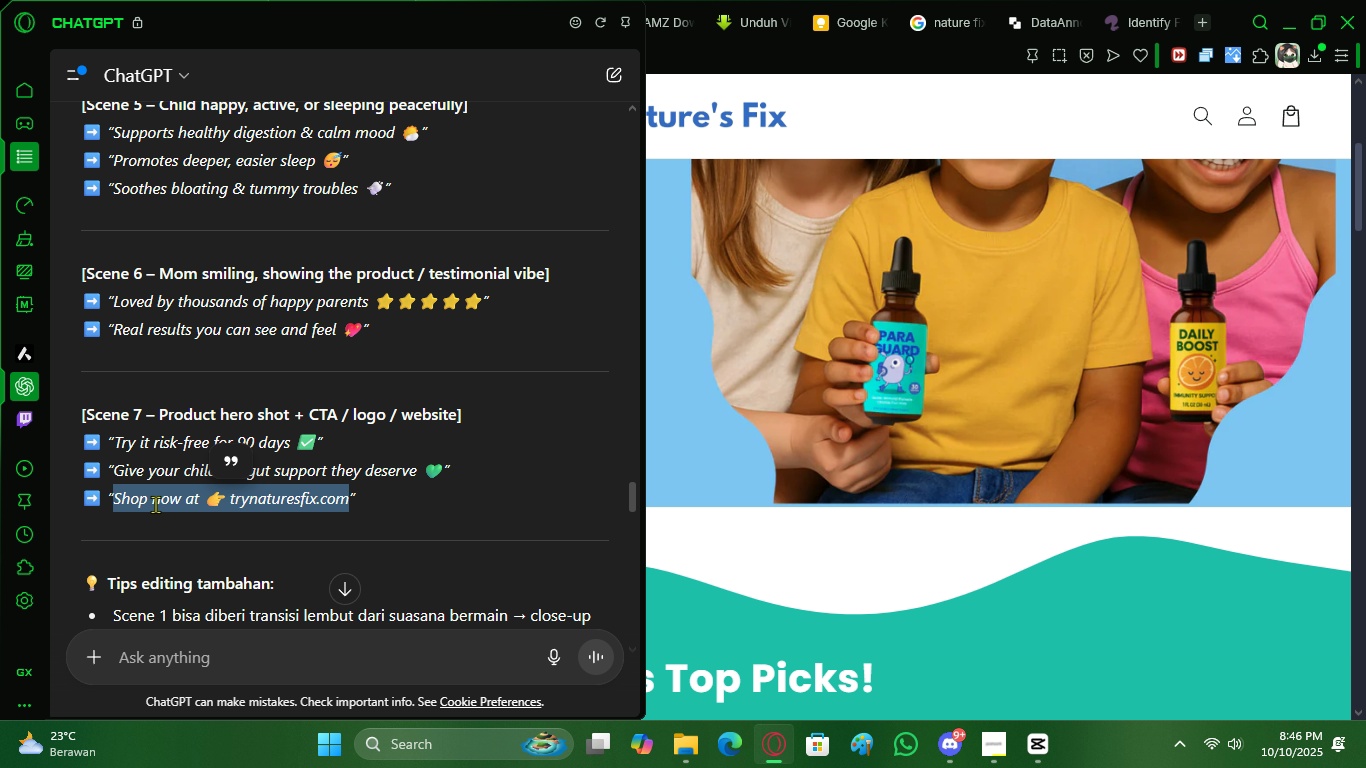 
key(Control+C)
 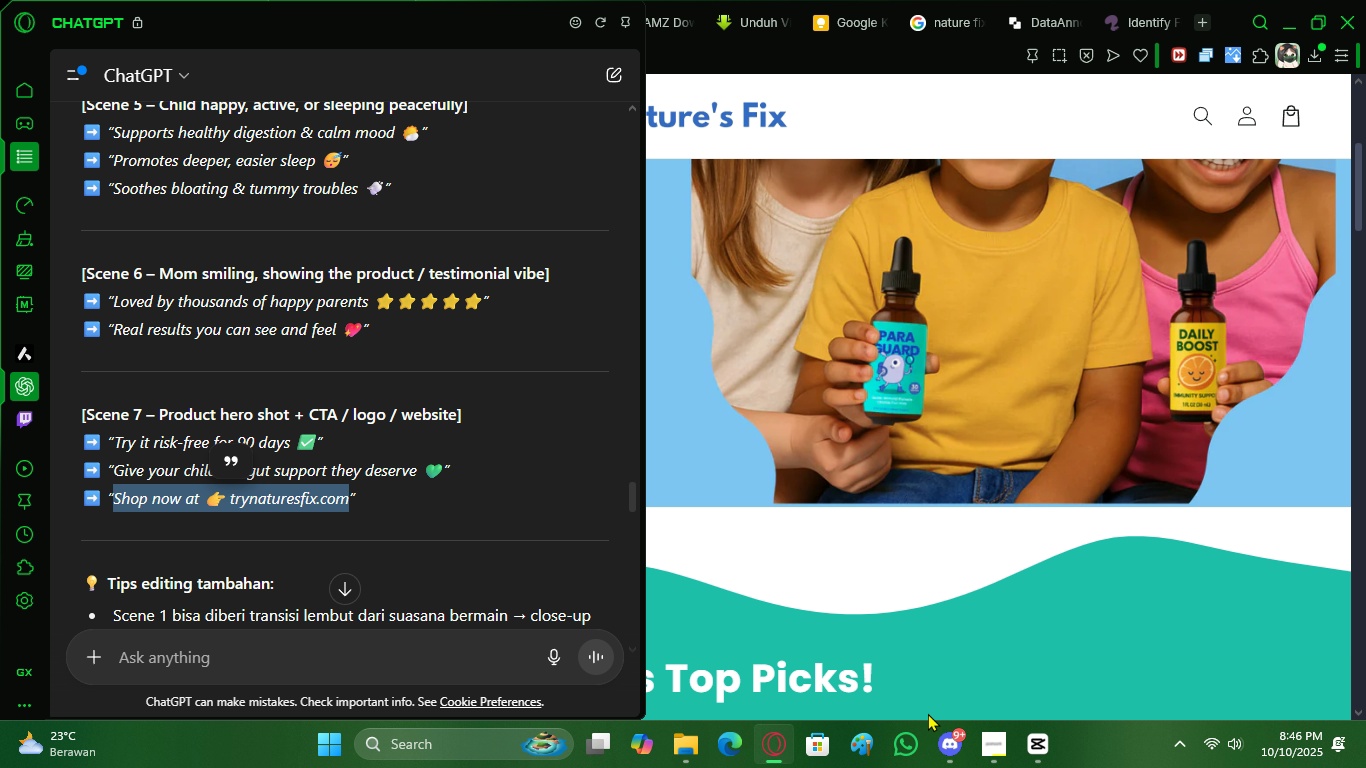 
key(Control+ControlLeft)
 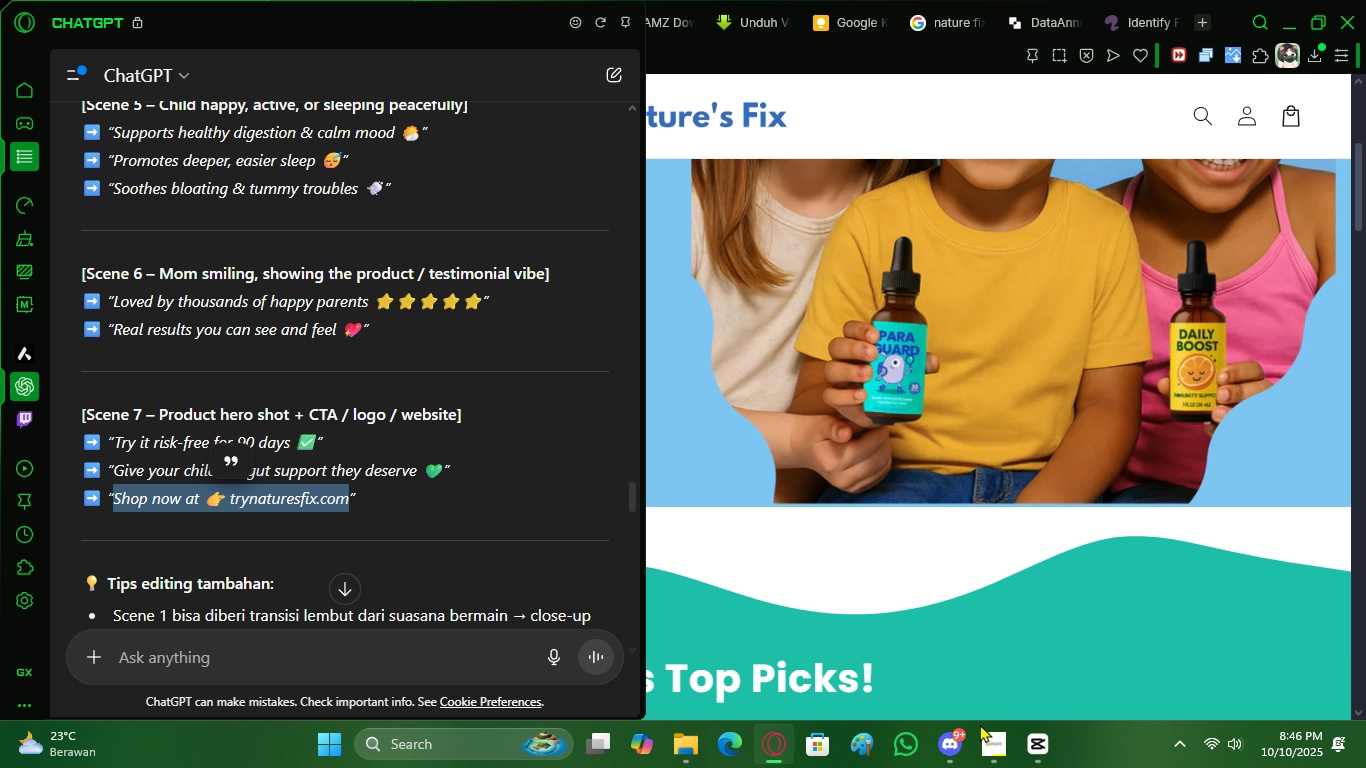 
key(Control+C)
 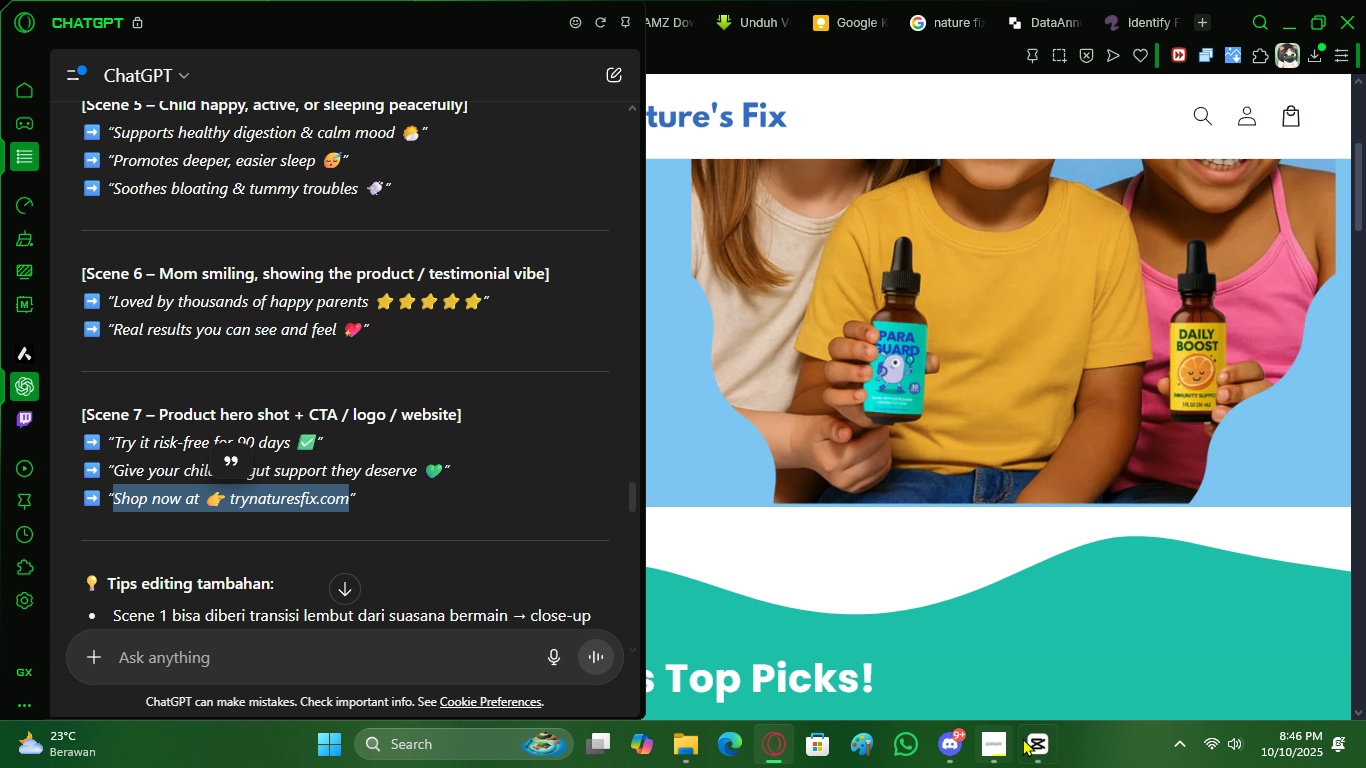 
key(Control+ControlLeft)
 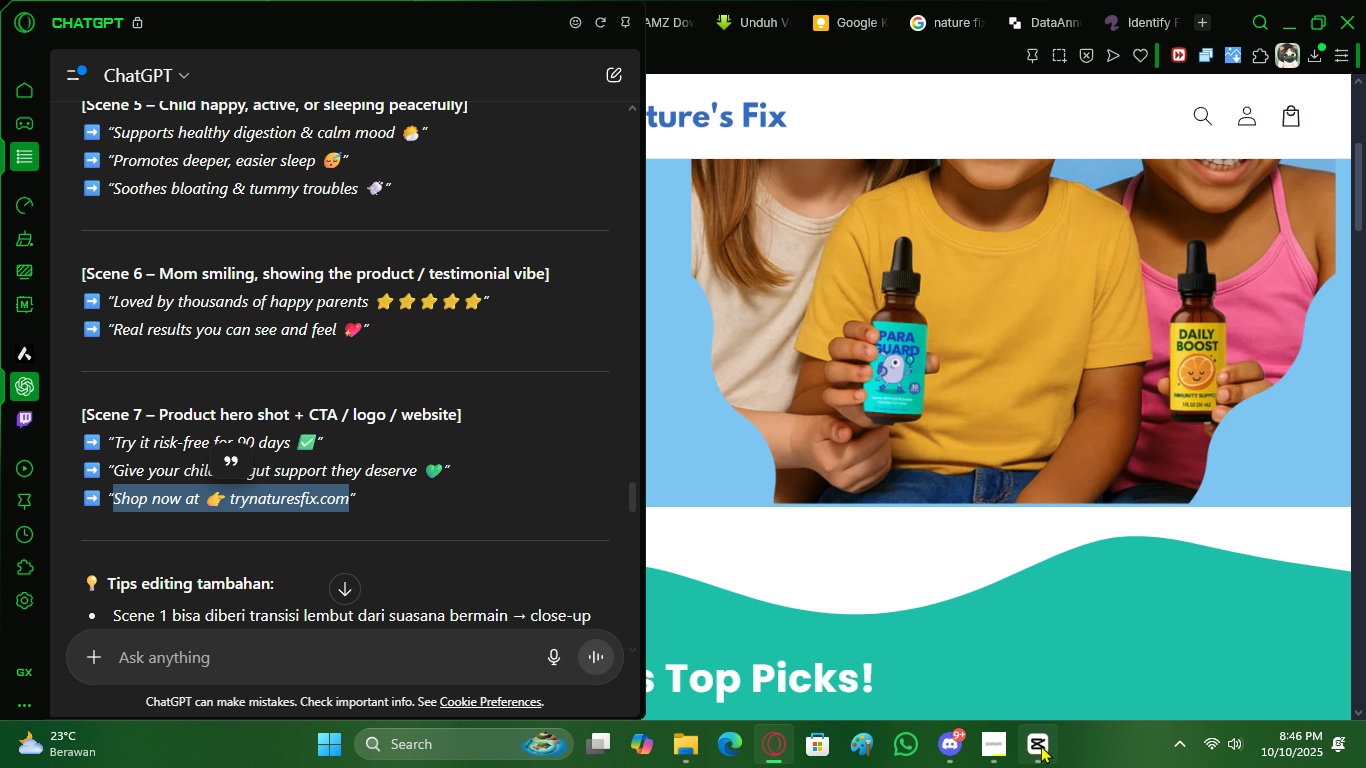 
key(Control+C)
 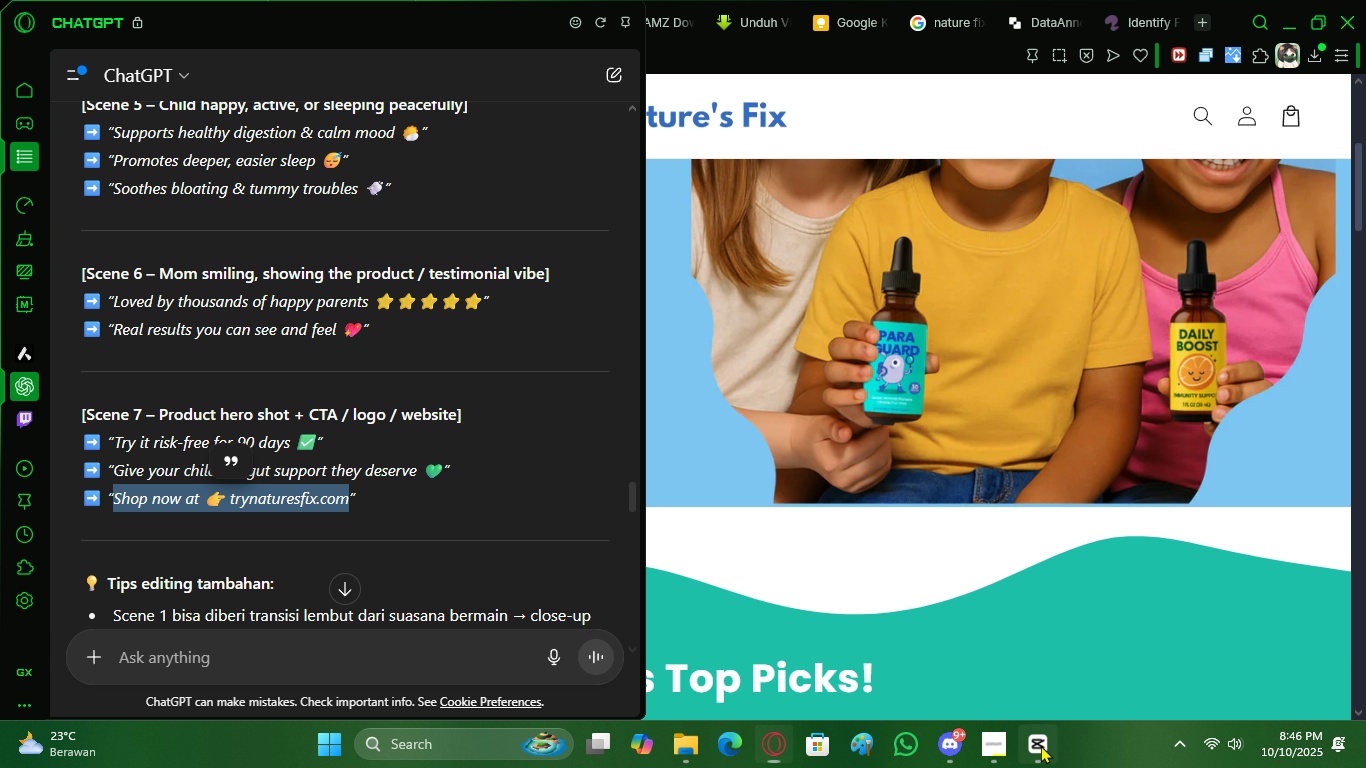 
left_click([1041, 745])
 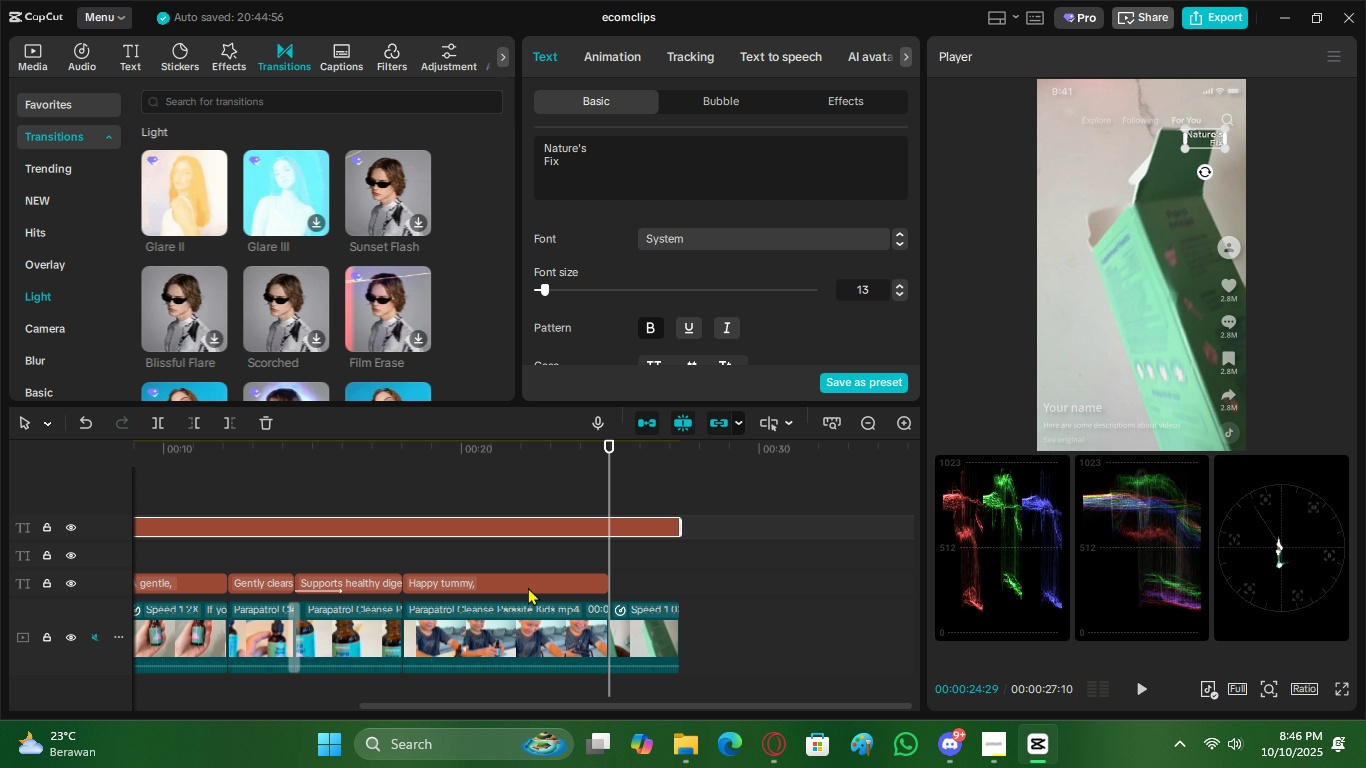 
hold_key(key=AltLeft, duration=1.53)
left_click_drag(start_coordinate=[528, 586], to_coordinate=[736, 591])
 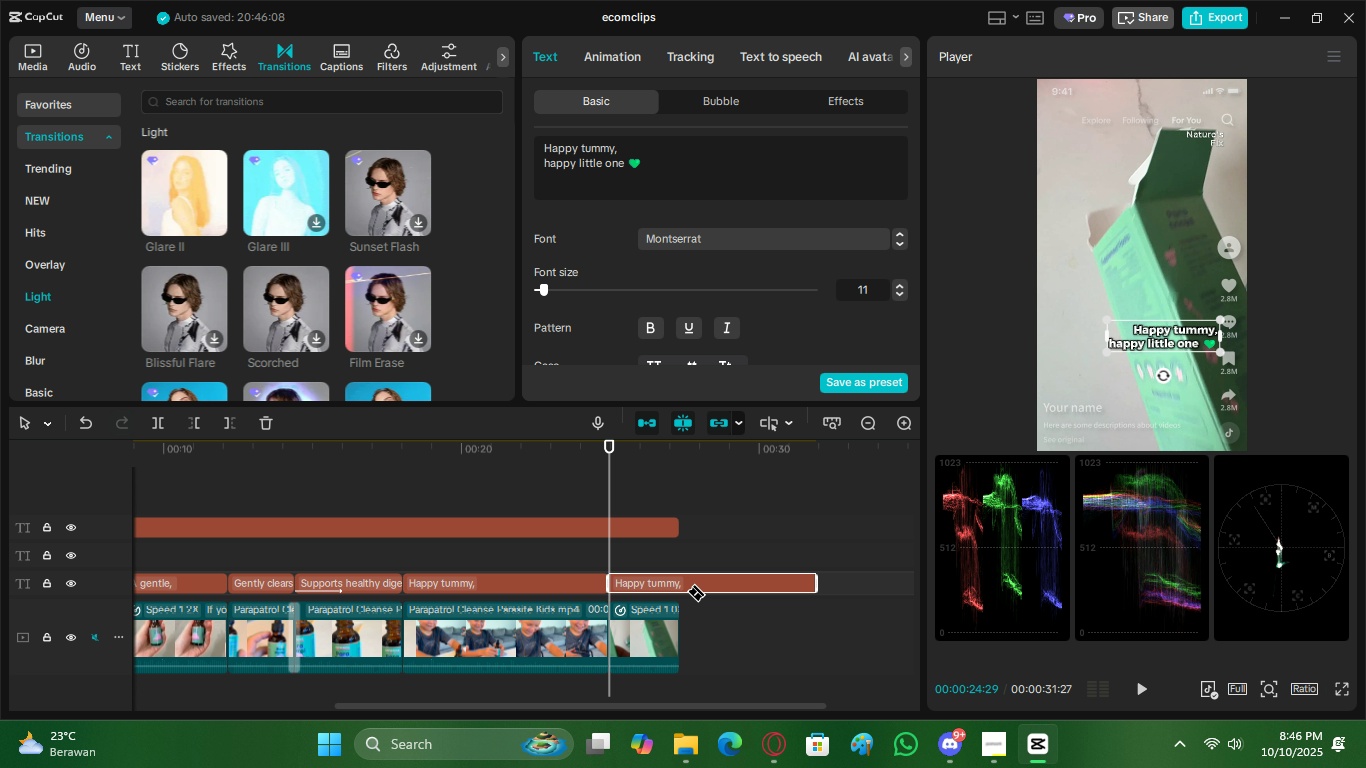 
hold_key(key=AltLeft, duration=0.53)
 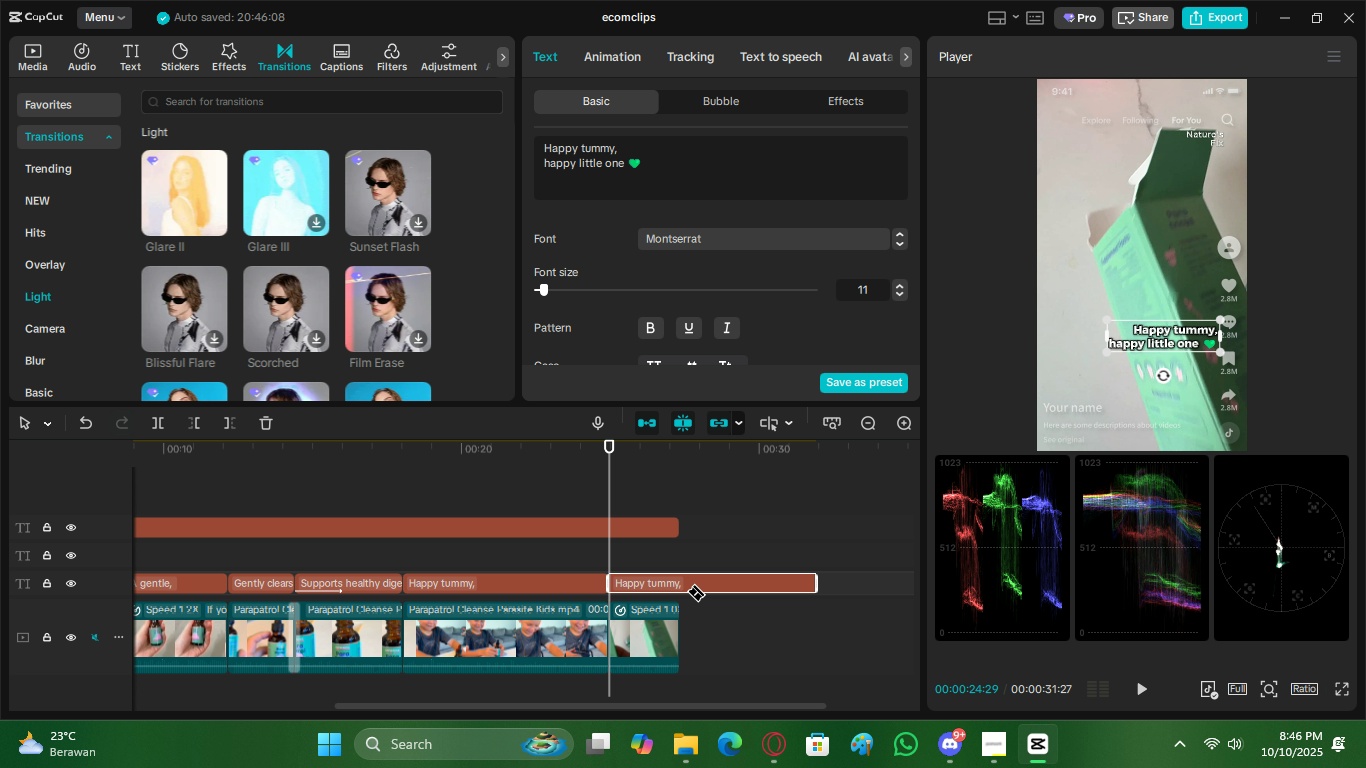 
key(C)
 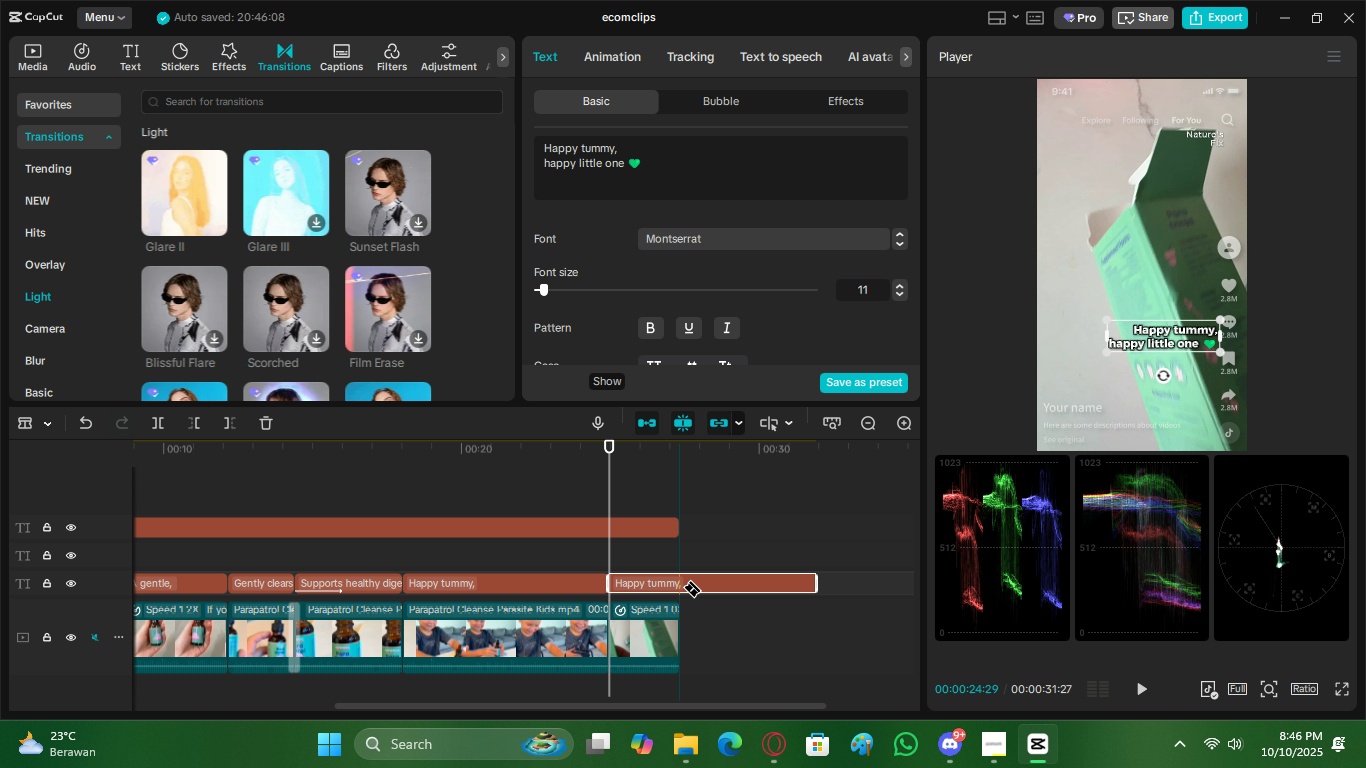 
left_click([682, 587])
 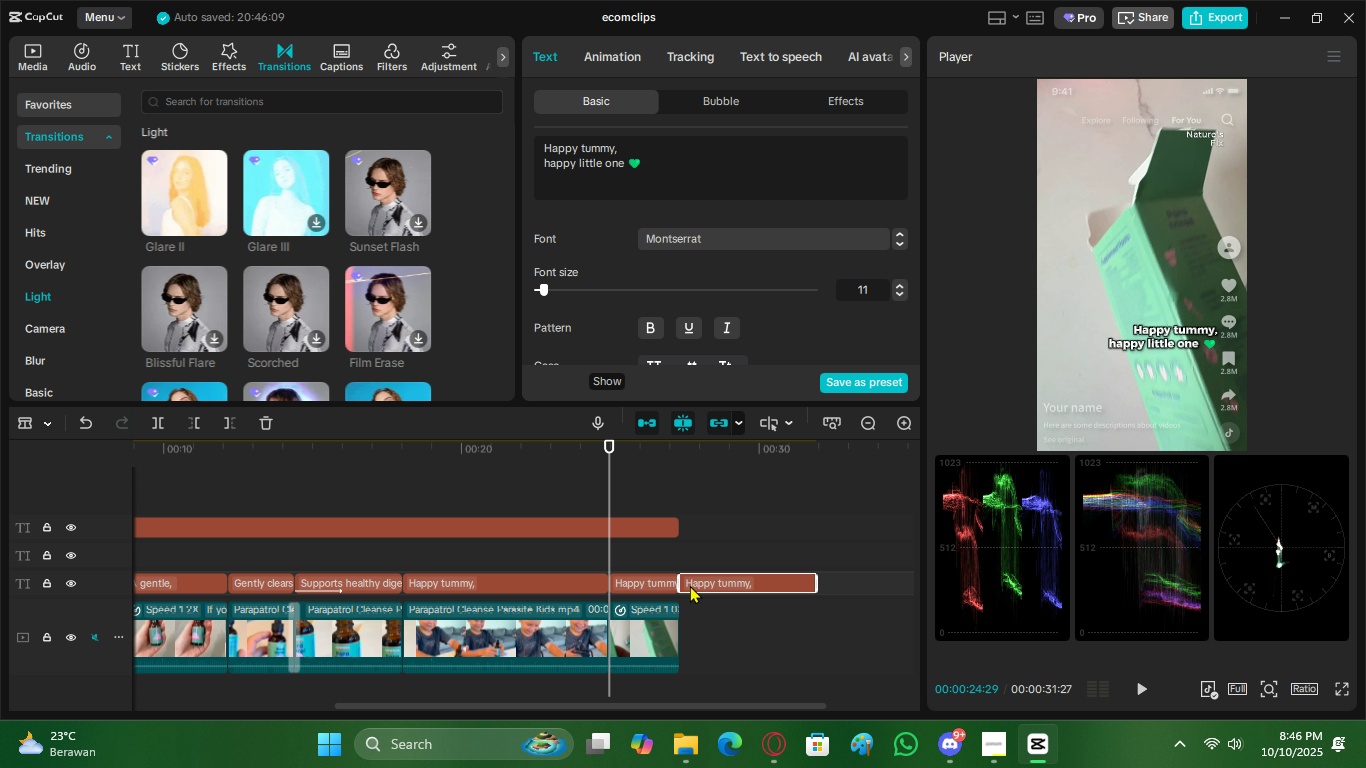 
key(V)
 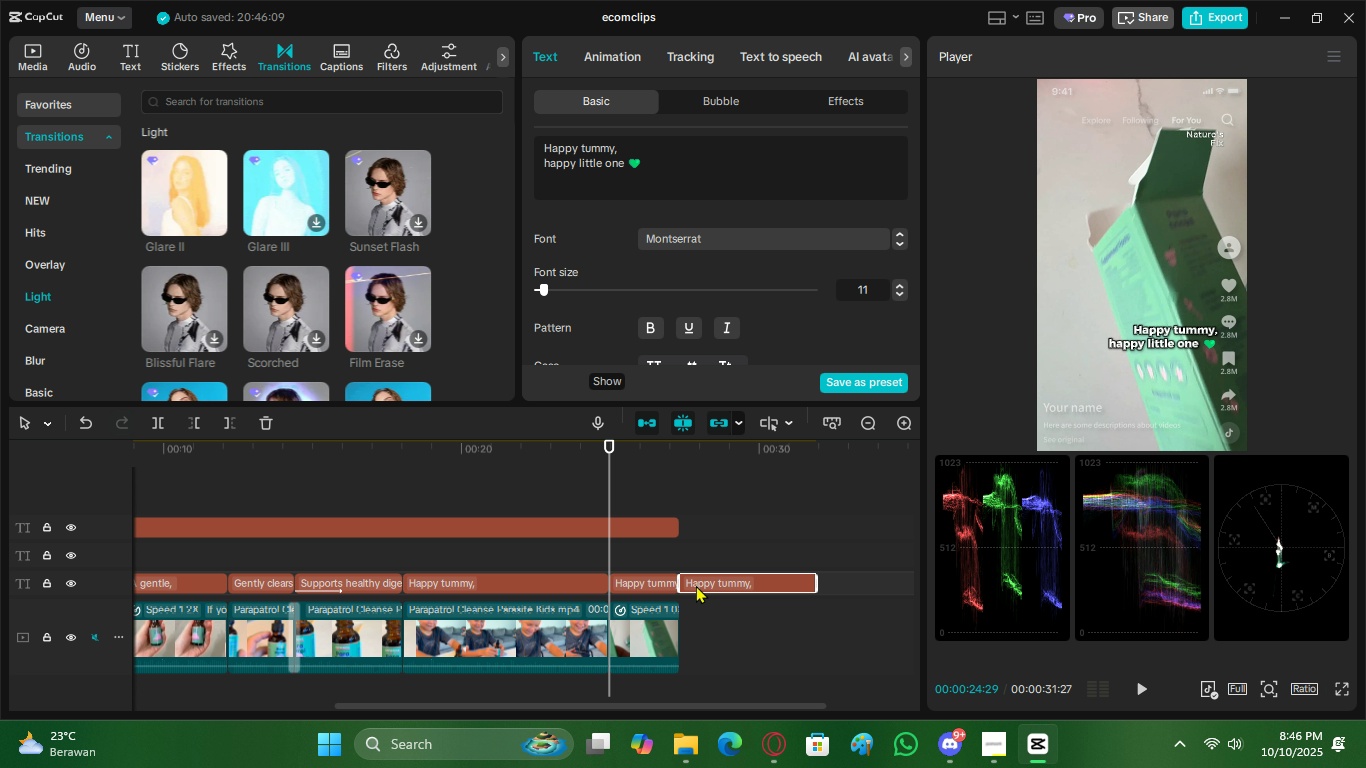 
double_click([696, 585])
 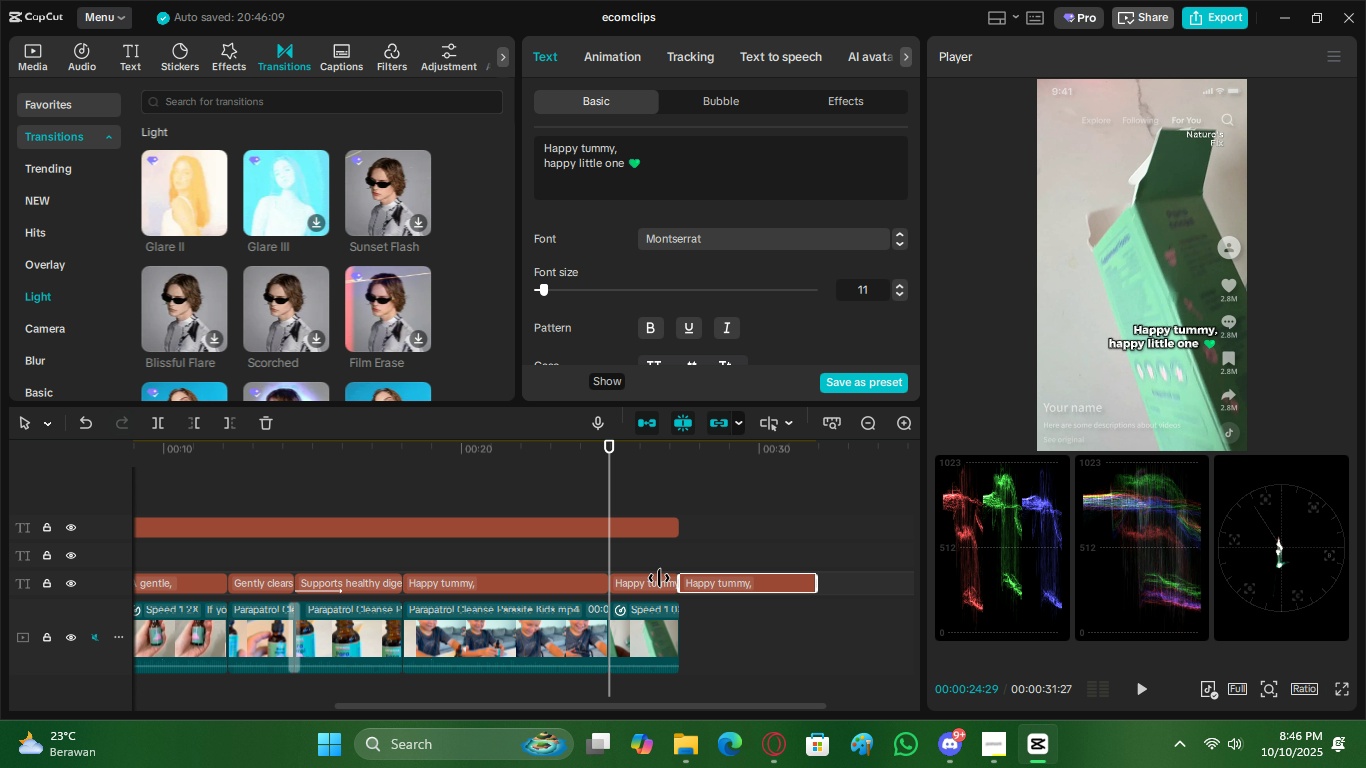 
key(X)
 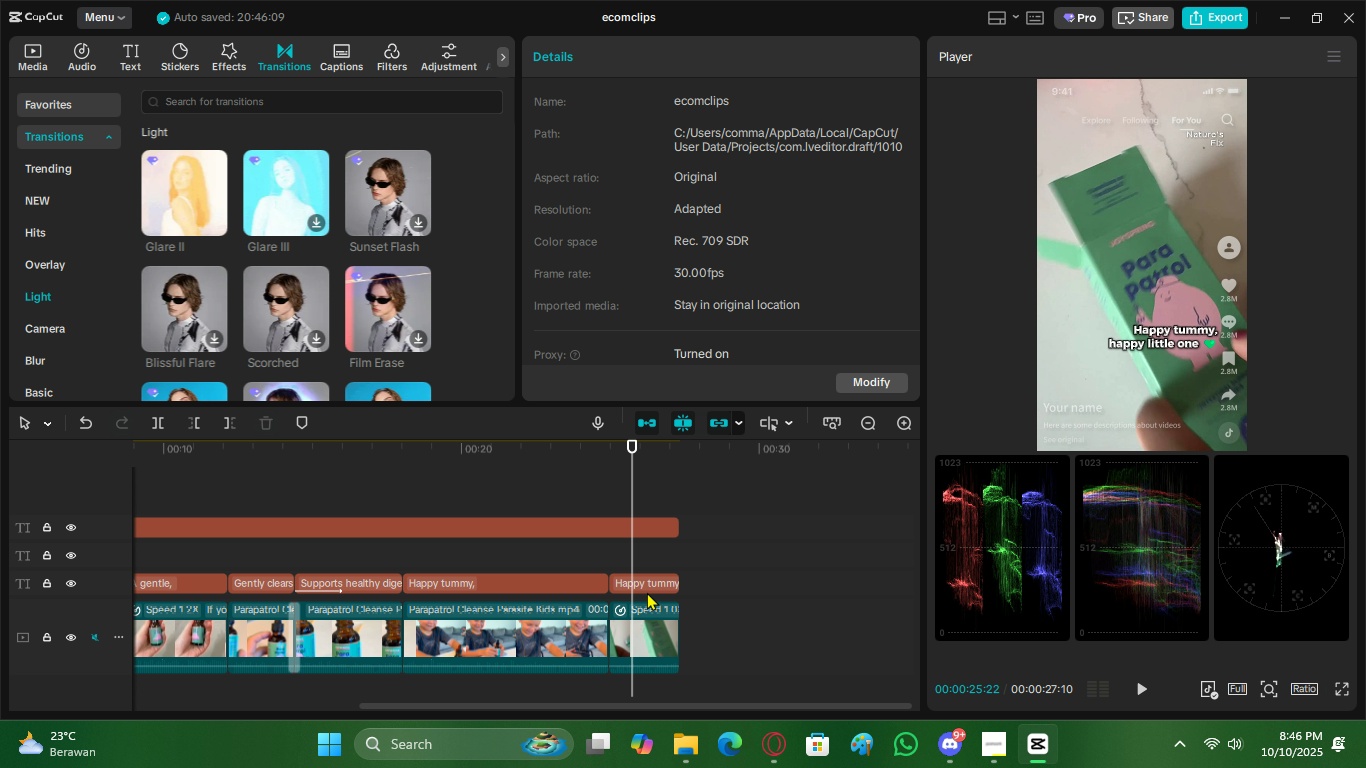 
double_click([647, 592])
 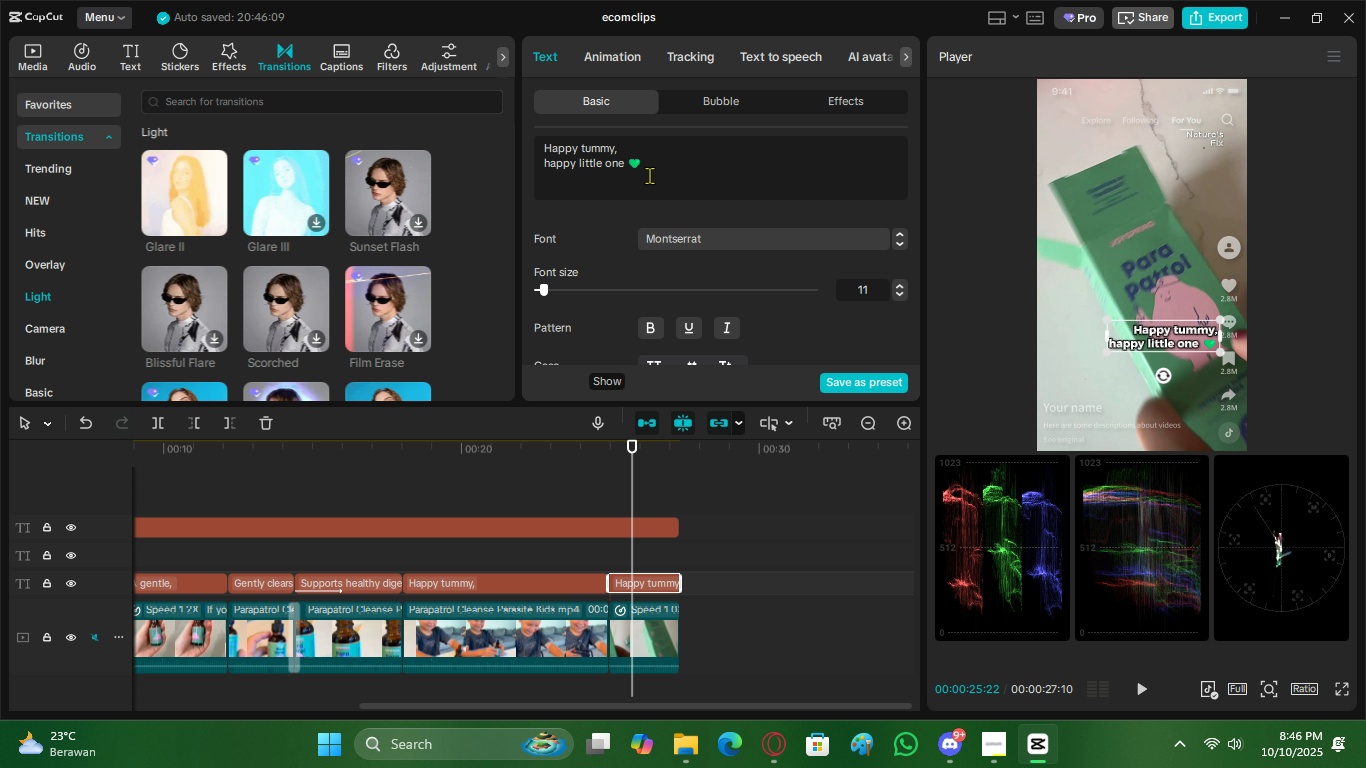 
left_click([649, 174])
 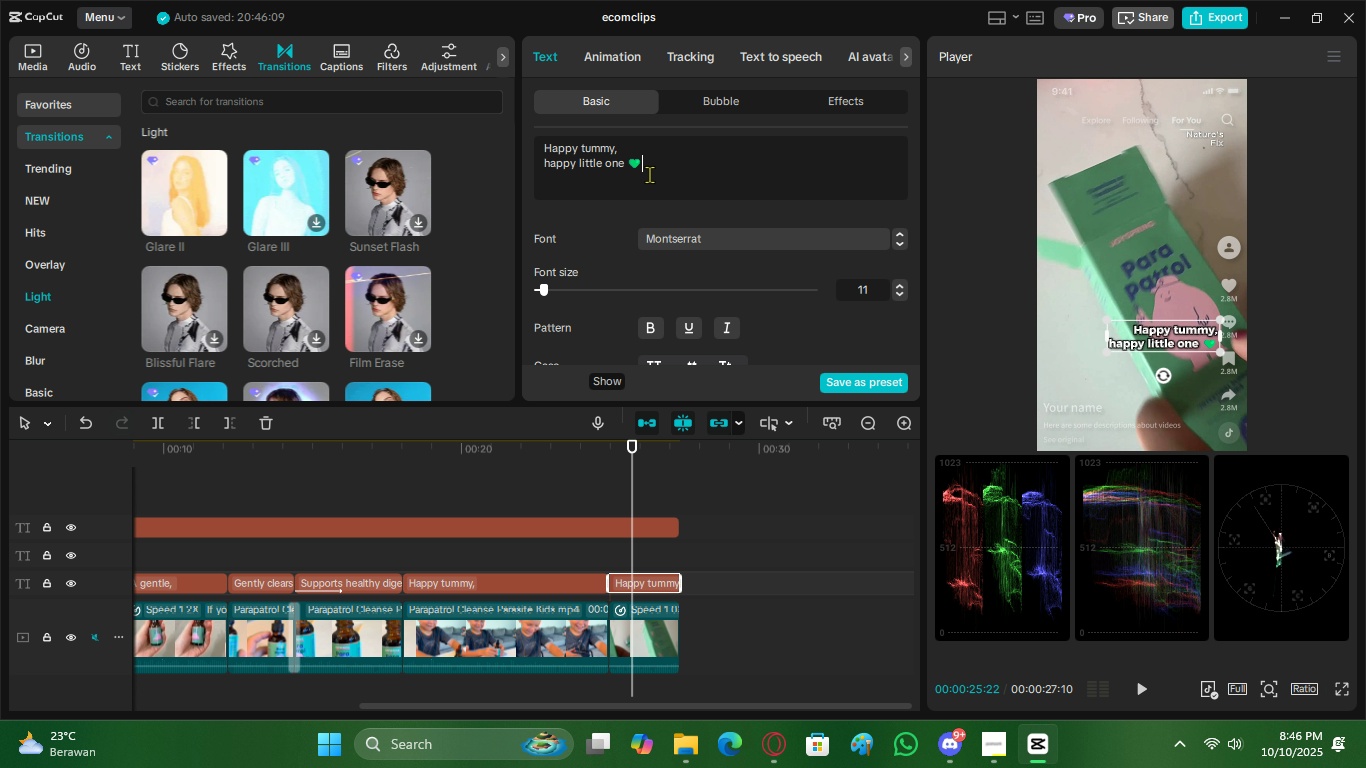 
key(Control+ControlLeft)
 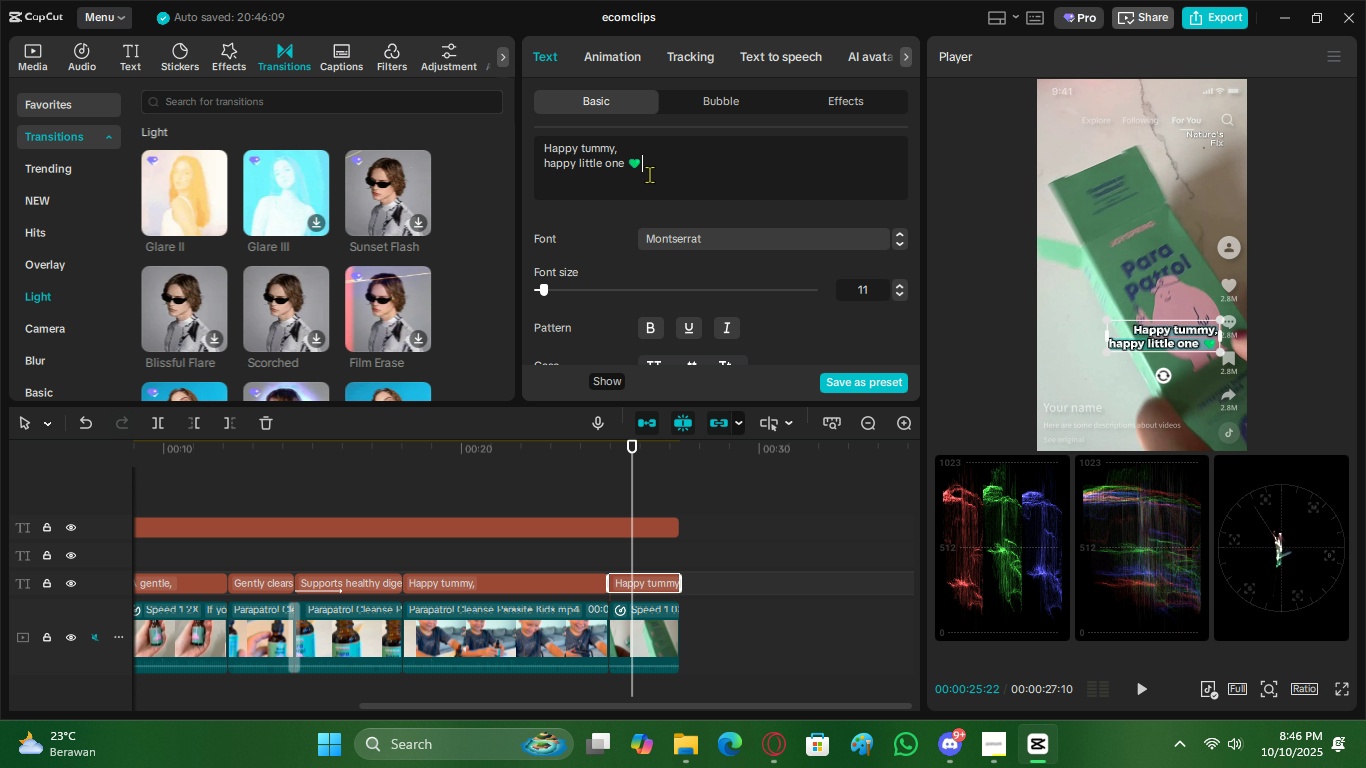 
key(Control+A)
 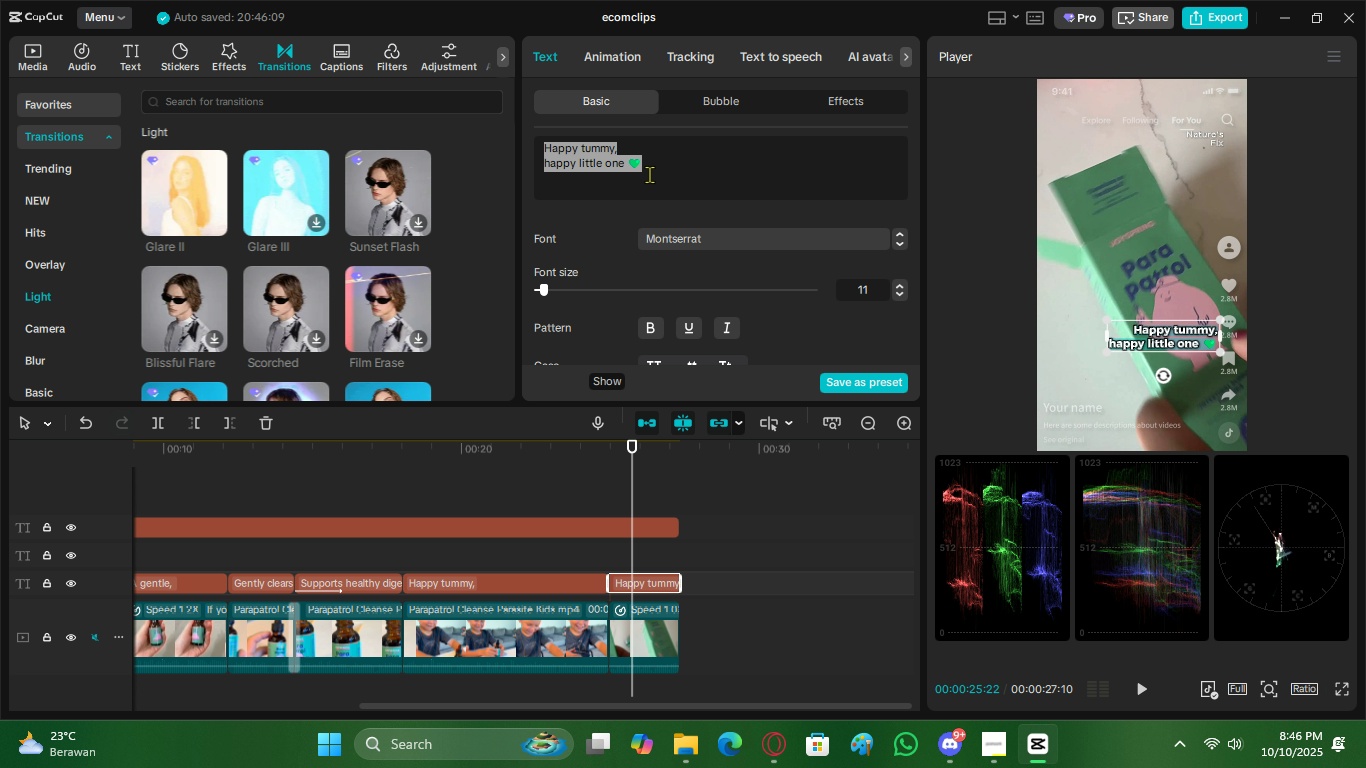 
key(Control+V)
 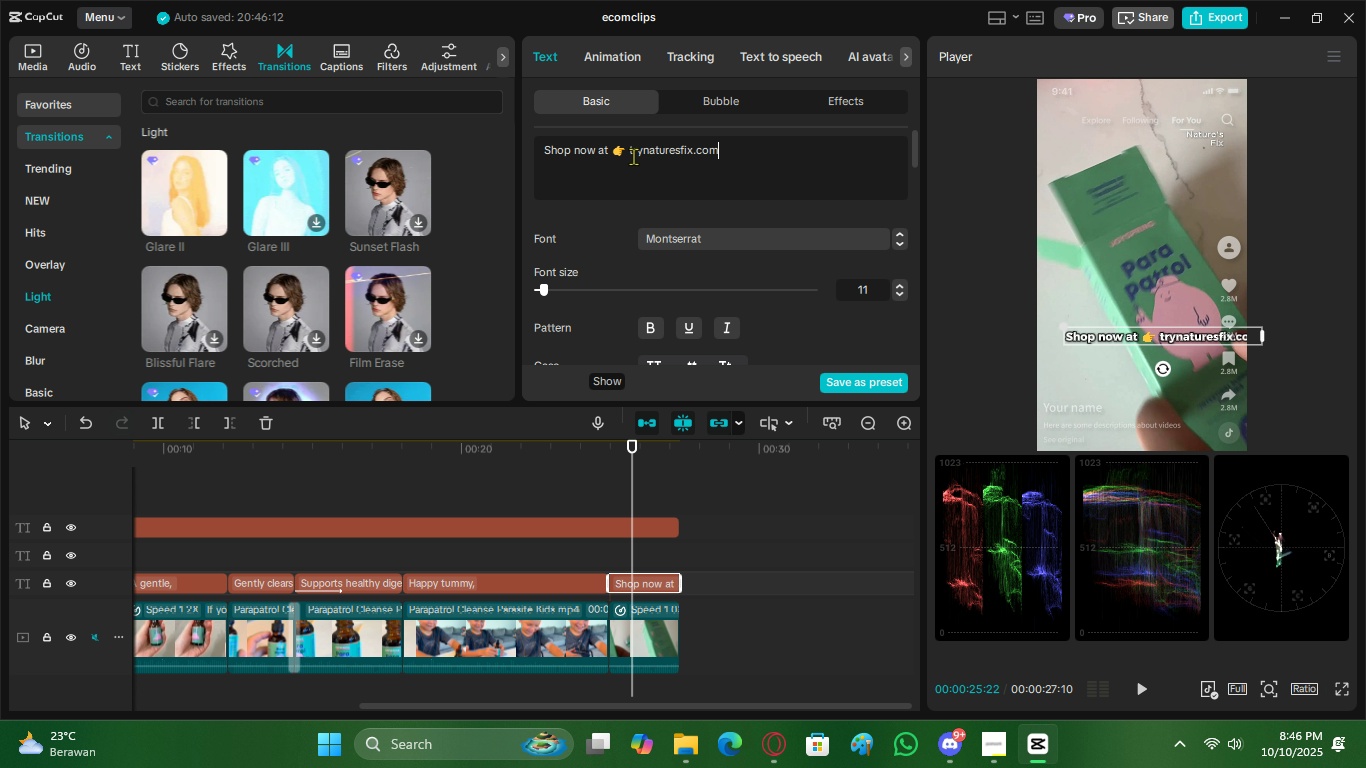 
left_click([629, 151])
 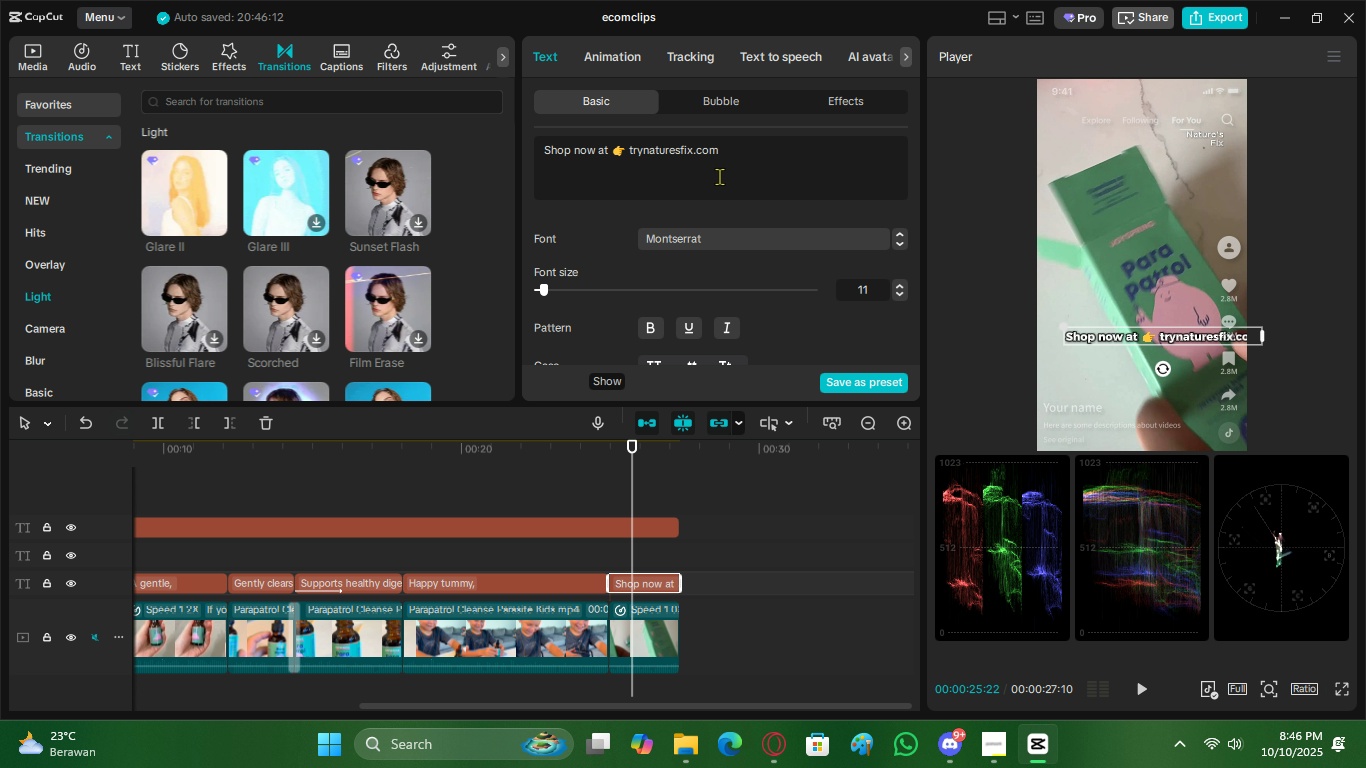 
key(ArrowDown)
 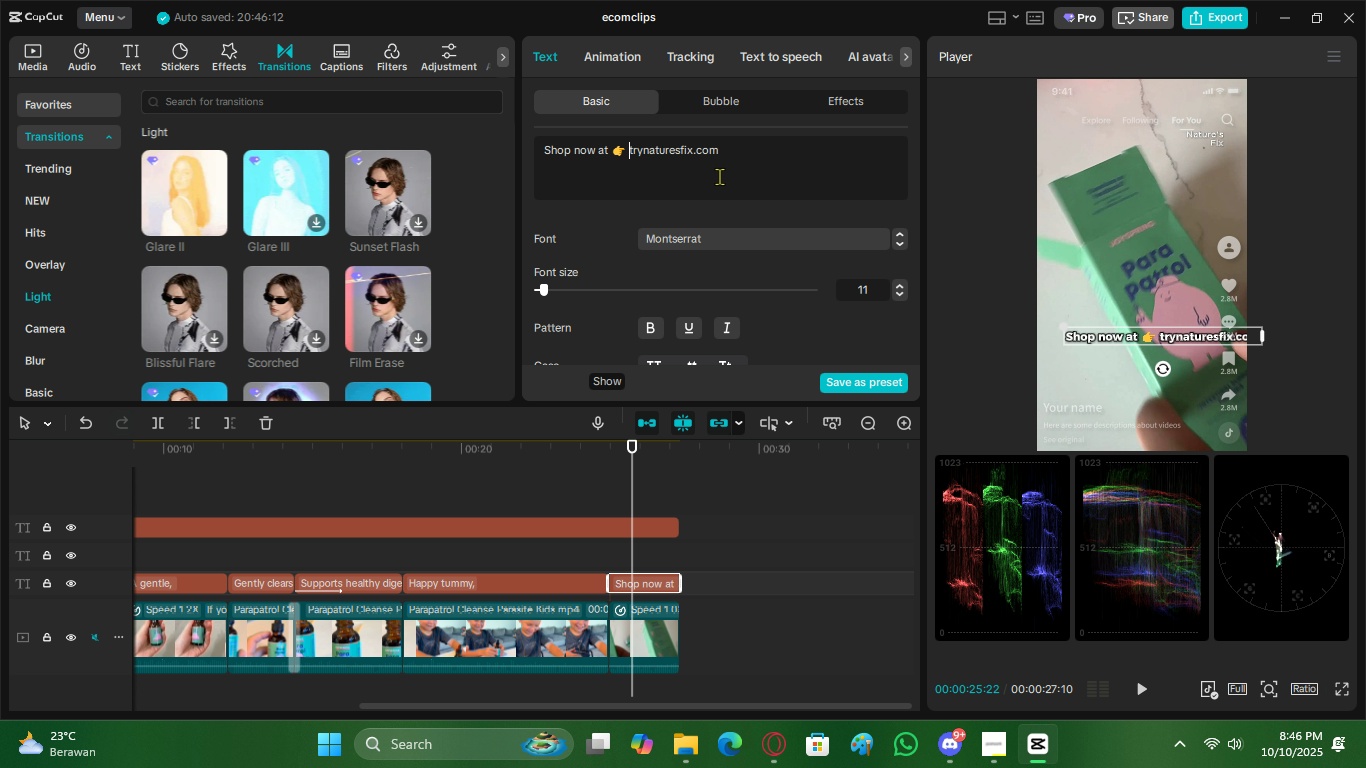 
key(ArrowLeft)
 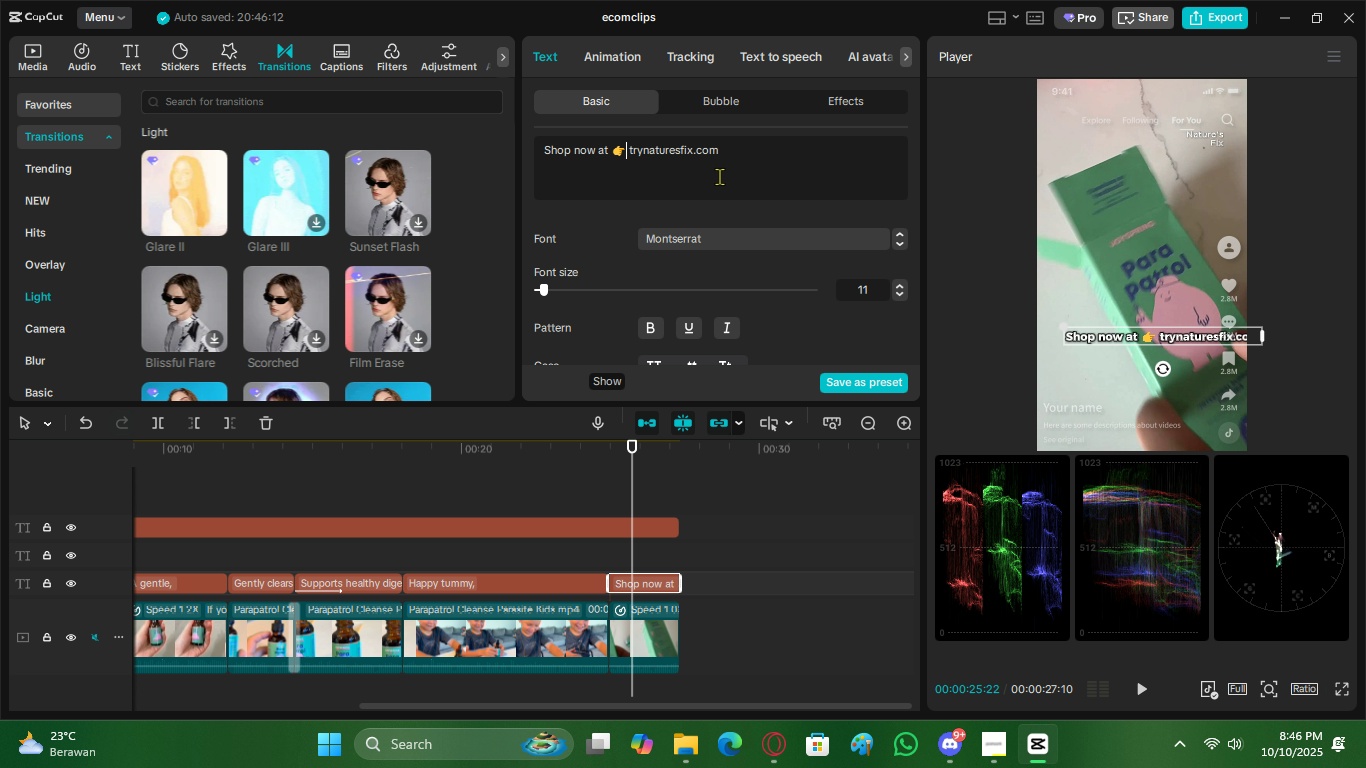 
key(ArrowLeft)
 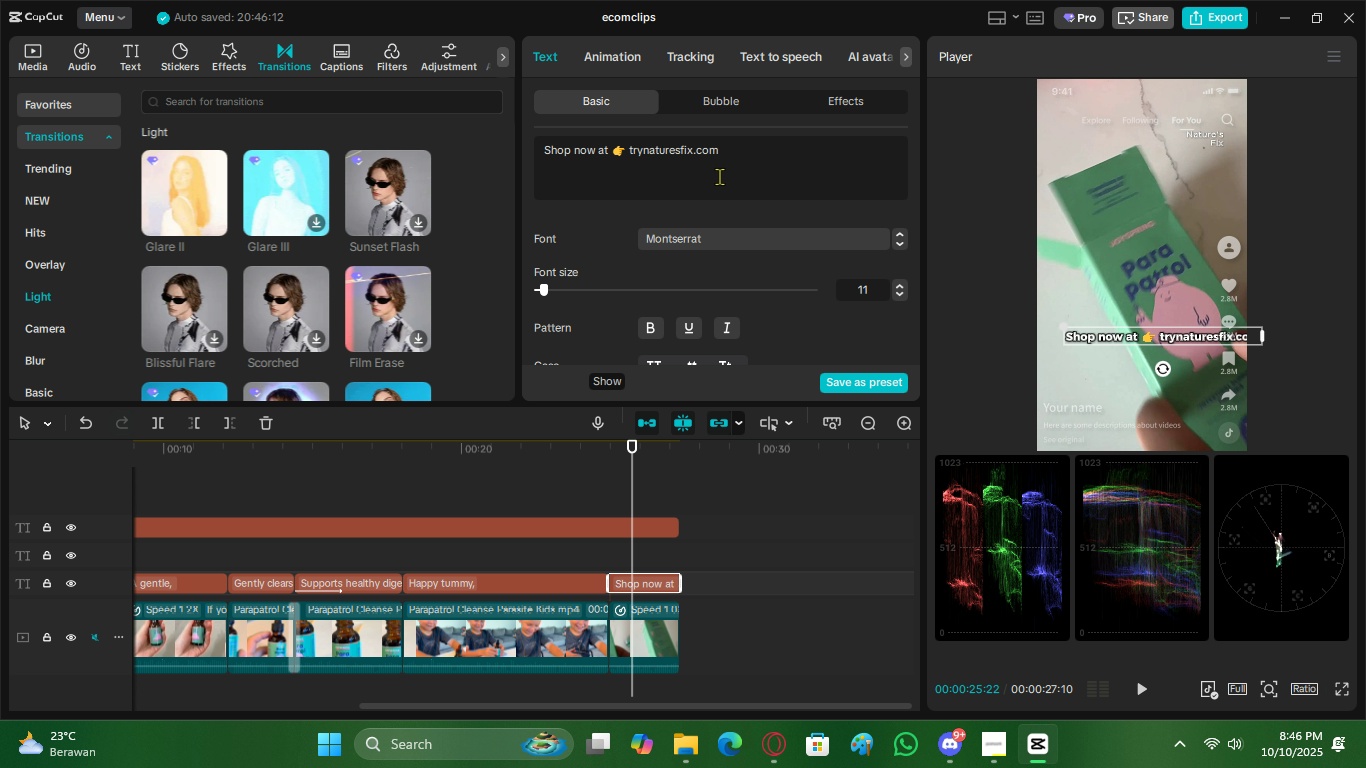 
key(ArrowLeft)
 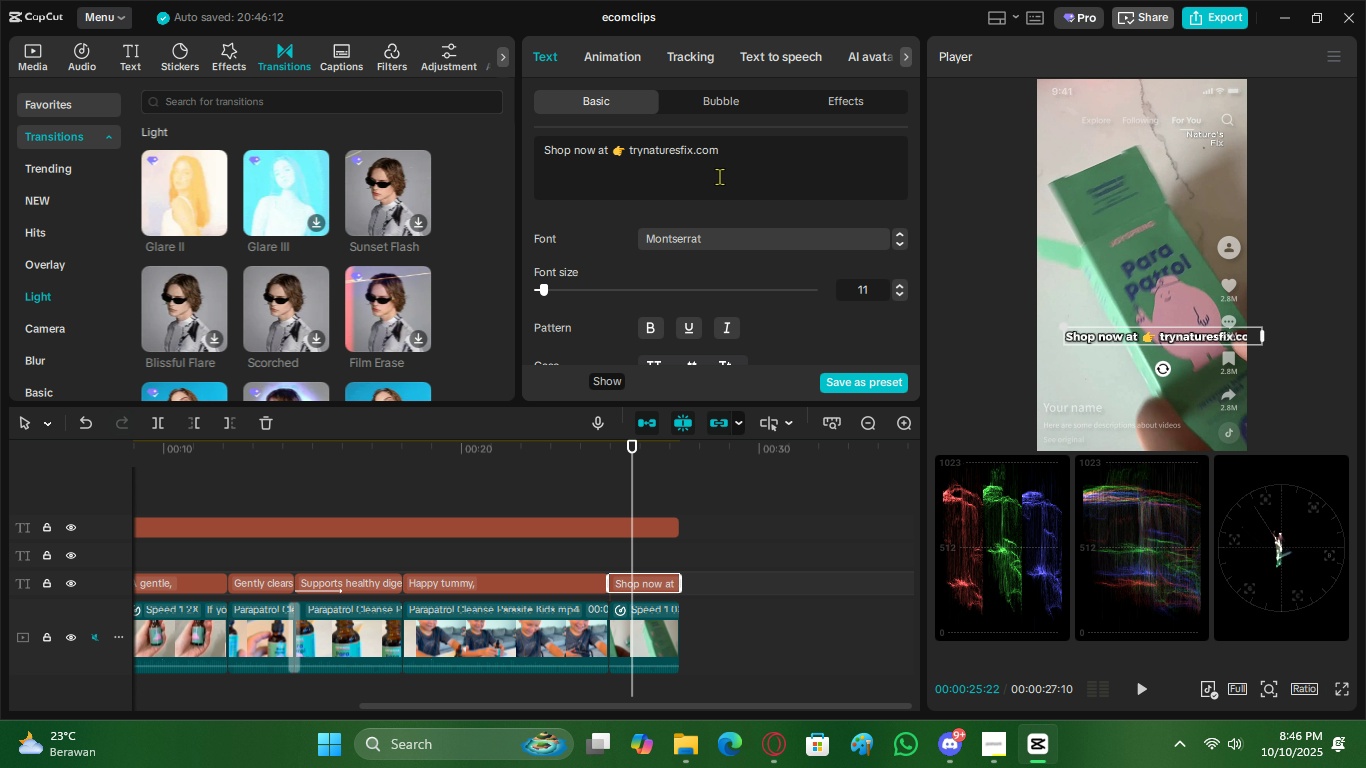 
key(ArrowRight)
 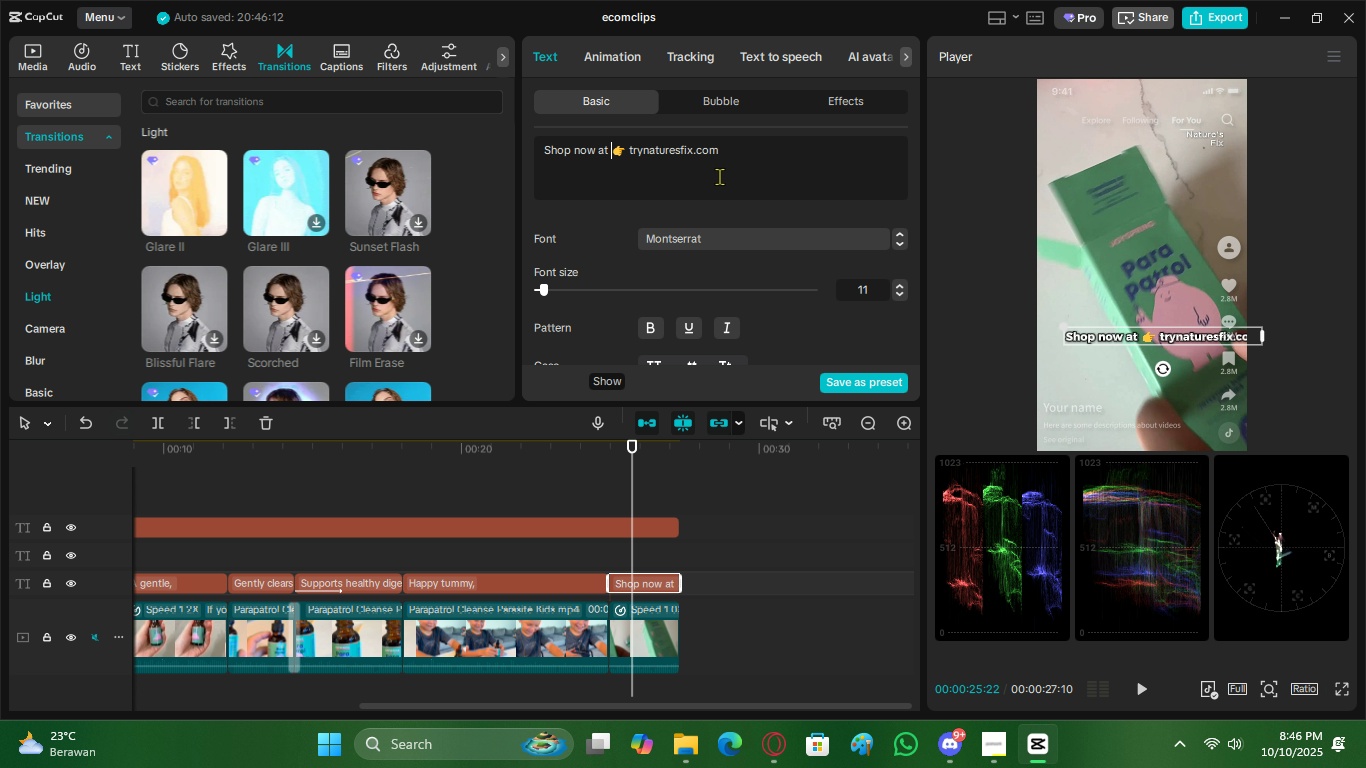 
key(Backspace)
 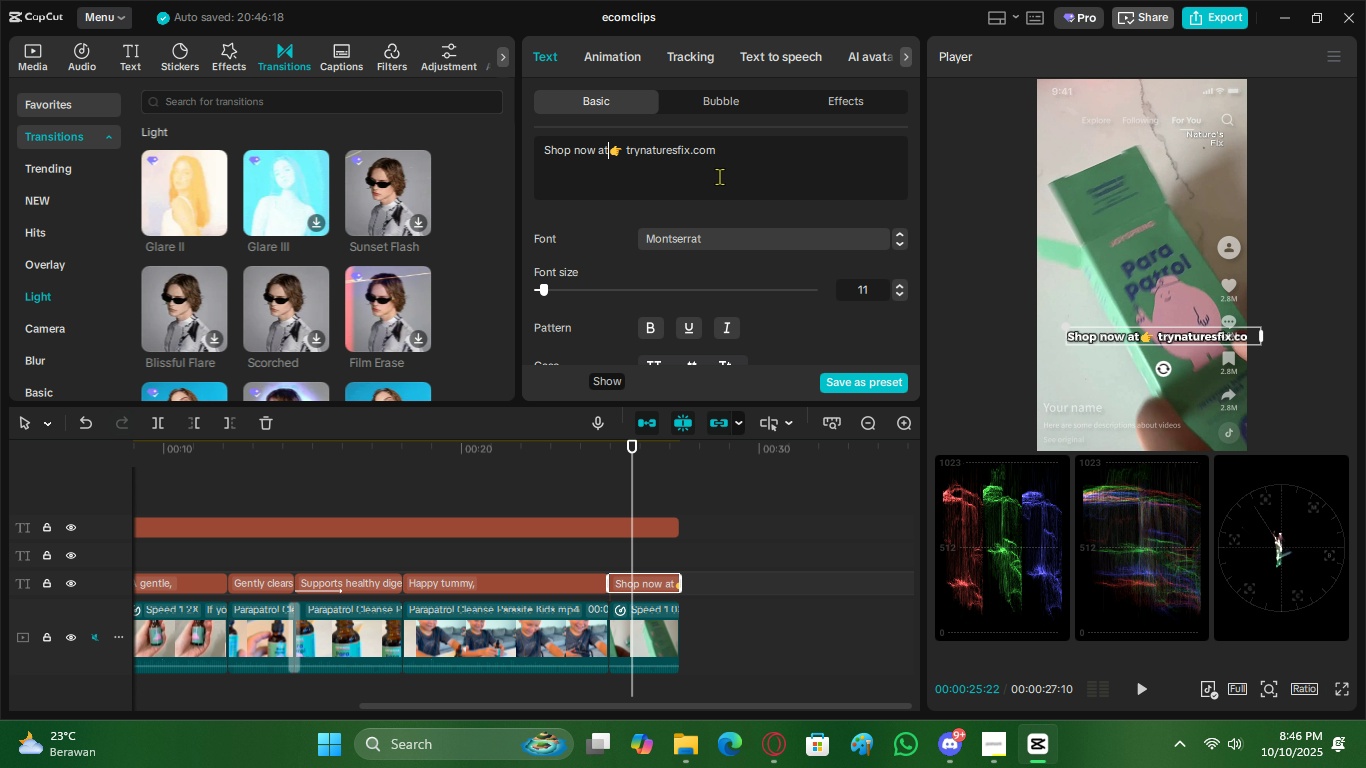 
key(Enter)
 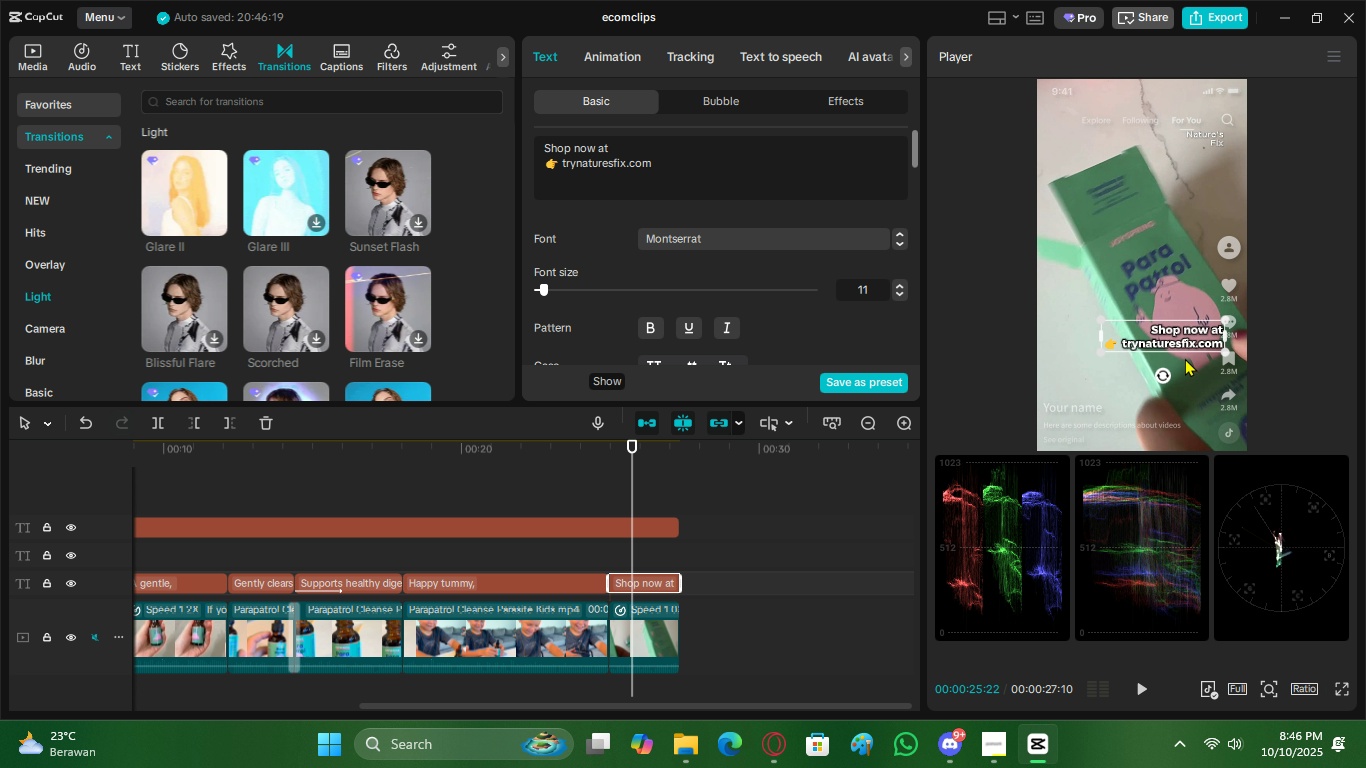 
left_click_drag(start_coordinate=[1186, 332], to_coordinate=[1161, 353])
 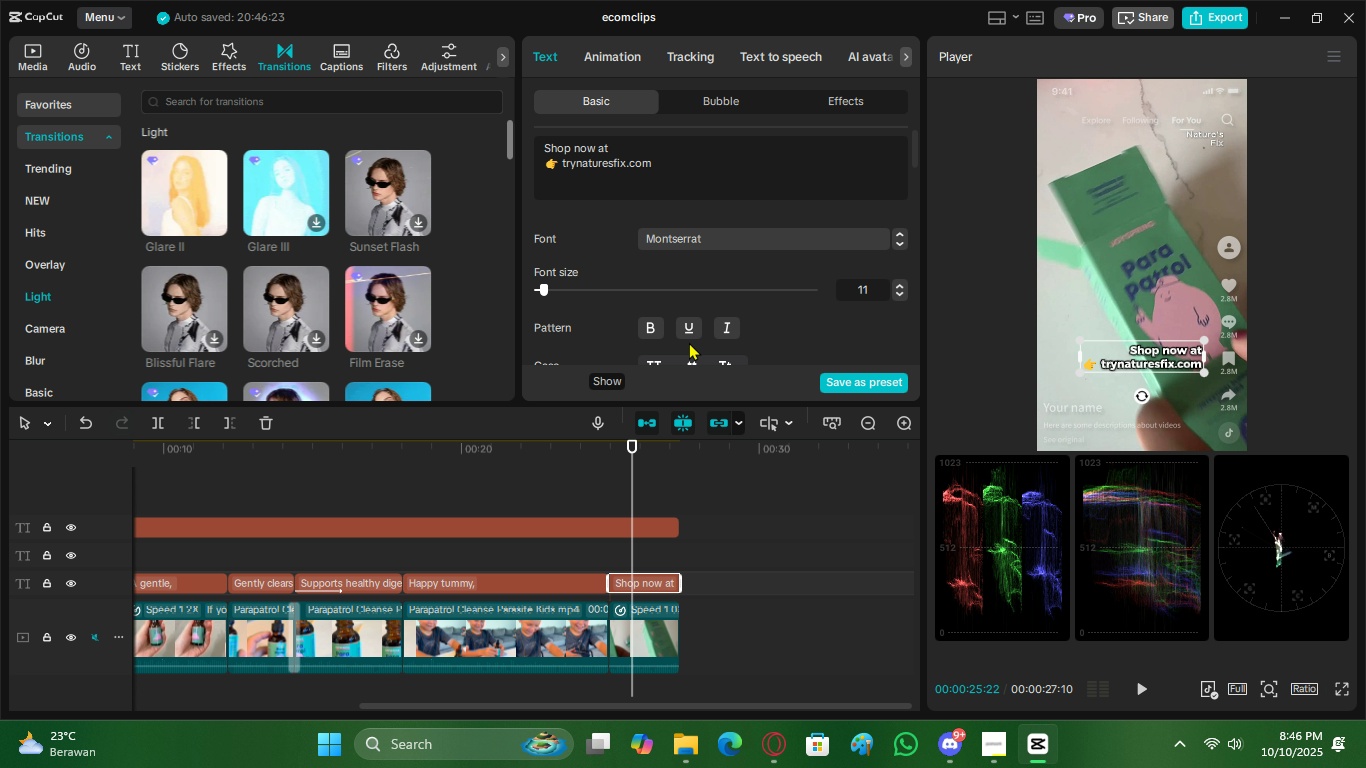 
scroll: coordinate [697, 343], scroll_direction: down, amount: 2.0
 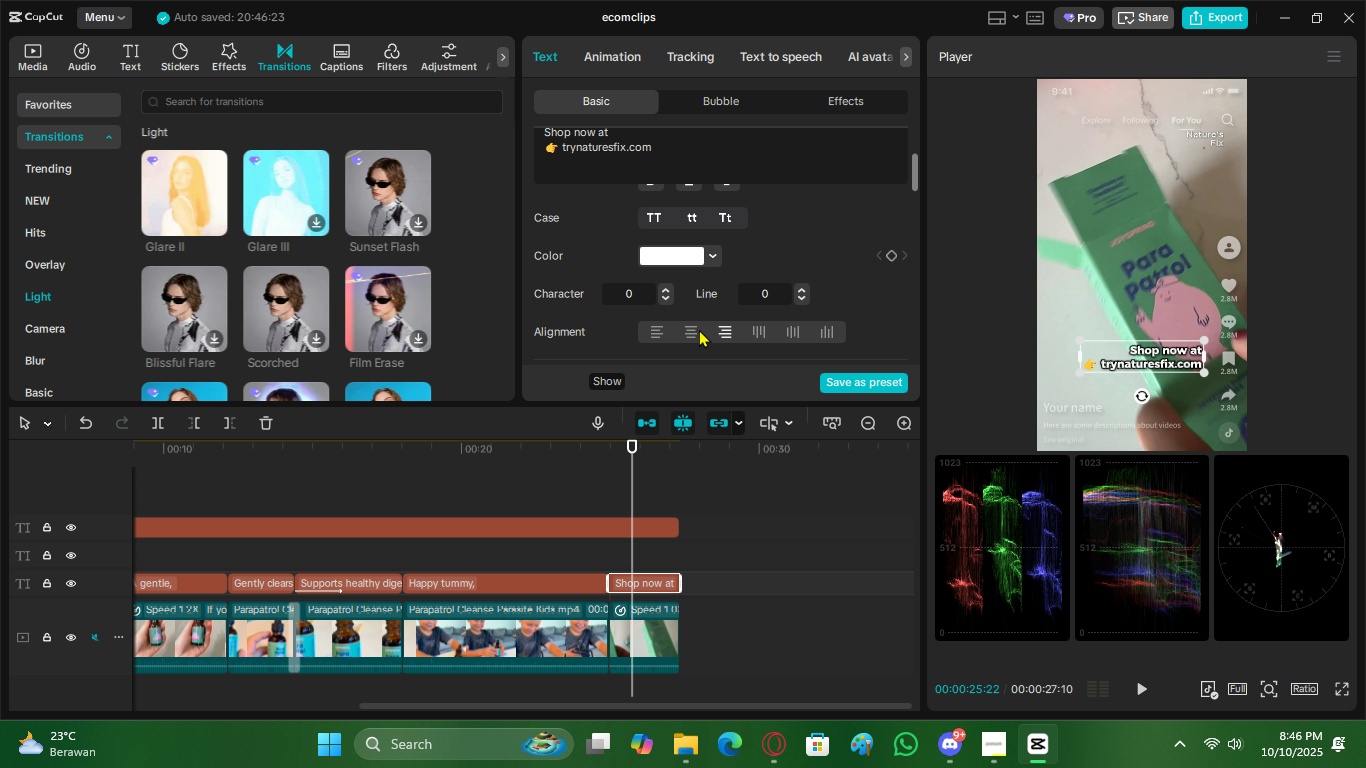 
left_click([699, 329])
 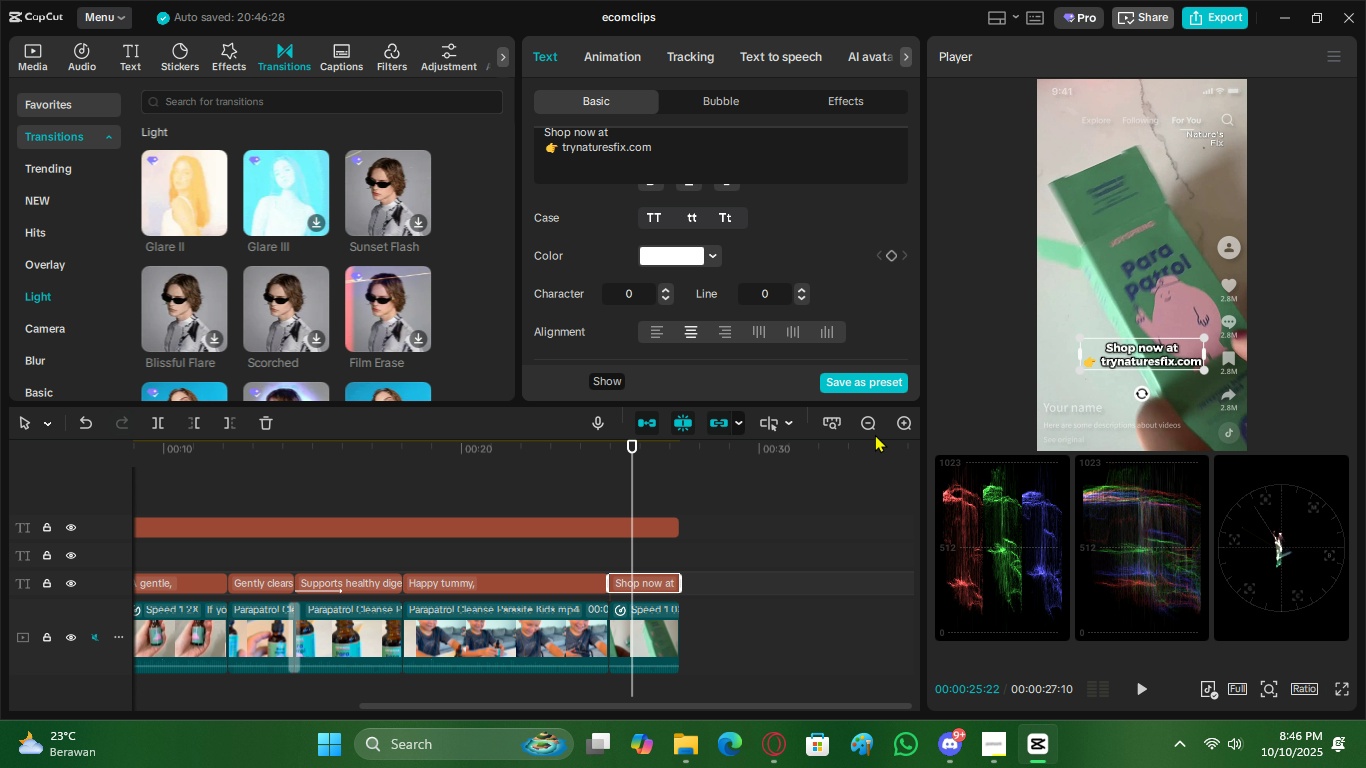 
hold_key(key=AltLeft, duration=0.77)
left_click([632, 569])
 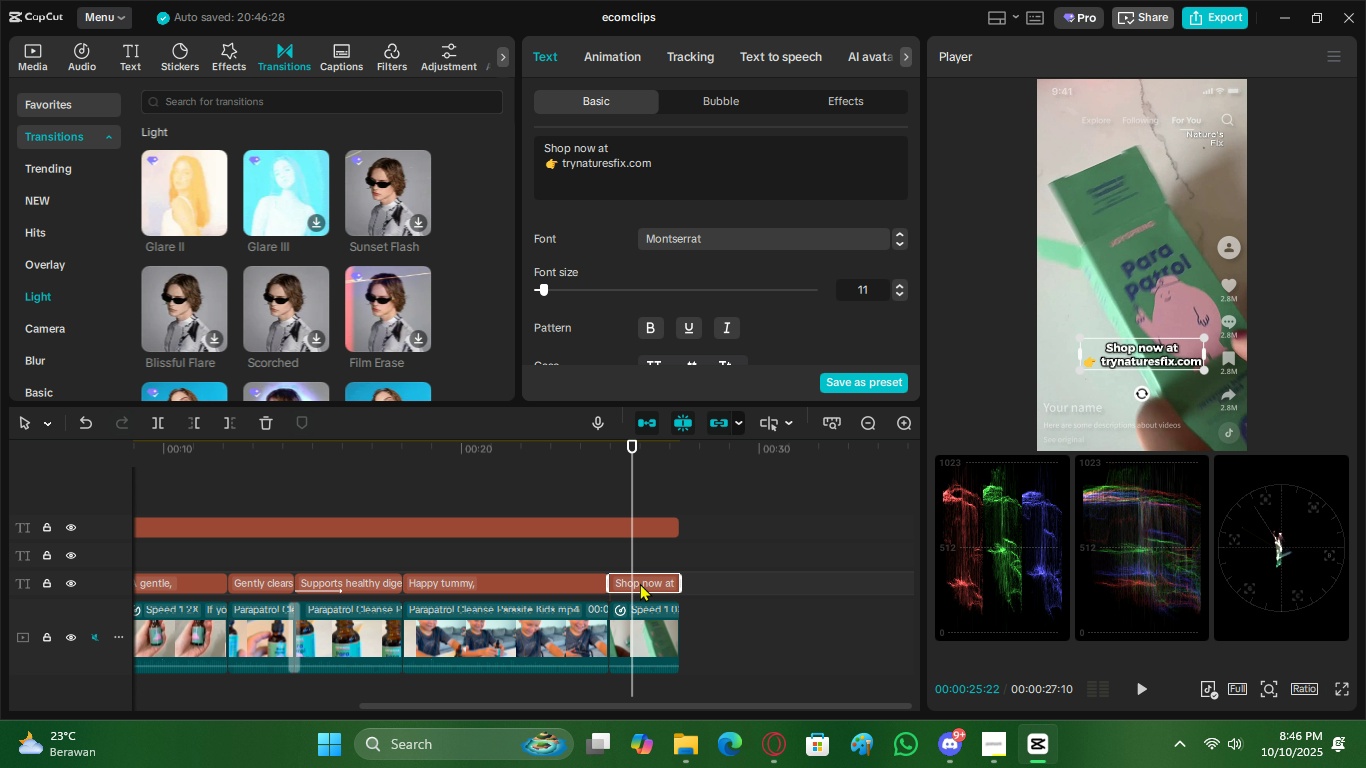 
hold_key(key=AltLeft, duration=1.45)
left_click_drag(start_coordinate=[641, 583], to_coordinate=[644, 561])
 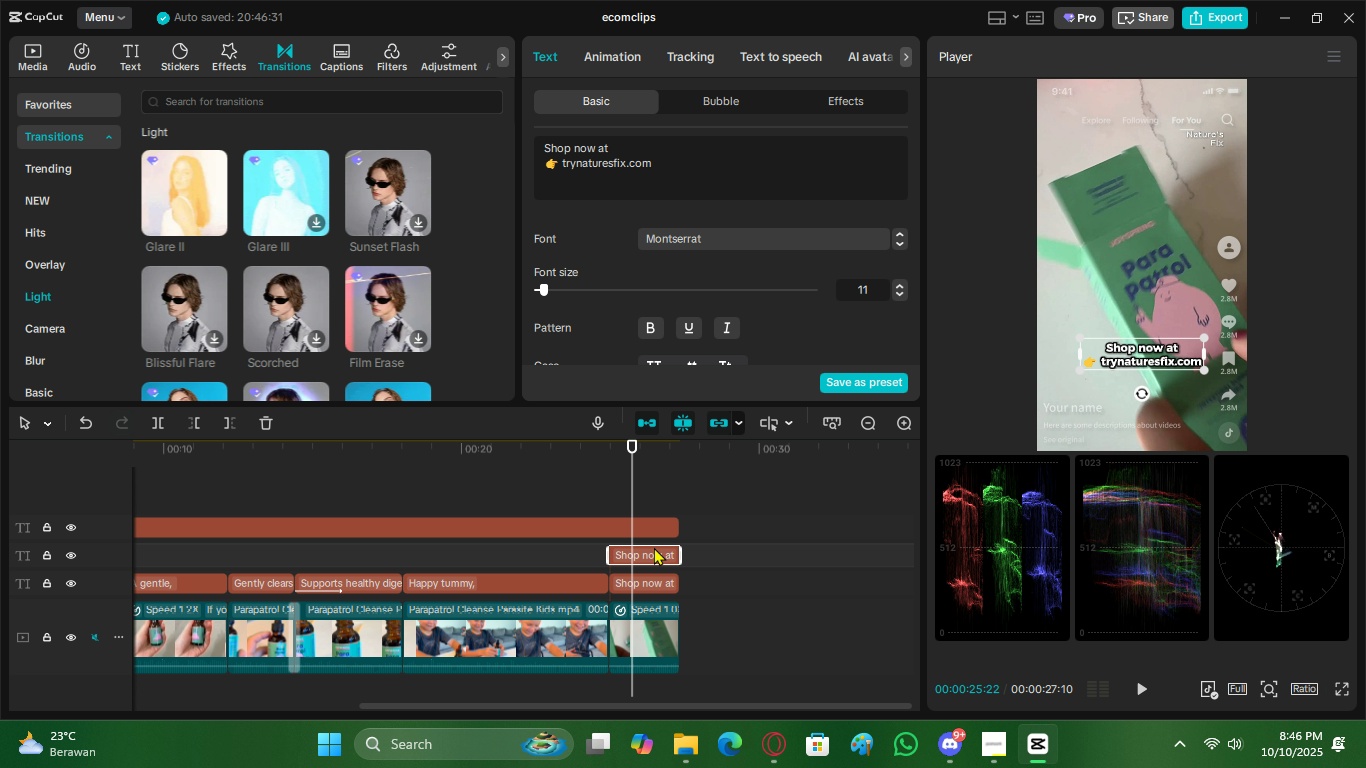 
left_click([654, 547])
 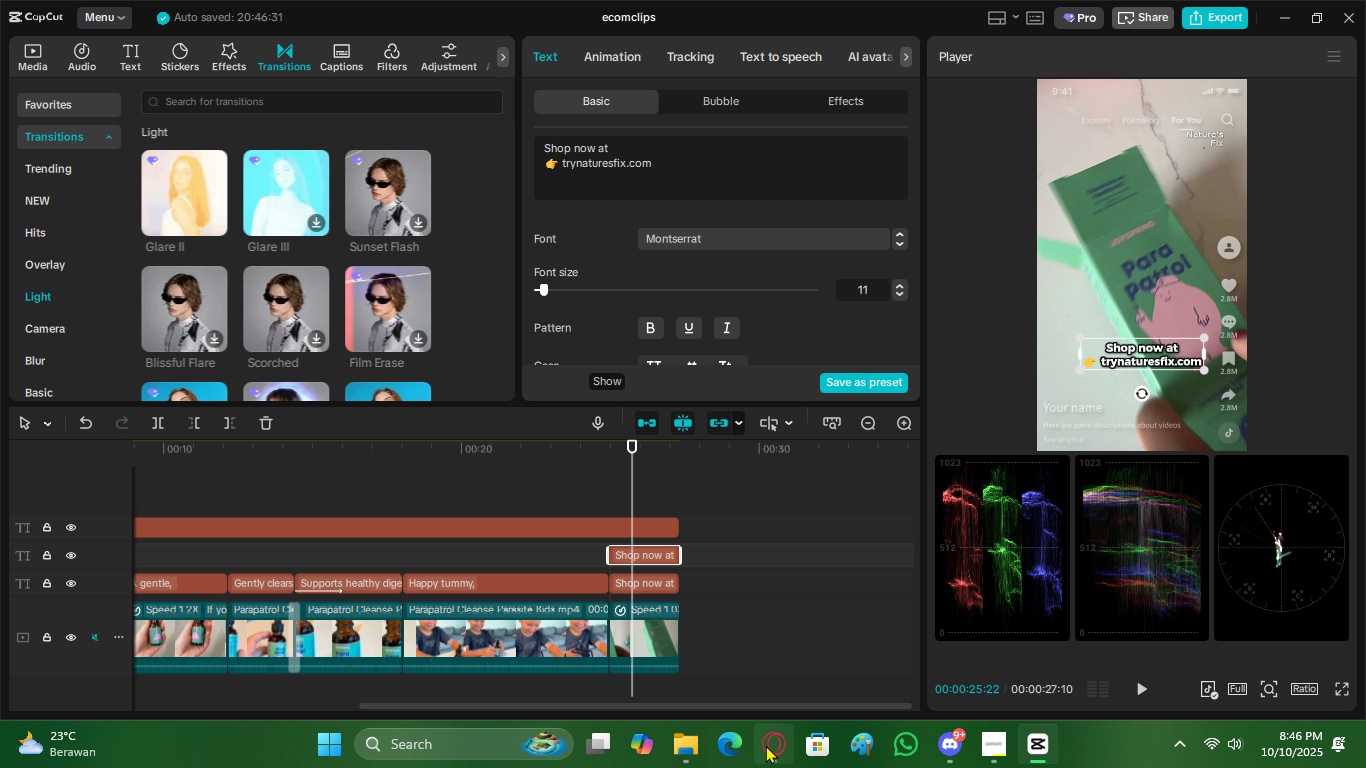 
left_click([766, 745])
 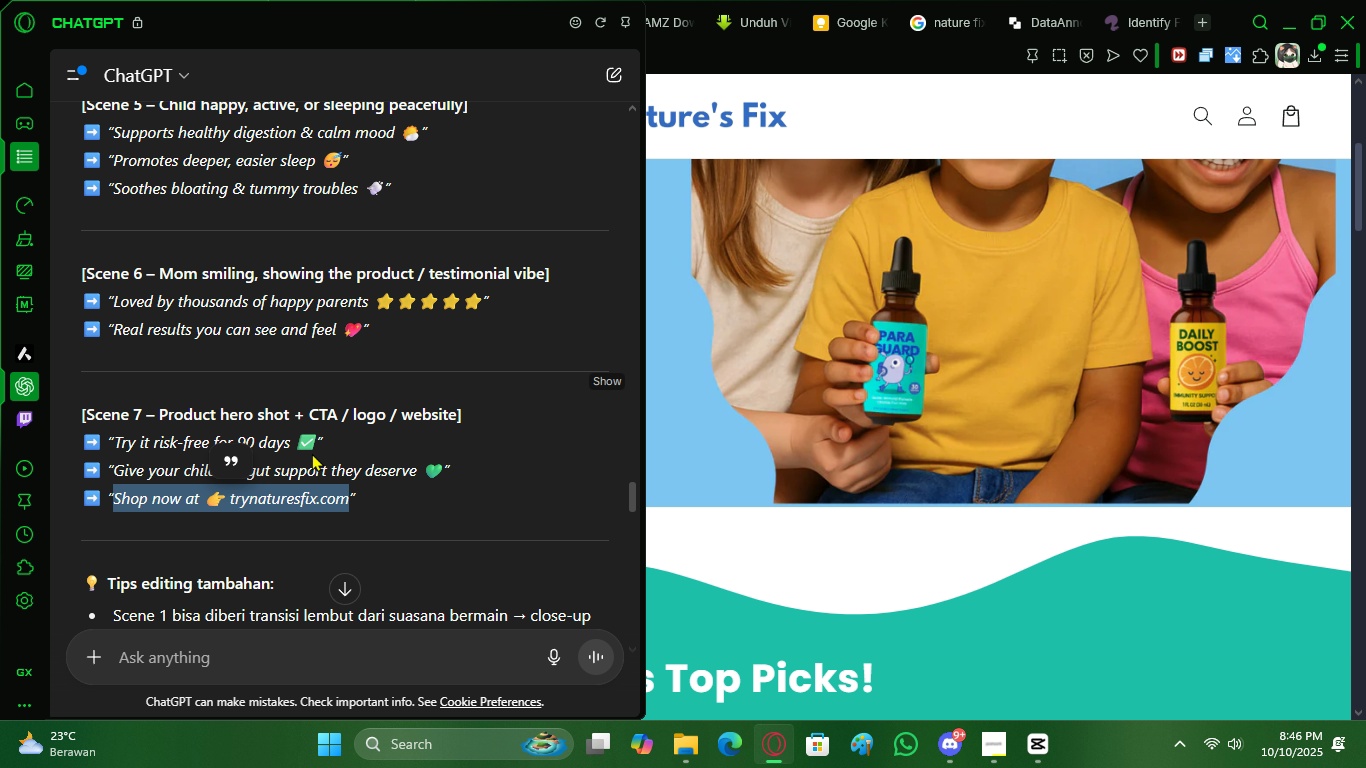 
left_click([317, 447])
 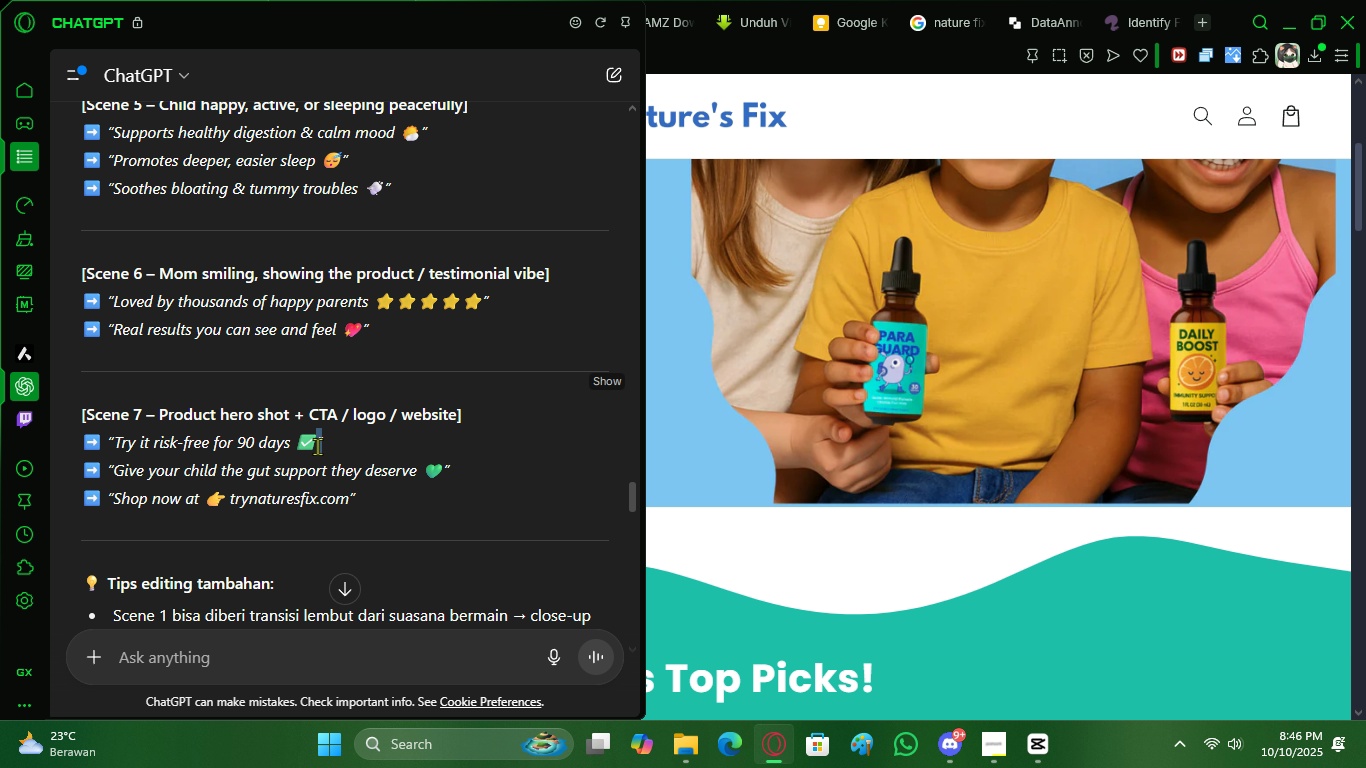 
left_click_drag(start_coordinate=[317, 446], to_coordinate=[118, 445])
 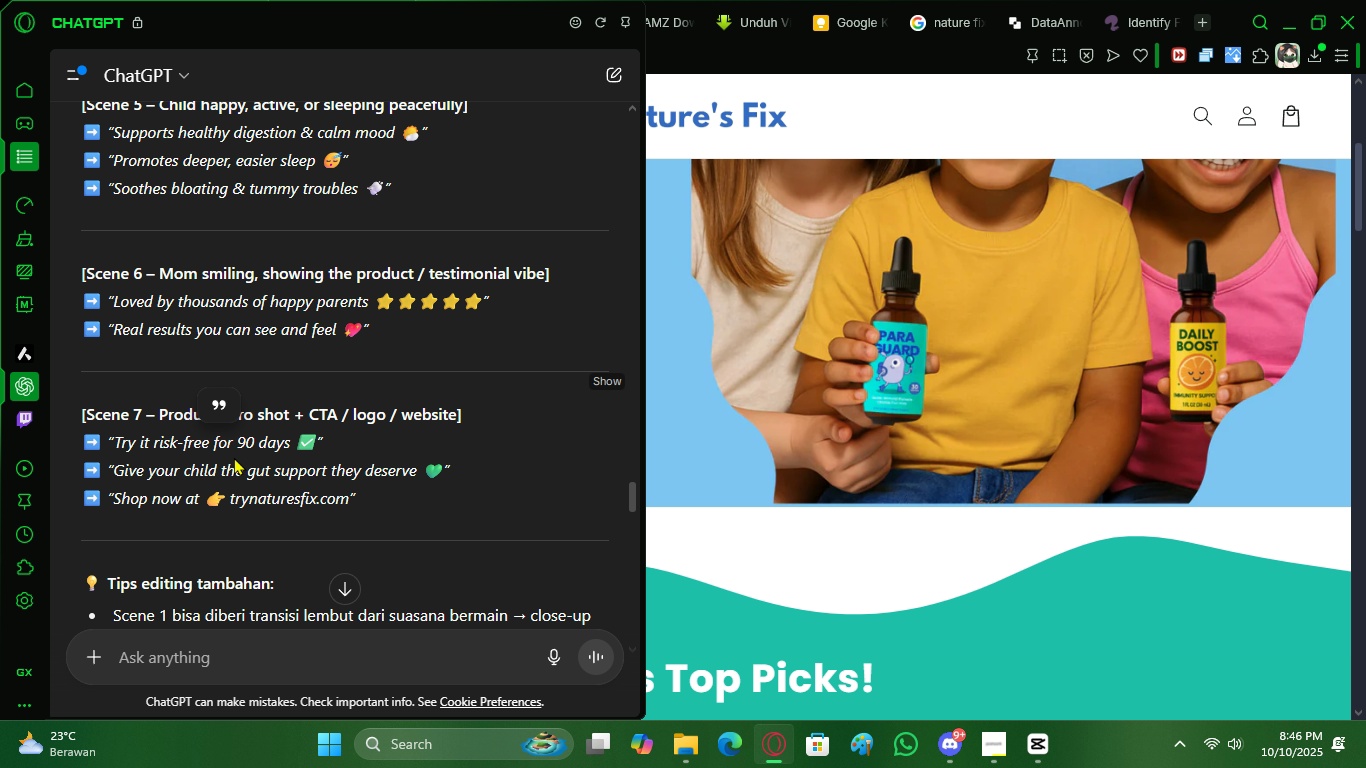 
left_click([234, 457])
 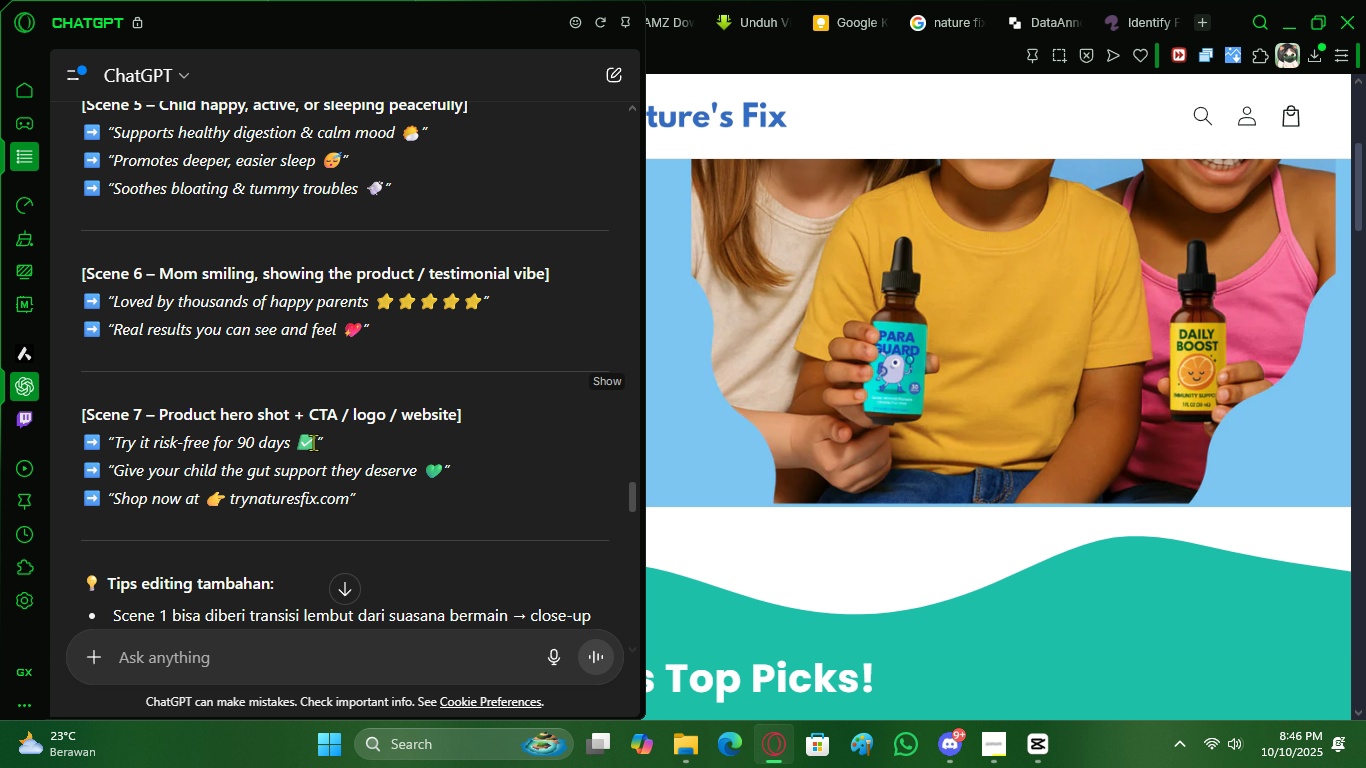 
left_click_drag(start_coordinate=[314, 442], to_coordinate=[113, 450])
 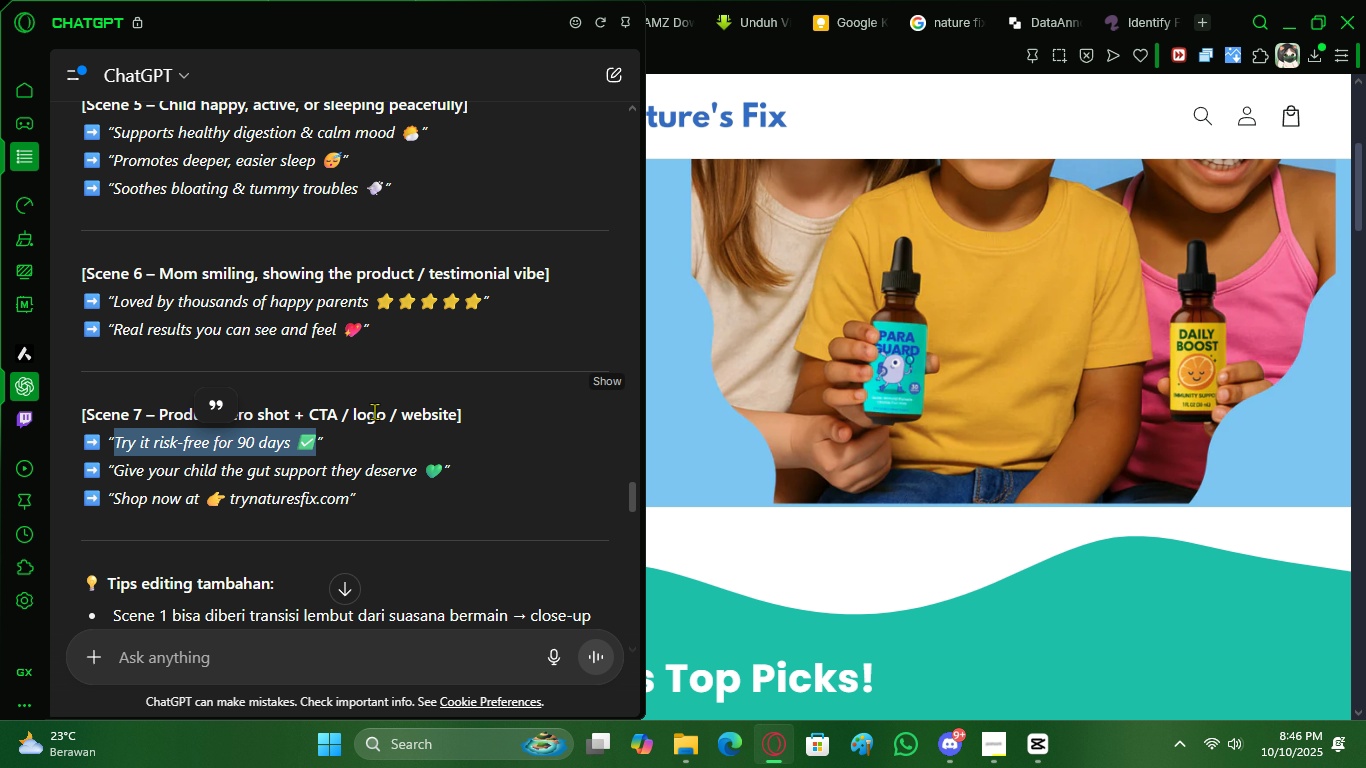 
key(Control+C)
 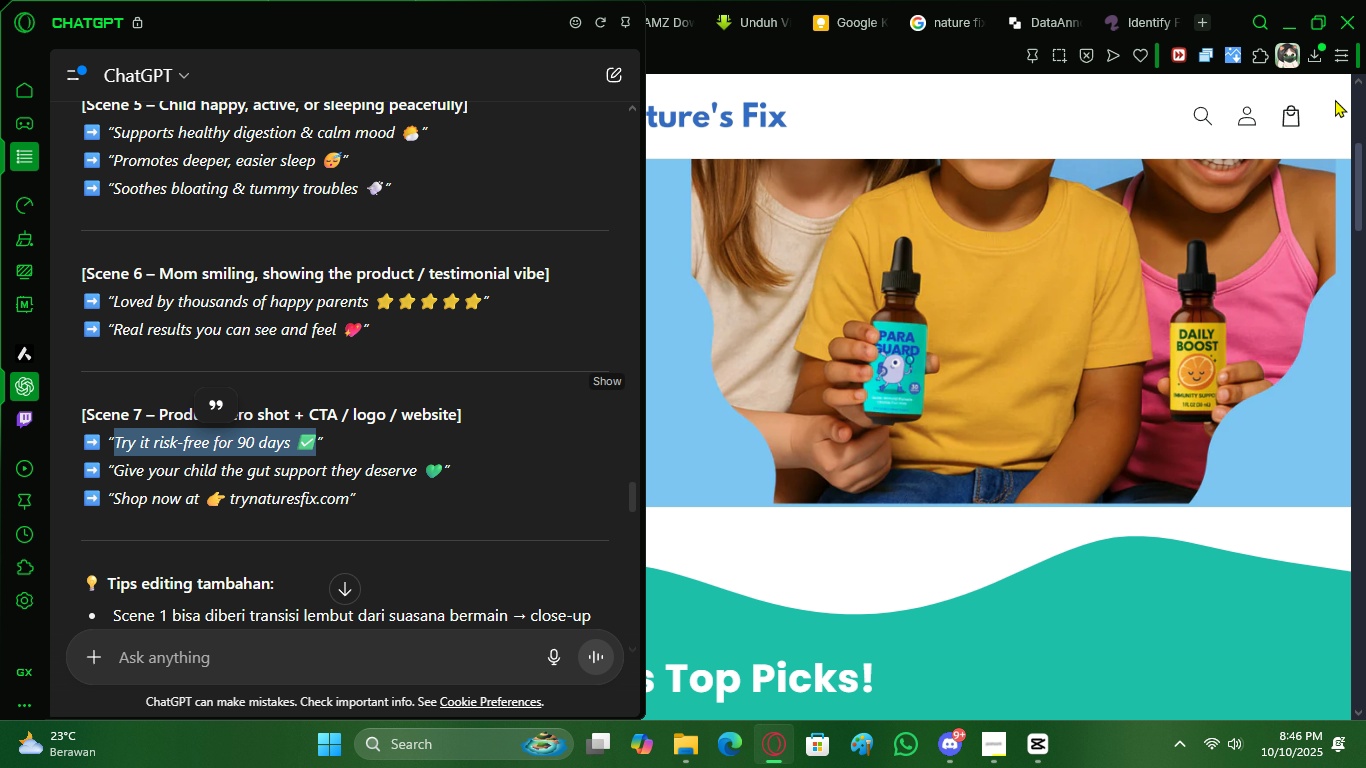 
key(Control+ControlLeft)
 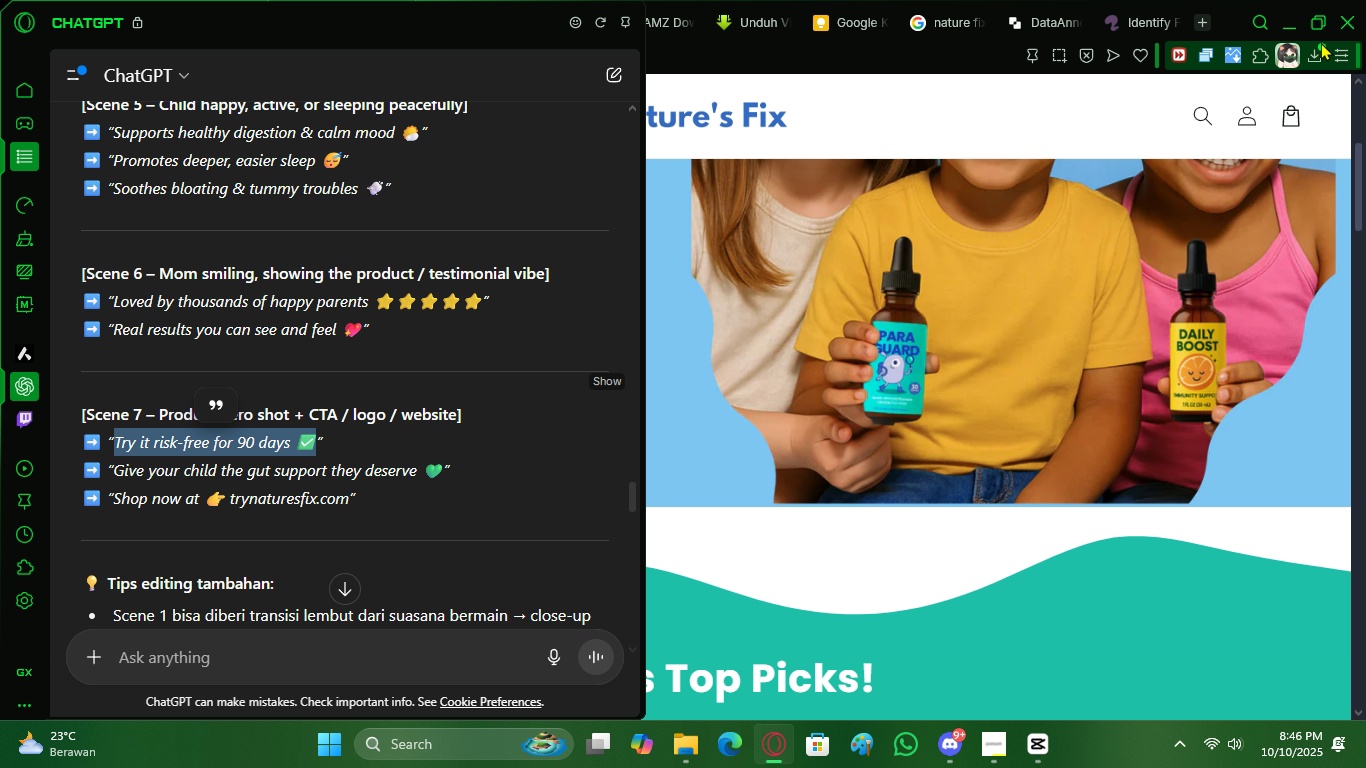 
key(Control+C)
 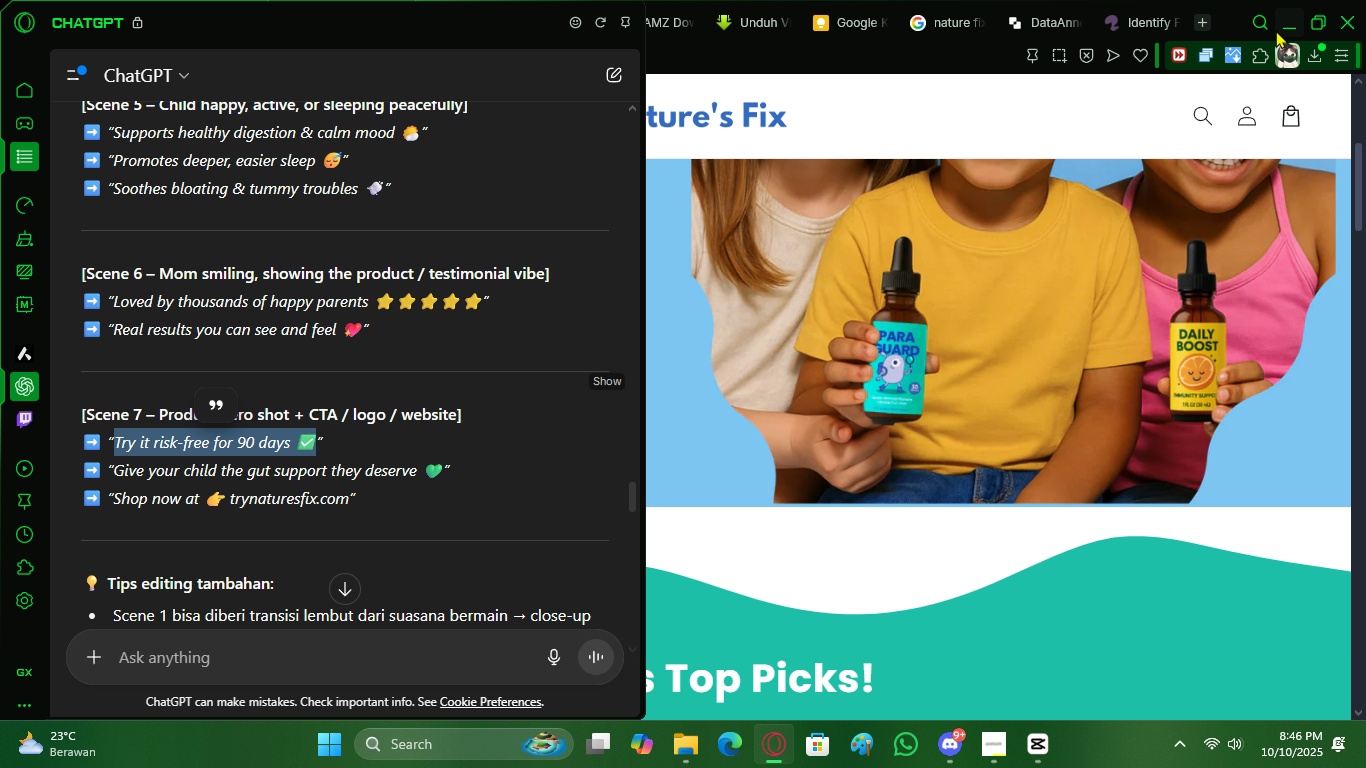 
key(Control+ControlLeft)
 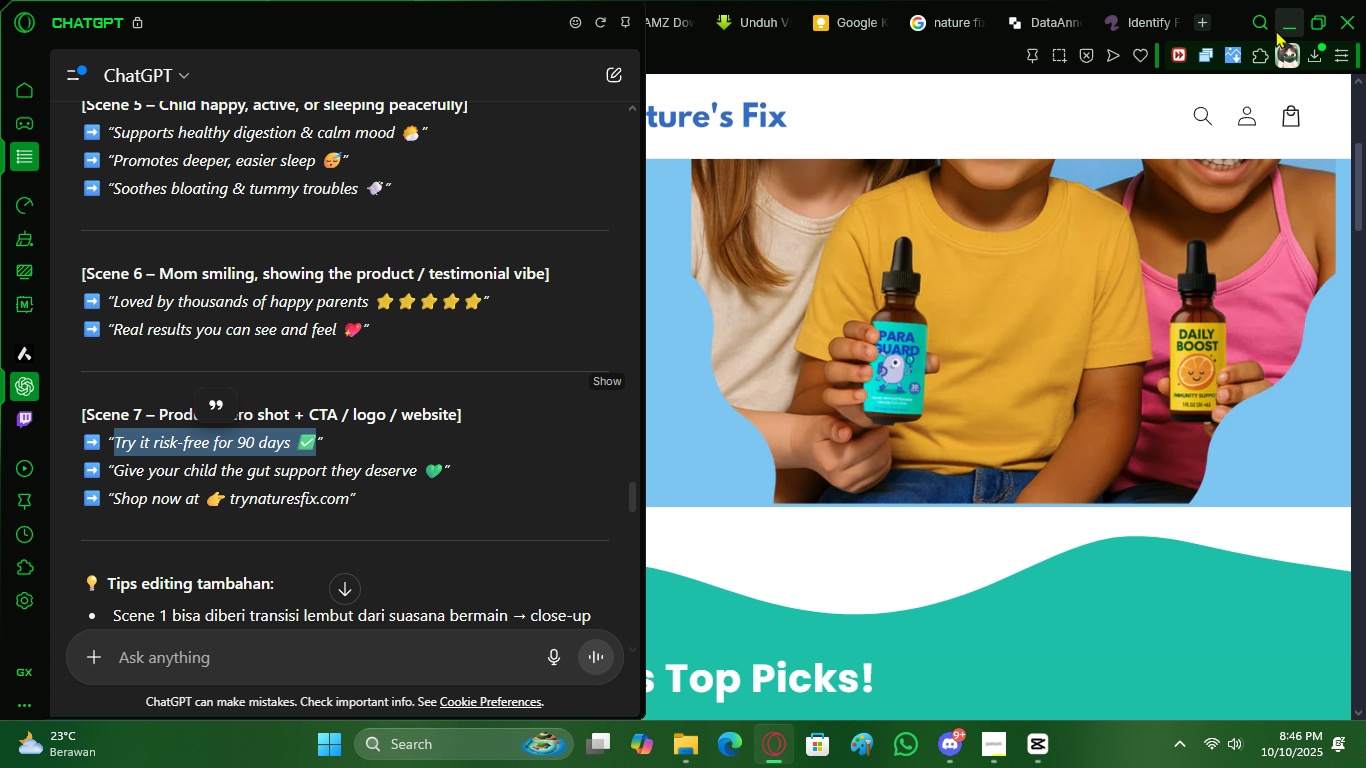 
key(Control+C)
 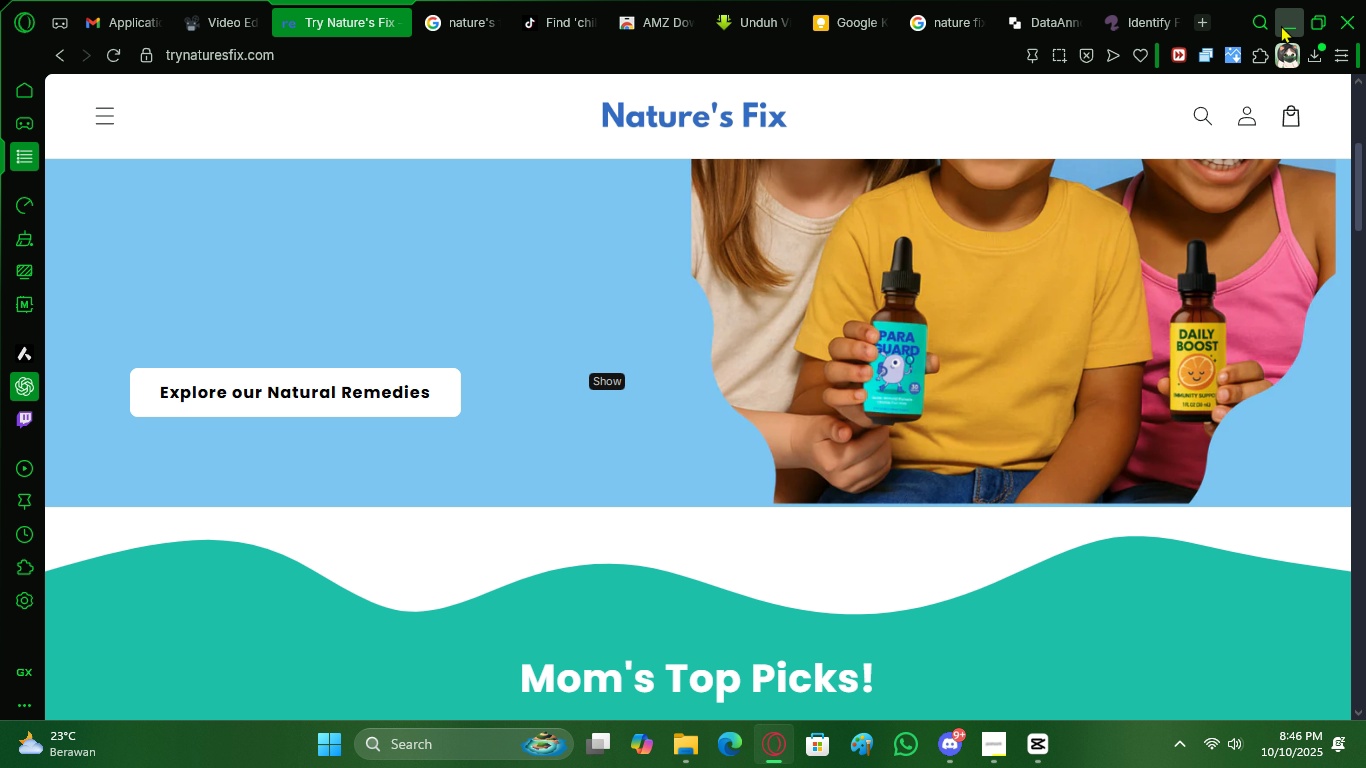 
left_click([1281, 25])
 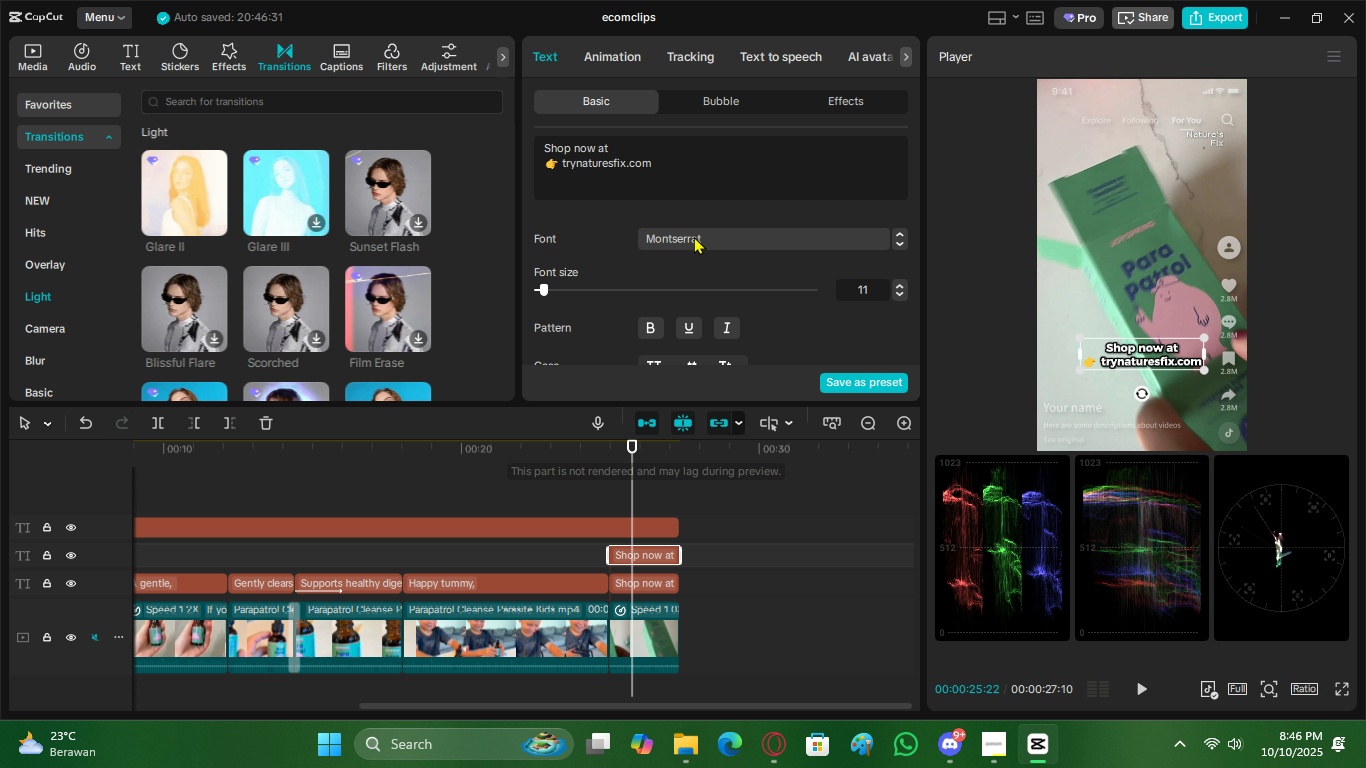 
left_click([693, 153])
 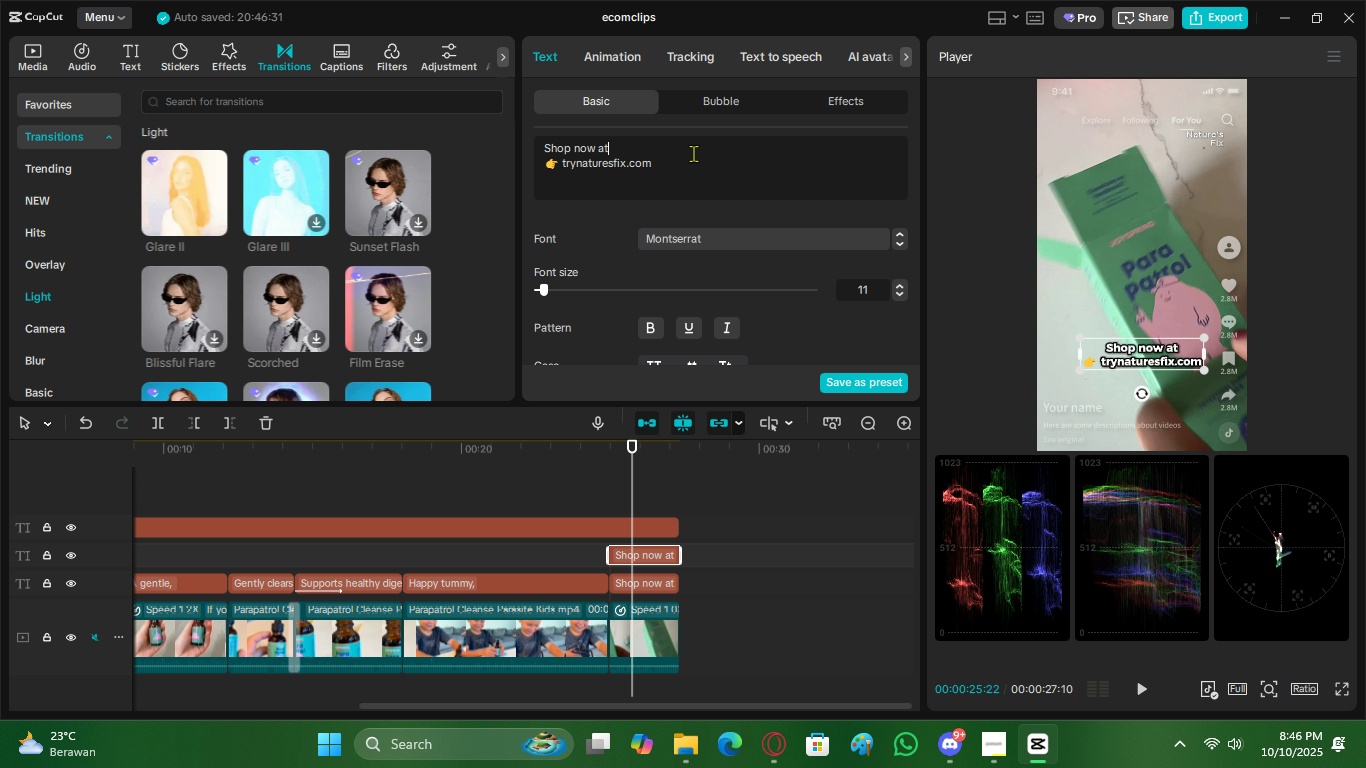 
key(Control+ControlLeft)
 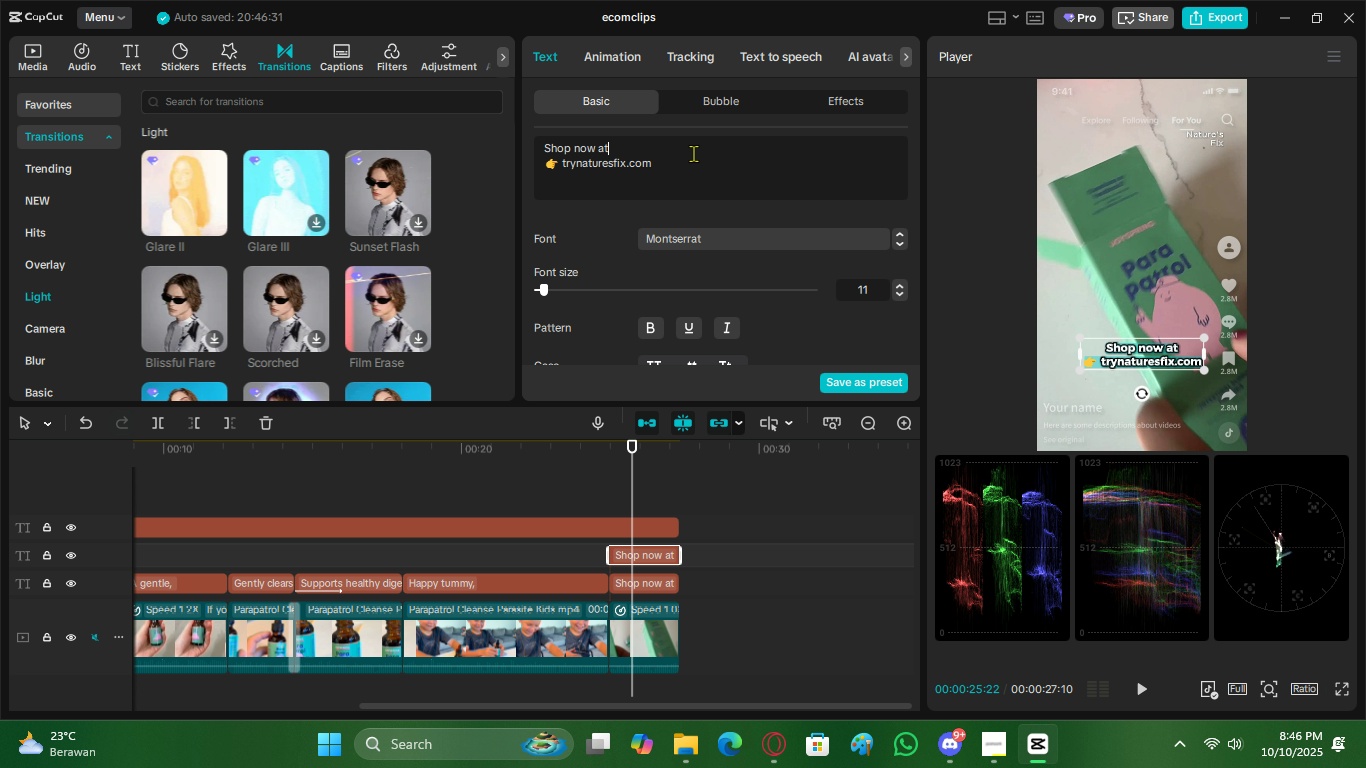 
key(Control+A)
 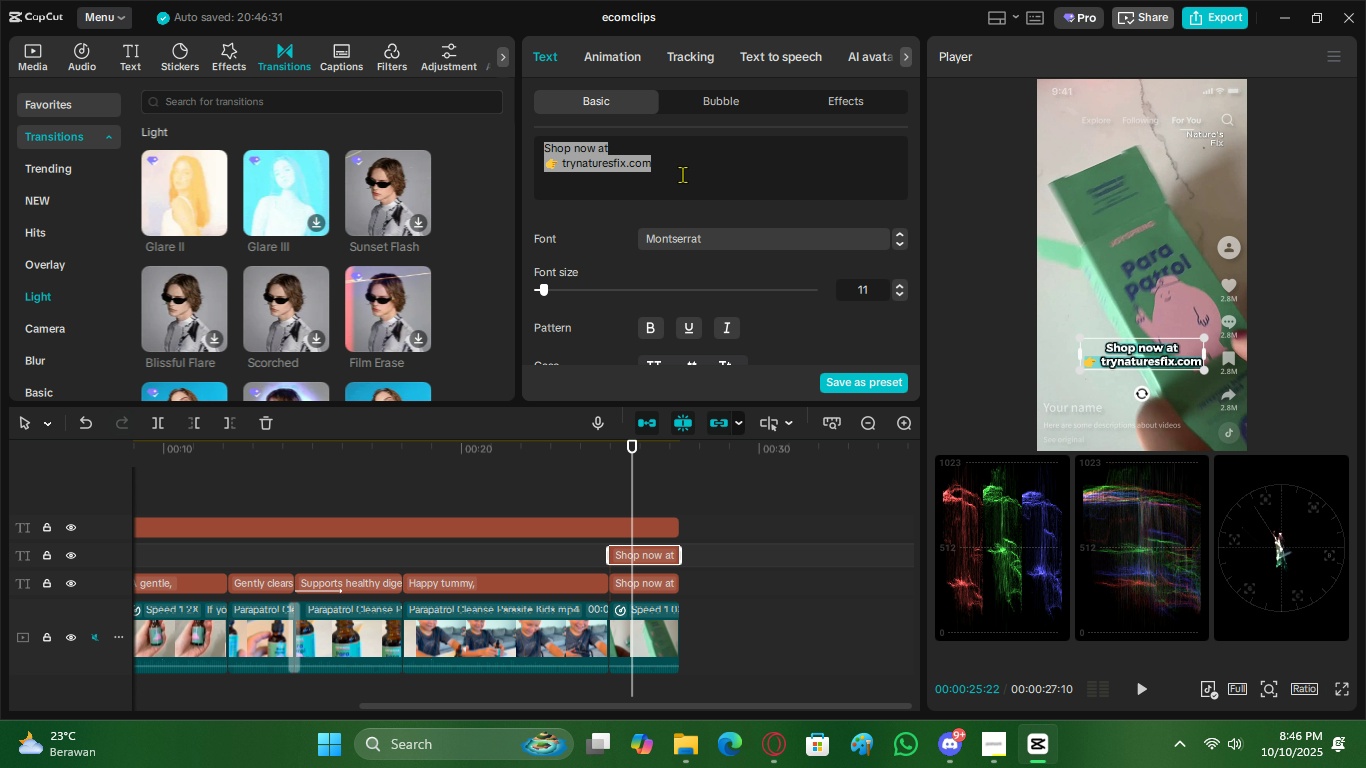 
key(Control+V)
 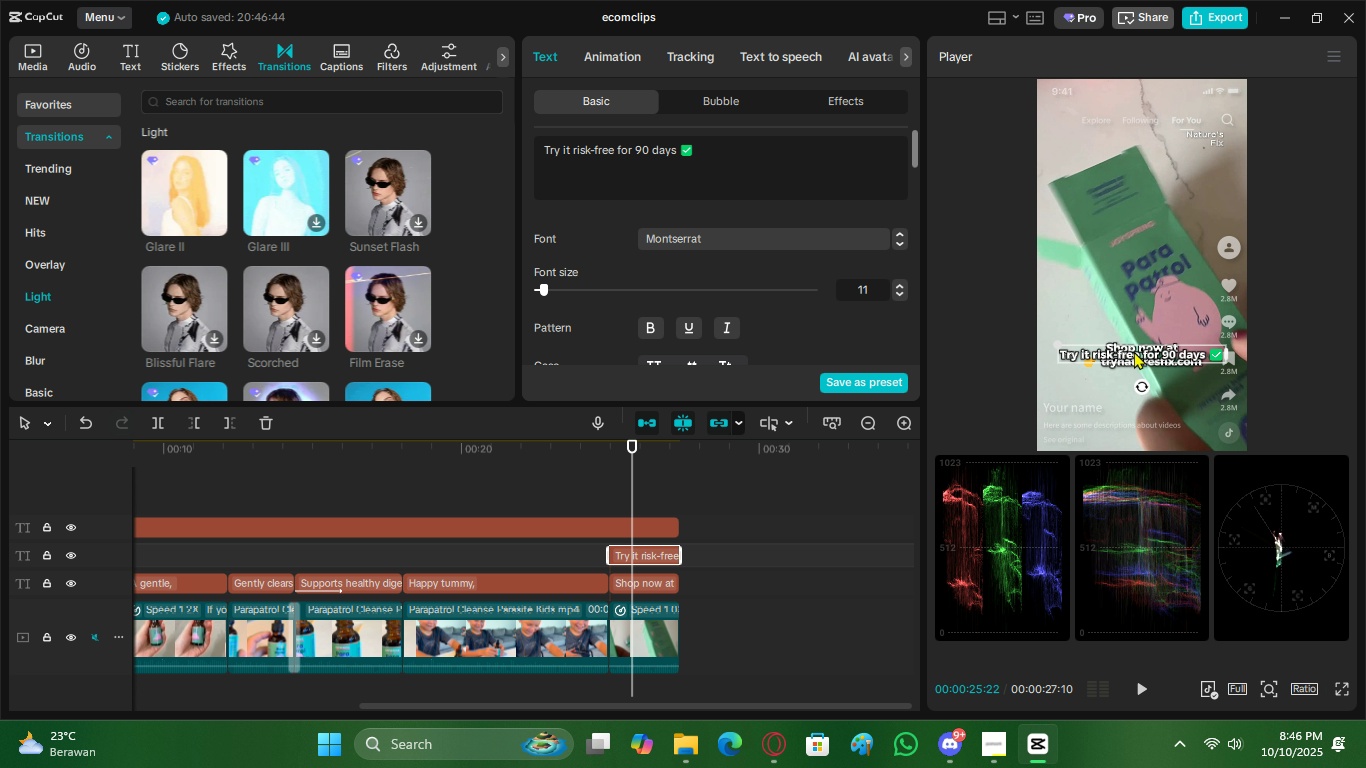 
left_click_drag(start_coordinate=[1134, 351], to_coordinate=[1131, 173])
 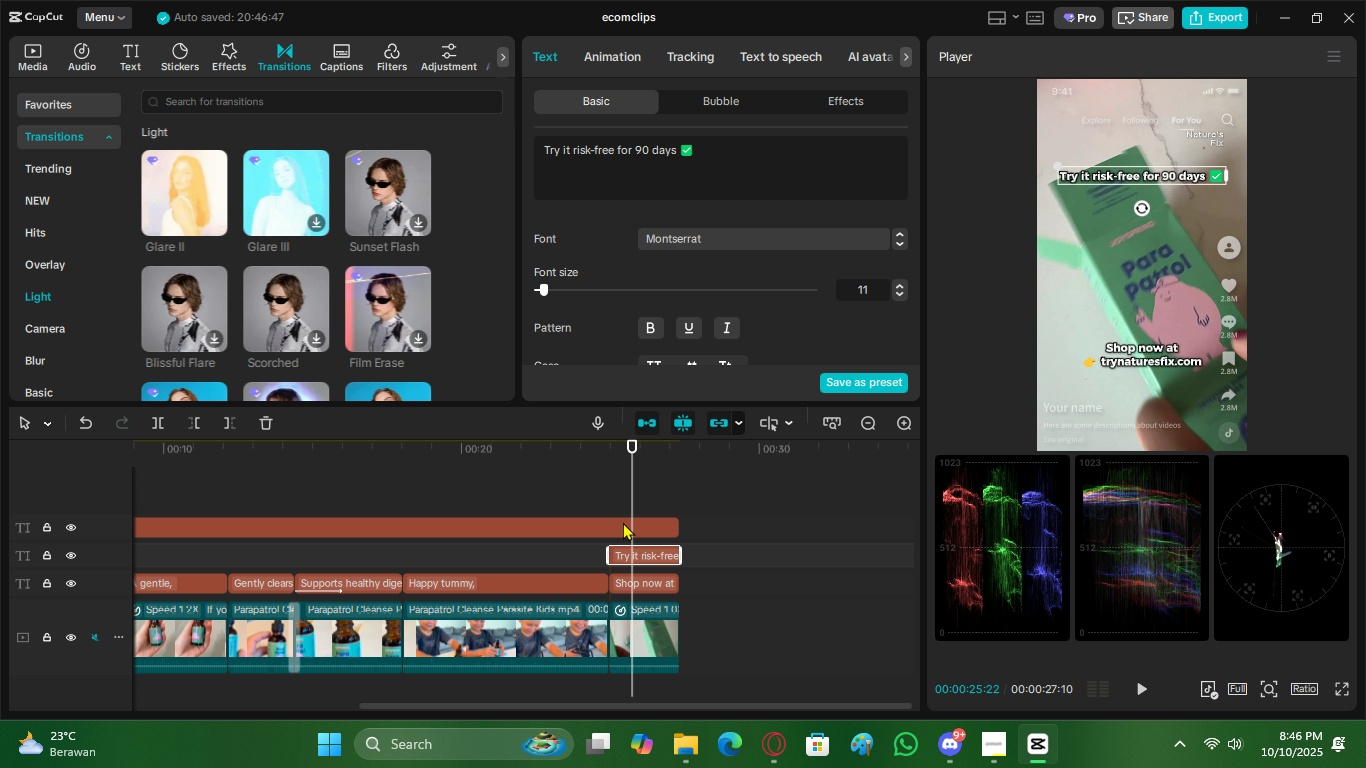 
left_click([606, 490])
 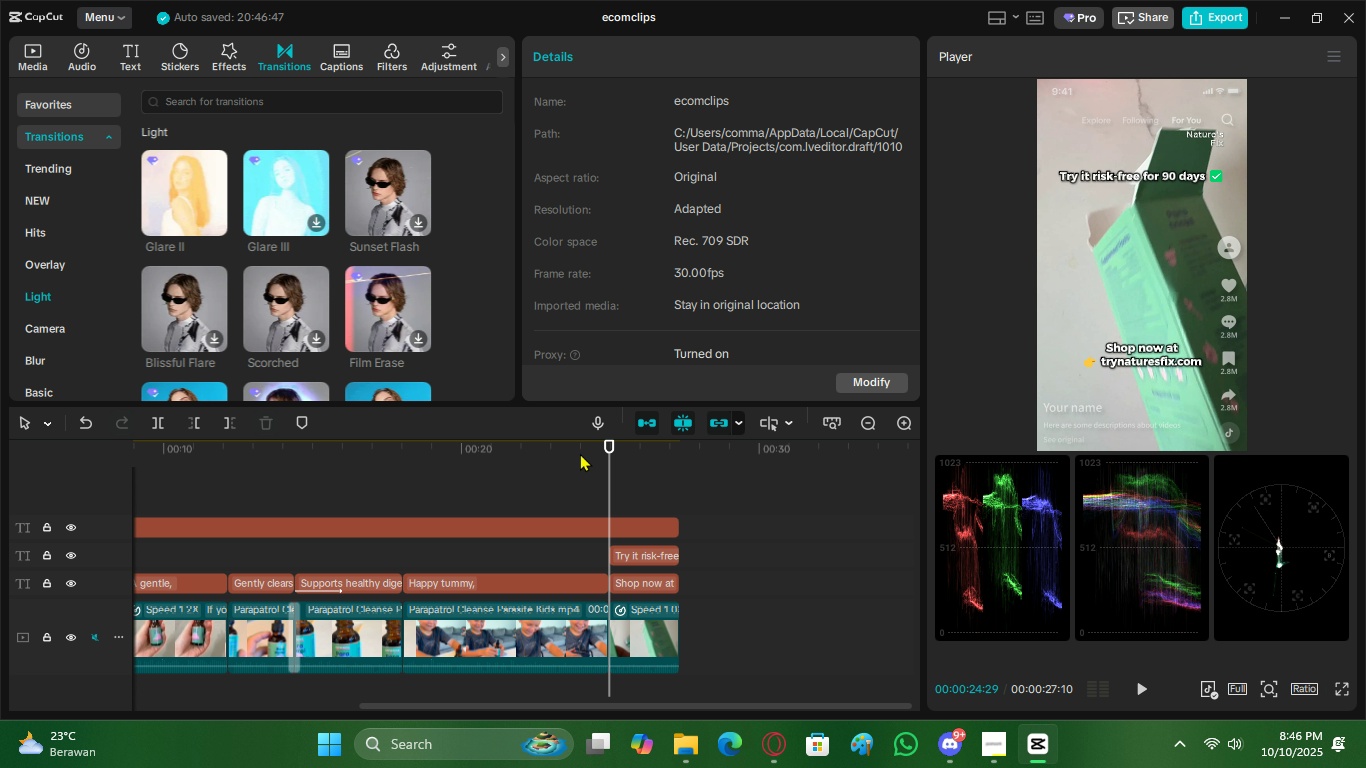 
left_click_drag(start_coordinate=[580, 453], to_coordinate=[57, 447])
 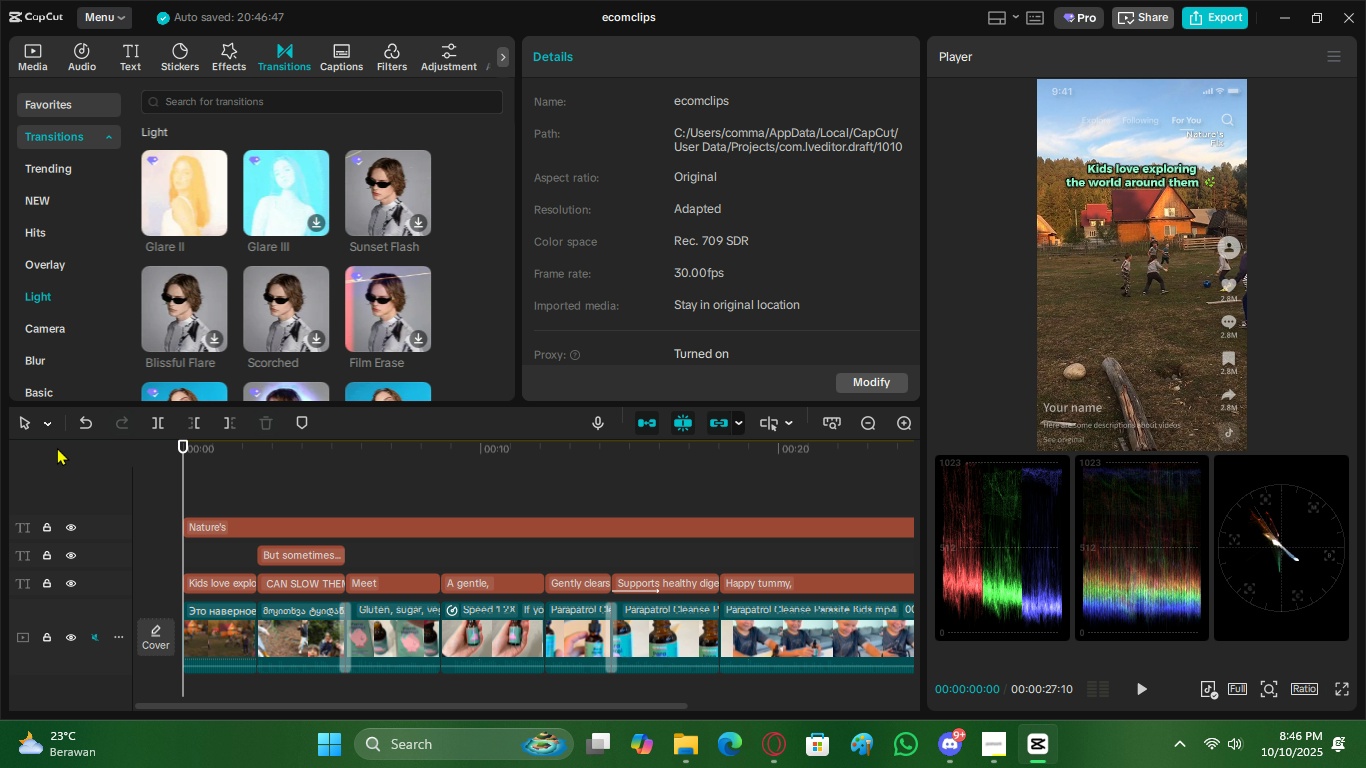 
key(Space)
 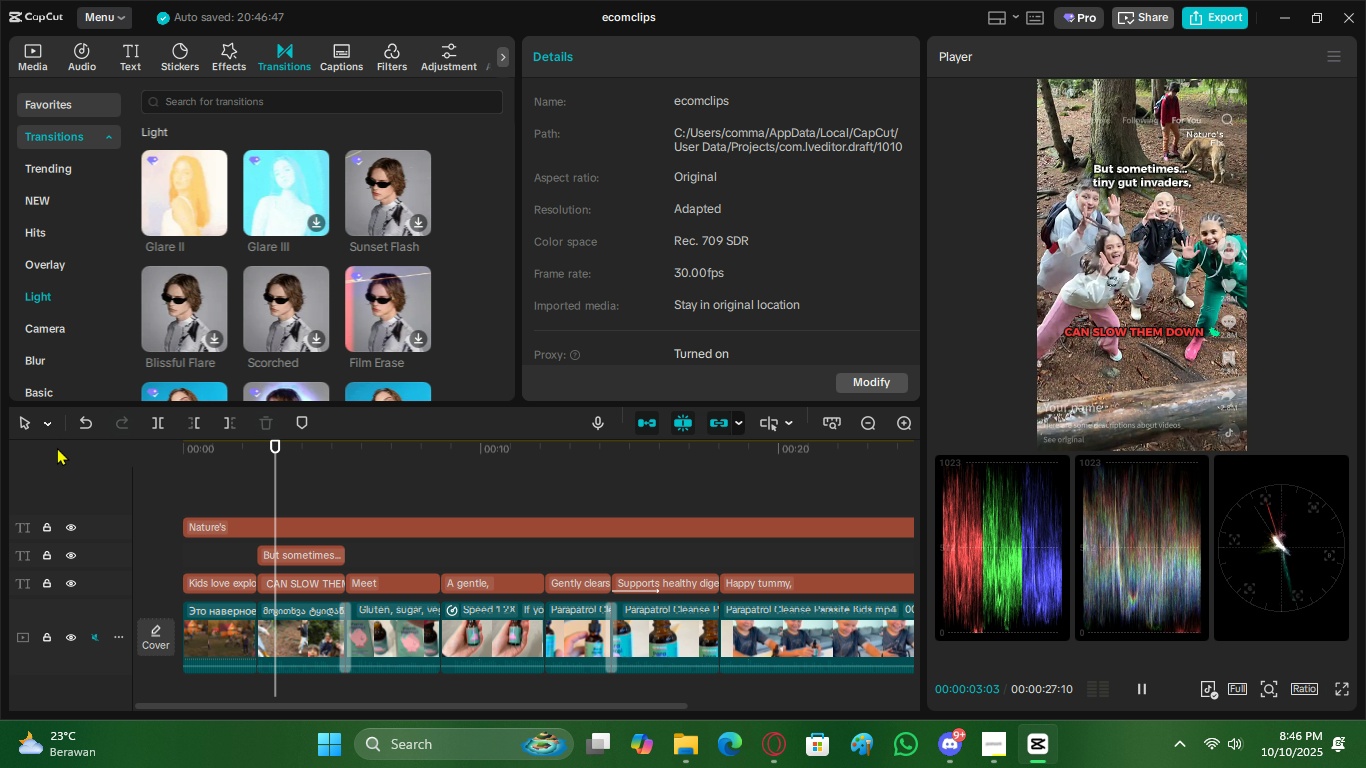 
left_click([210, 494])
 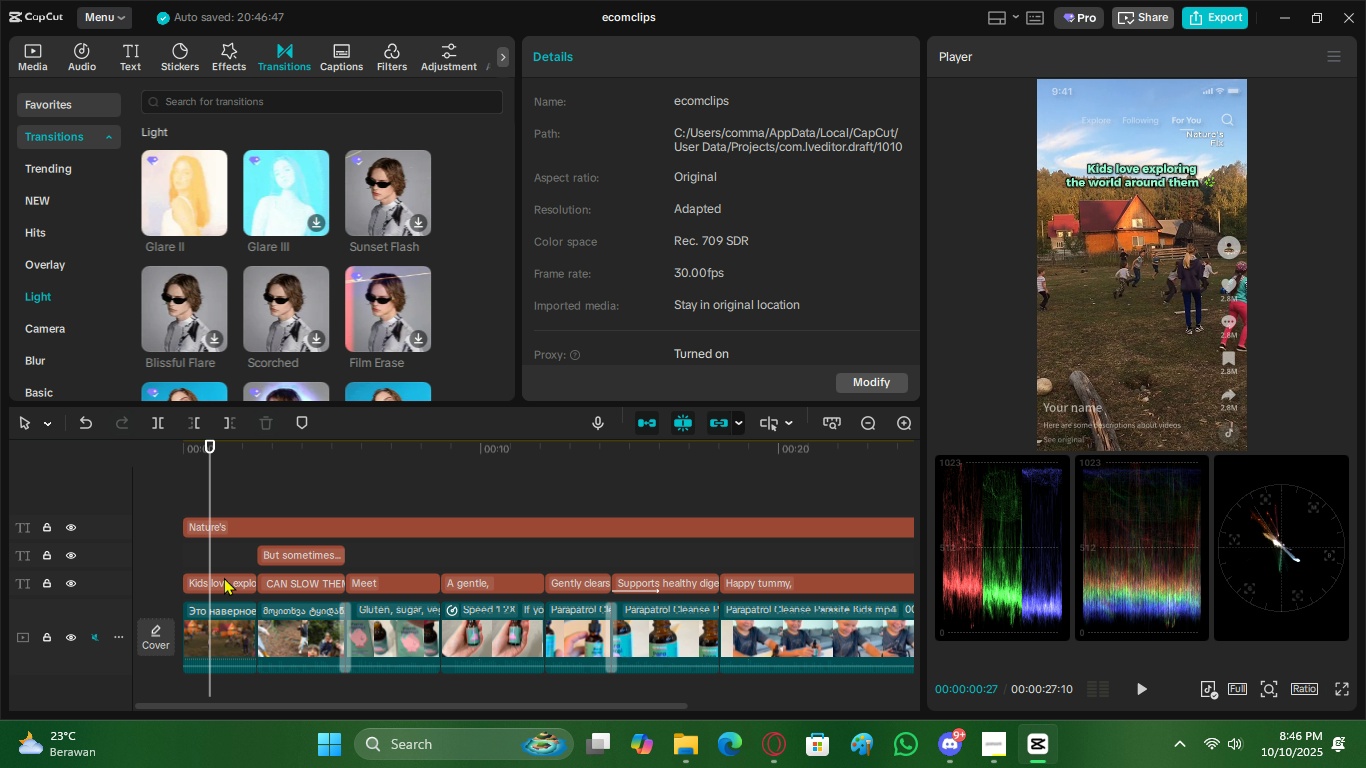 
double_click([224, 577])
 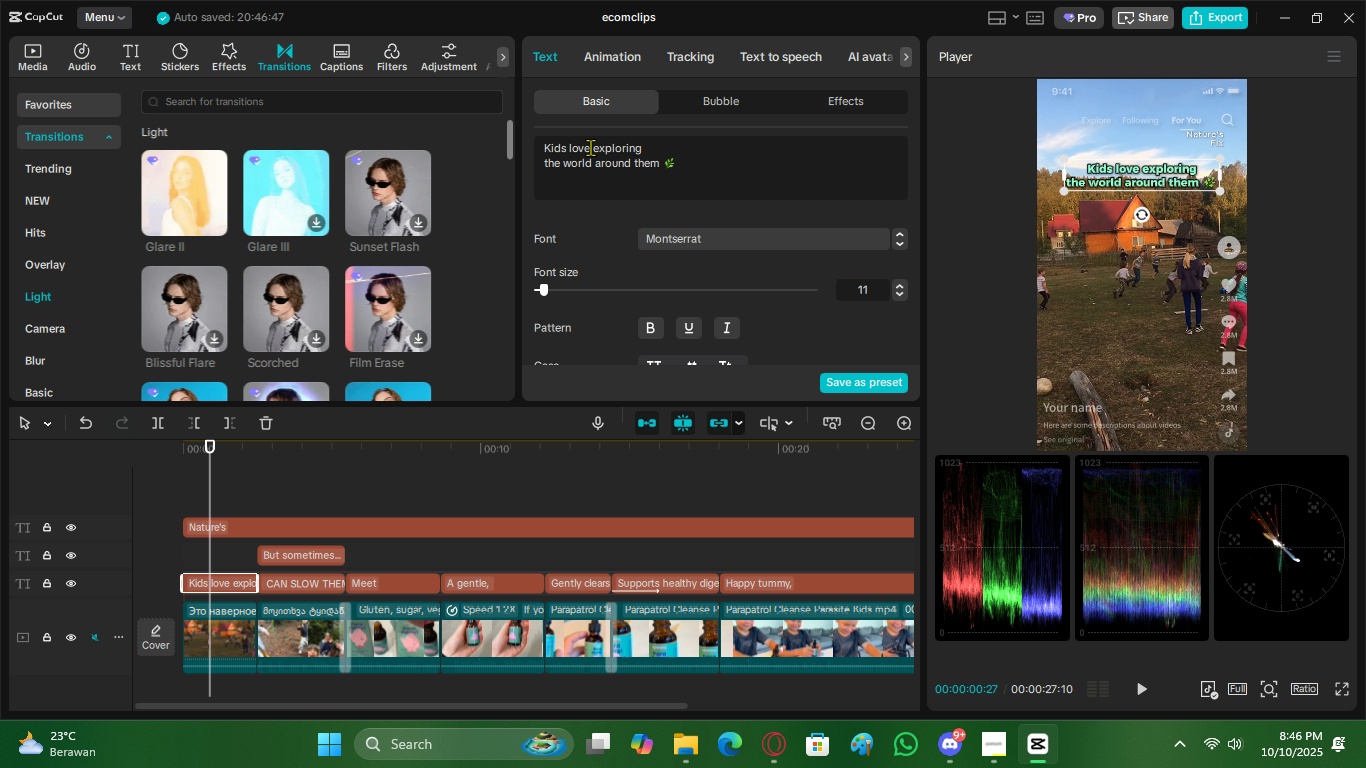 
left_click_drag(start_coordinate=[592, 148], to_coordinate=[527, 149])
 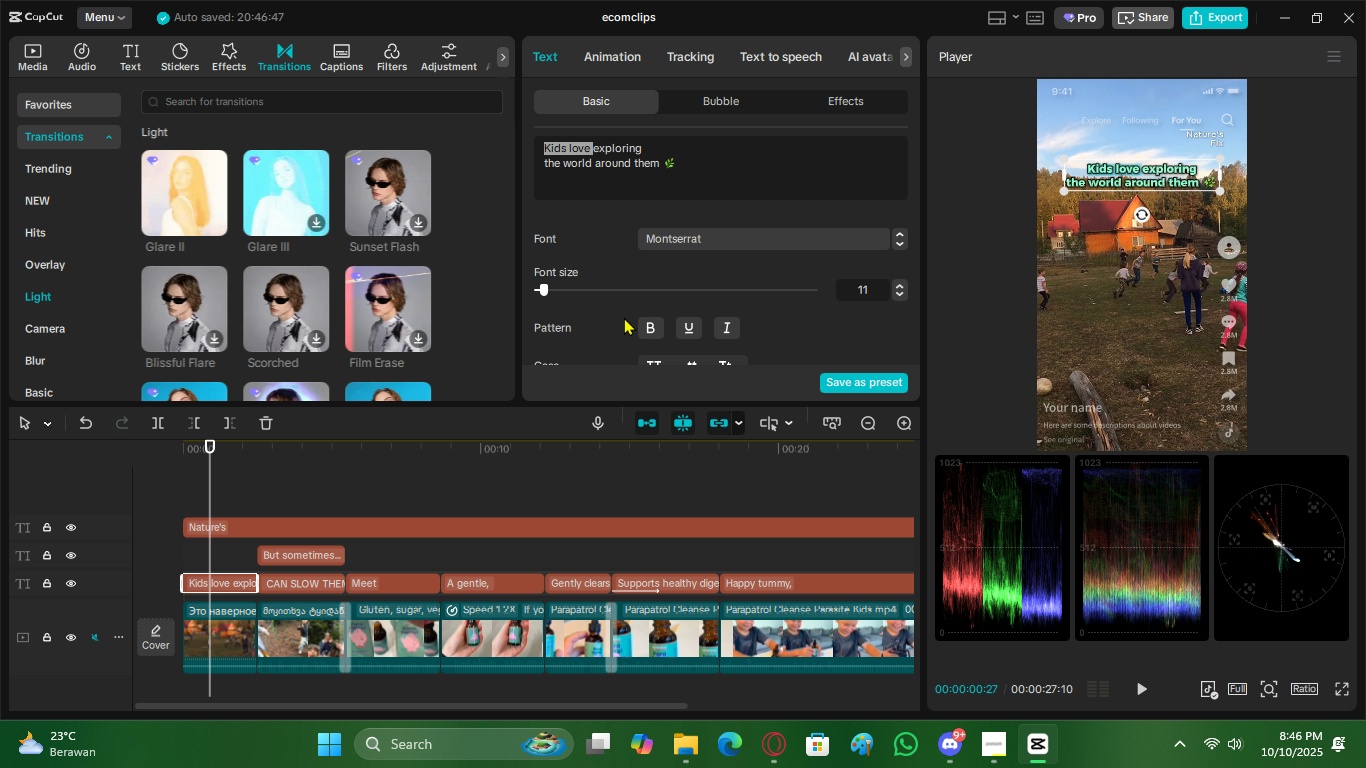 
scroll: coordinate [623, 340], scroll_direction: down, amount: 1.0
 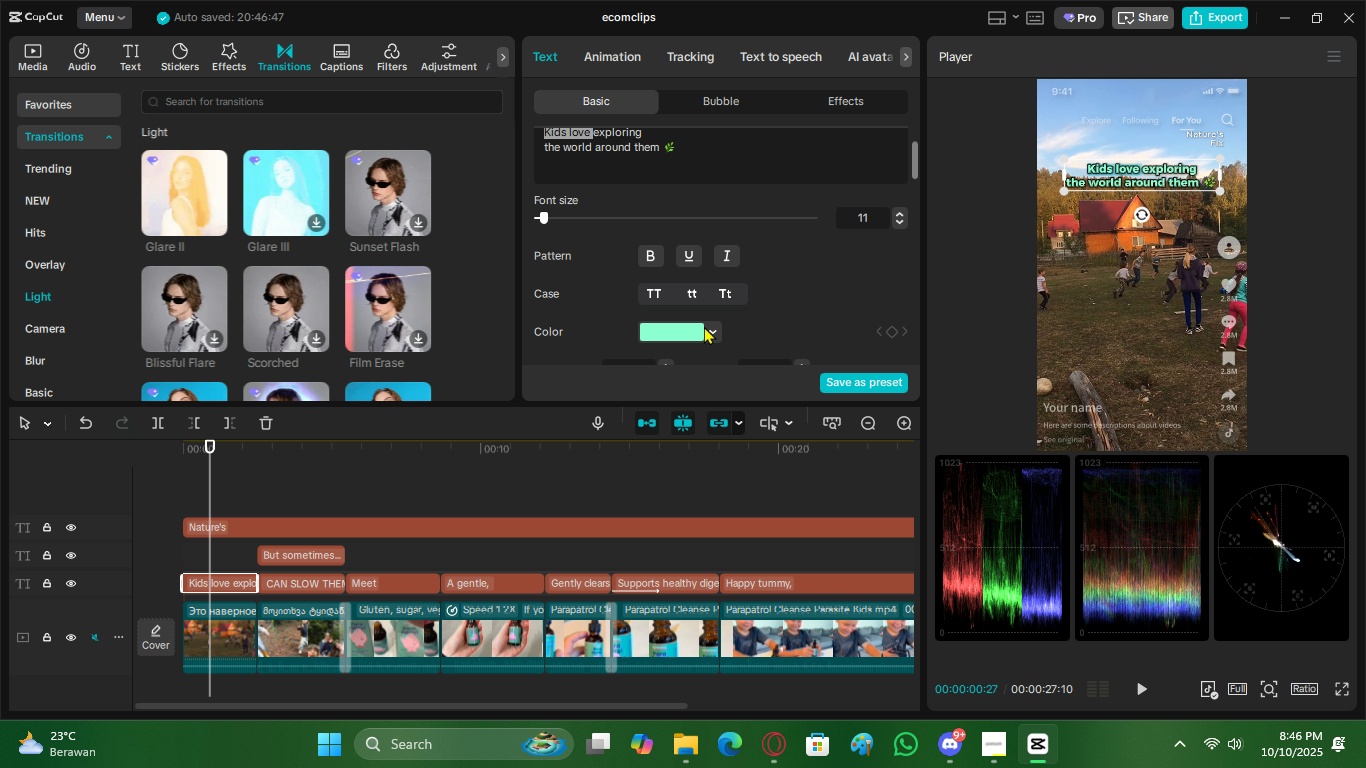 
left_click([711, 327])
 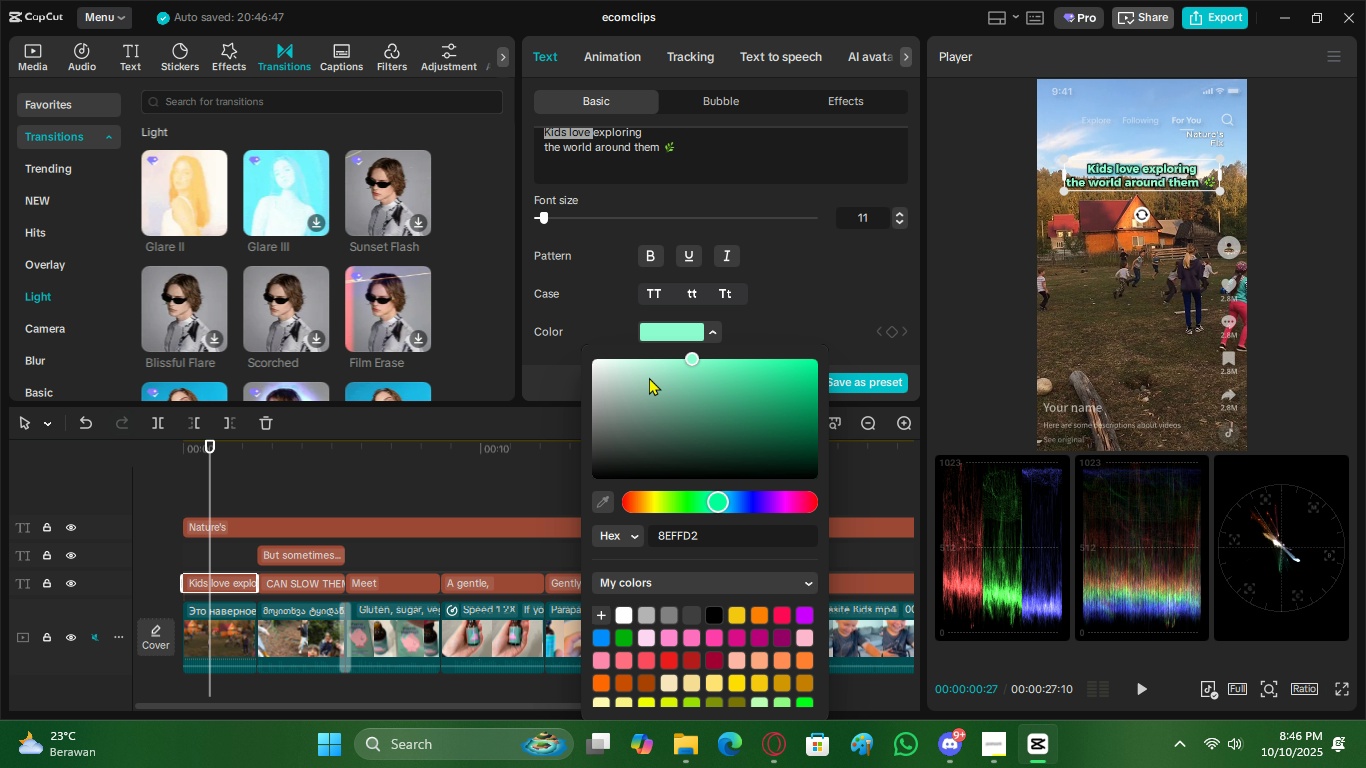 
left_click_drag(start_coordinate=[647, 374], to_coordinate=[477, 330])
 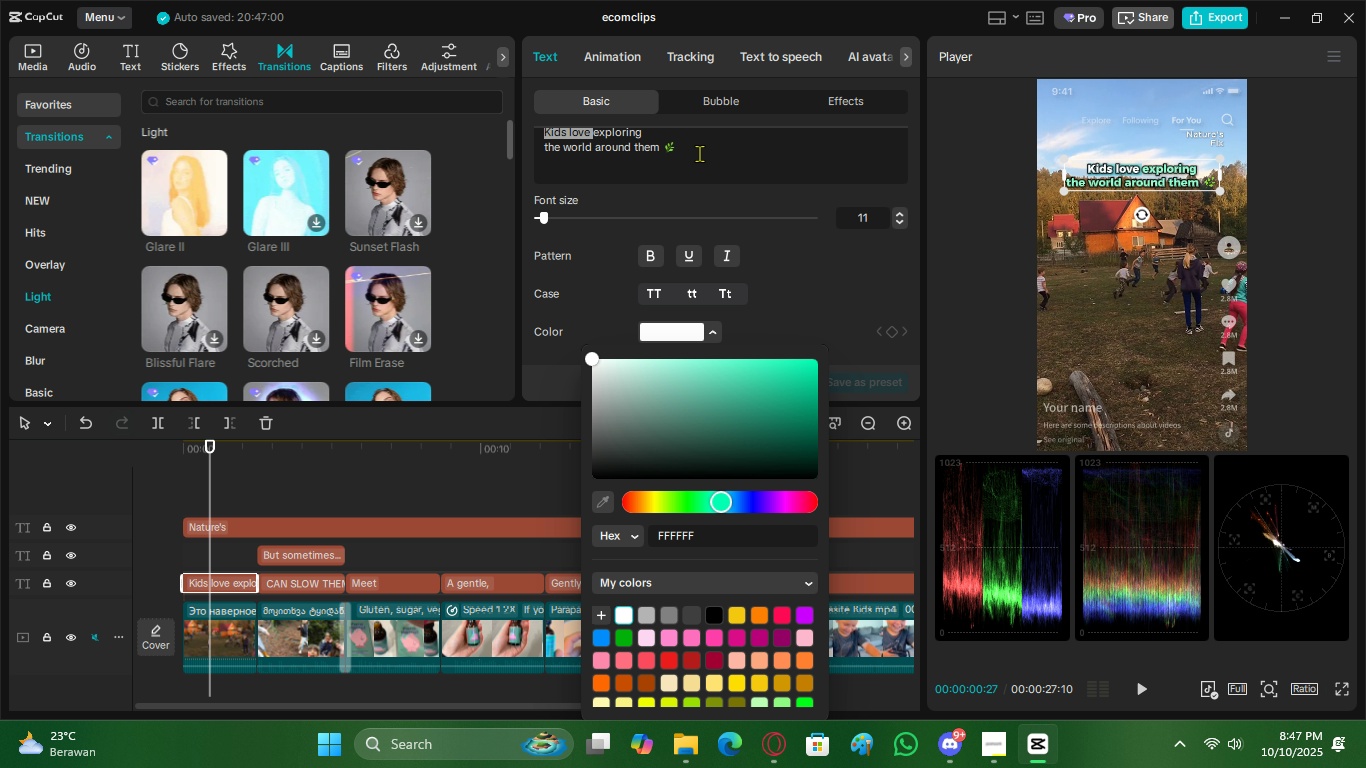 
left_click([714, 155])
 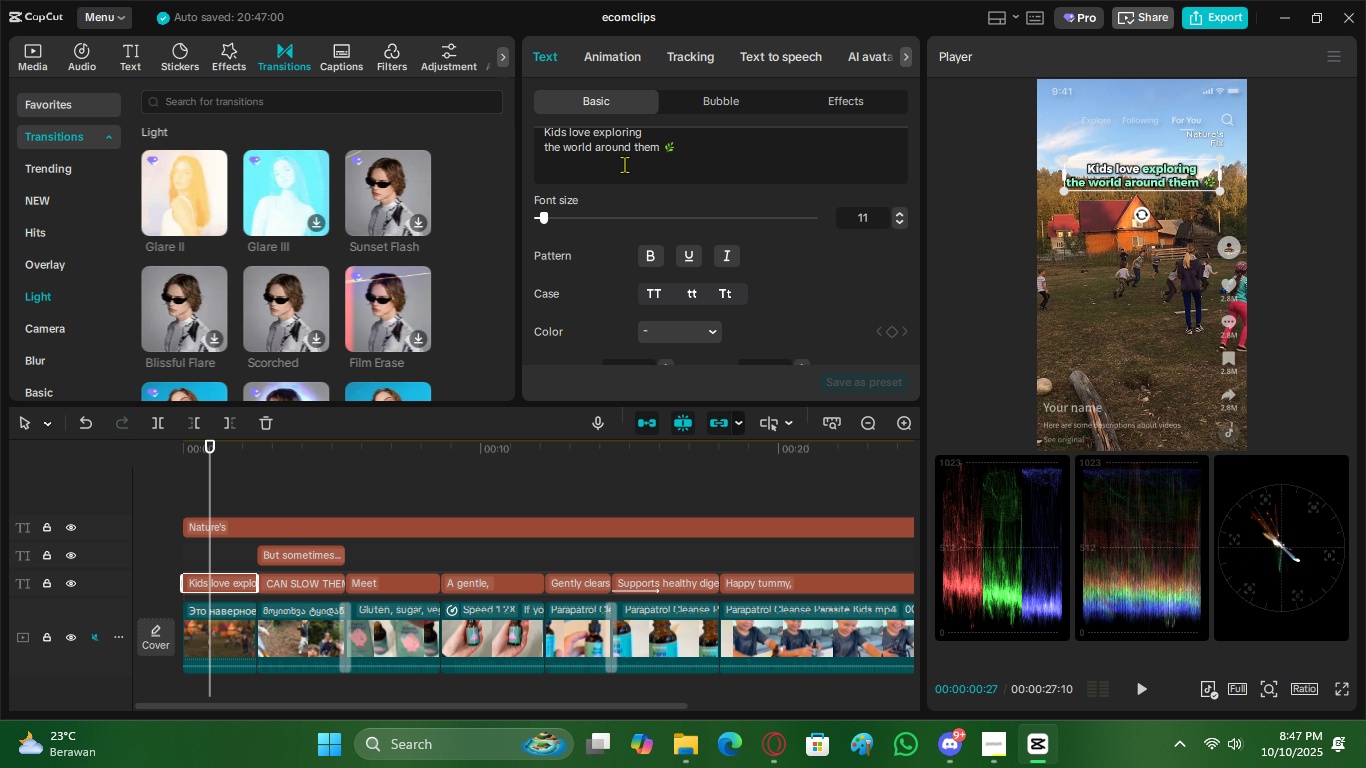 
left_click([624, 164])
 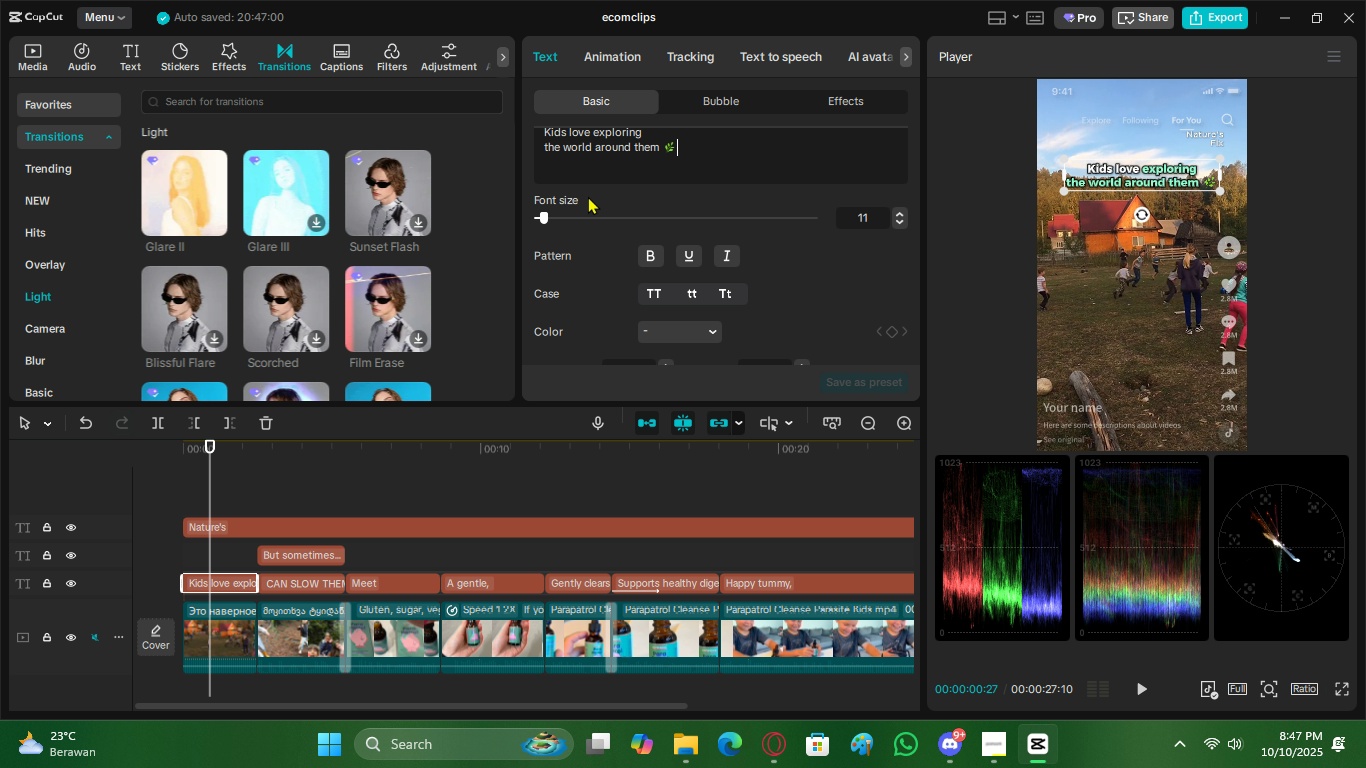 
scroll: coordinate [594, 197], scroll_direction: up, amount: 1.0
 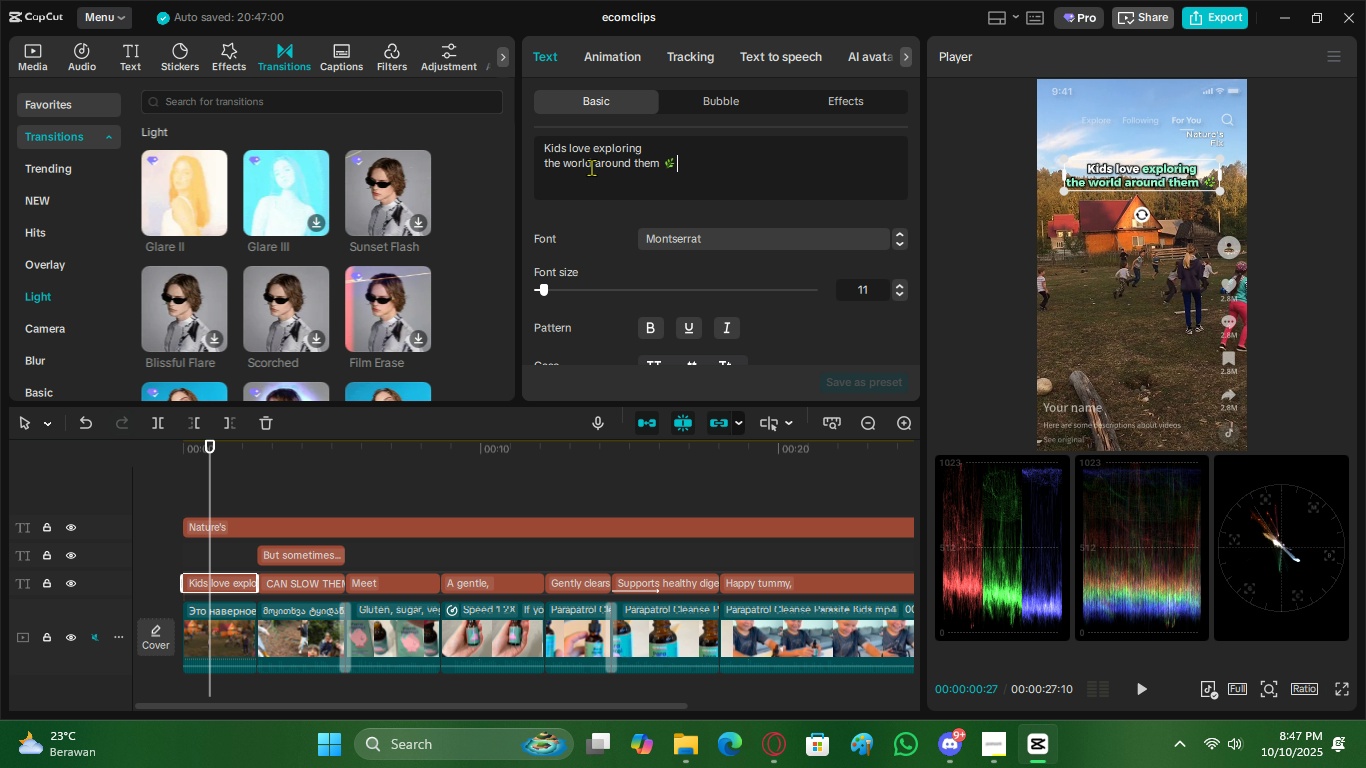 
left_click_drag(start_coordinate=[591, 167], to_coordinate=[658, 169])
 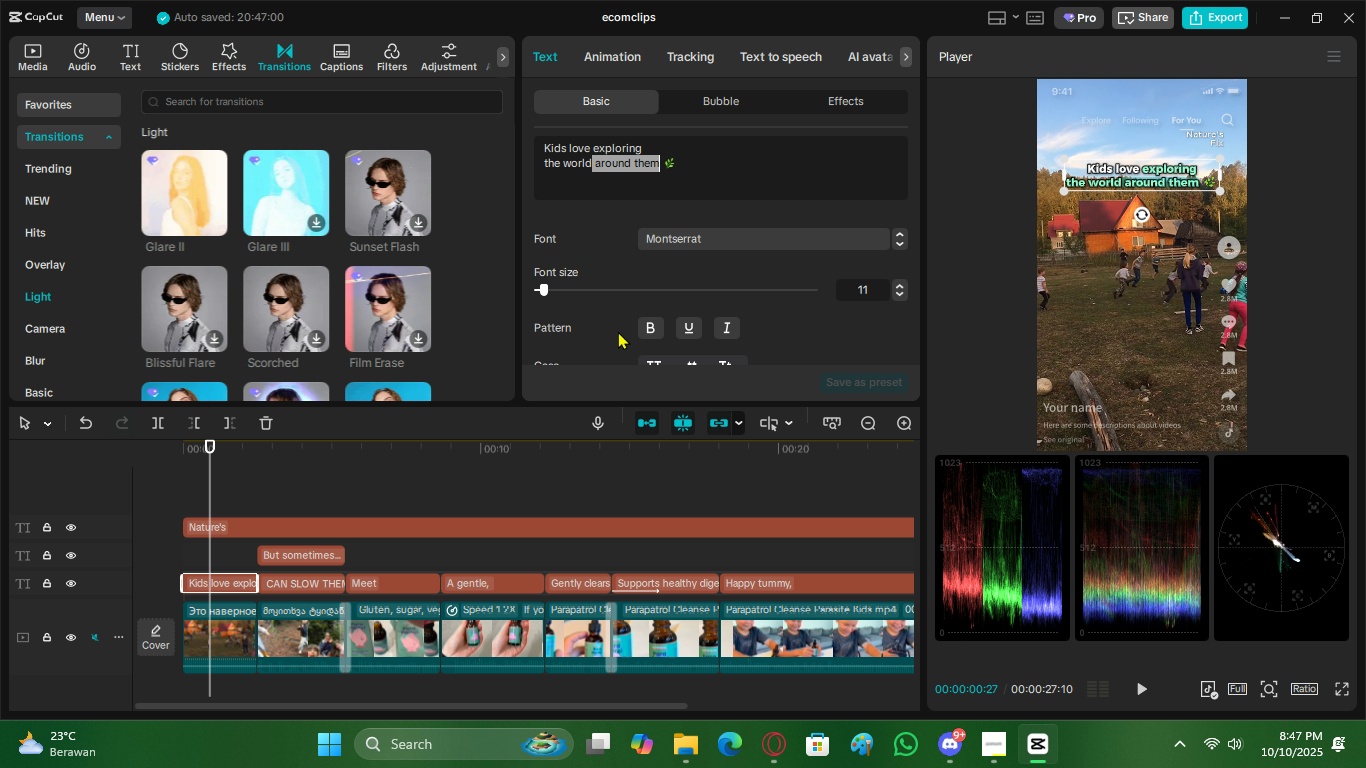 
scroll: coordinate [624, 326], scroll_direction: down, amount: 1.0
 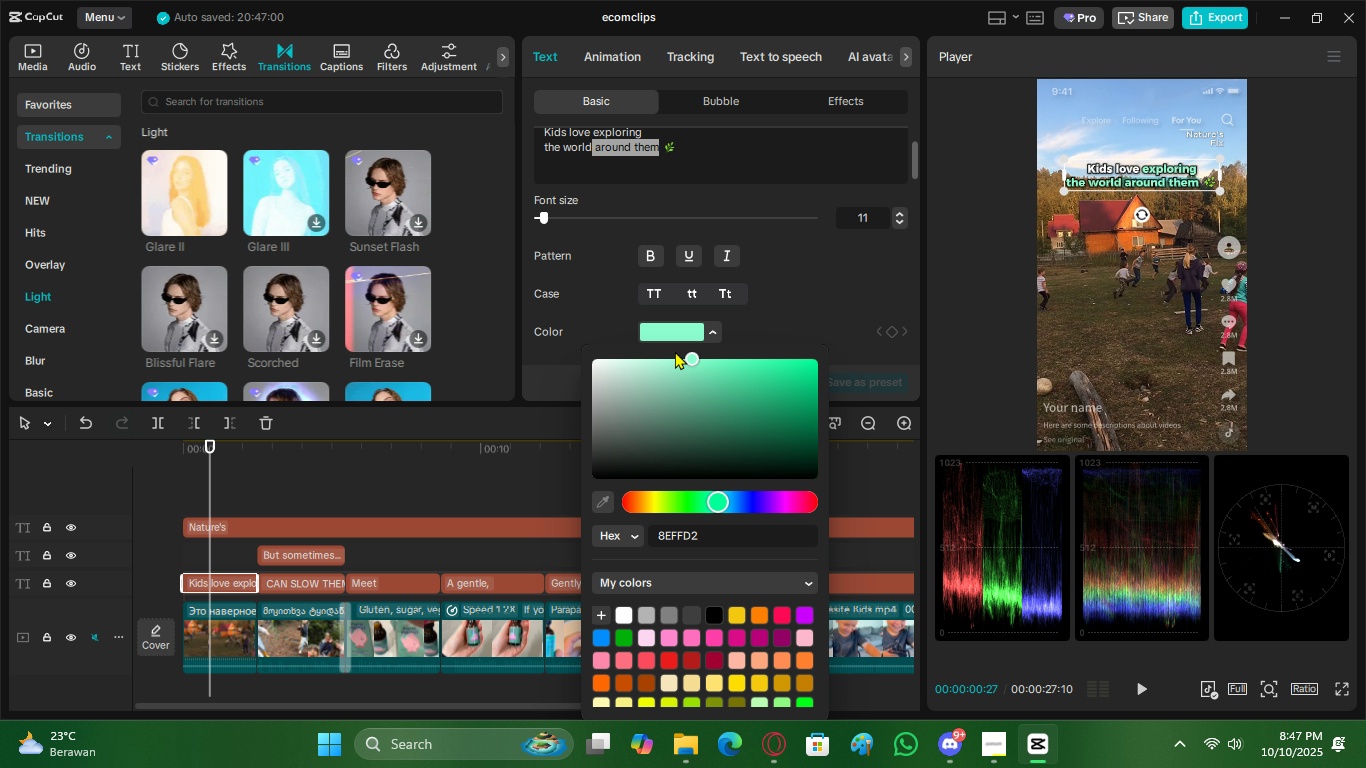 
left_click_drag(start_coordinate=[637, 380], to_coordinate=[523, 334])
 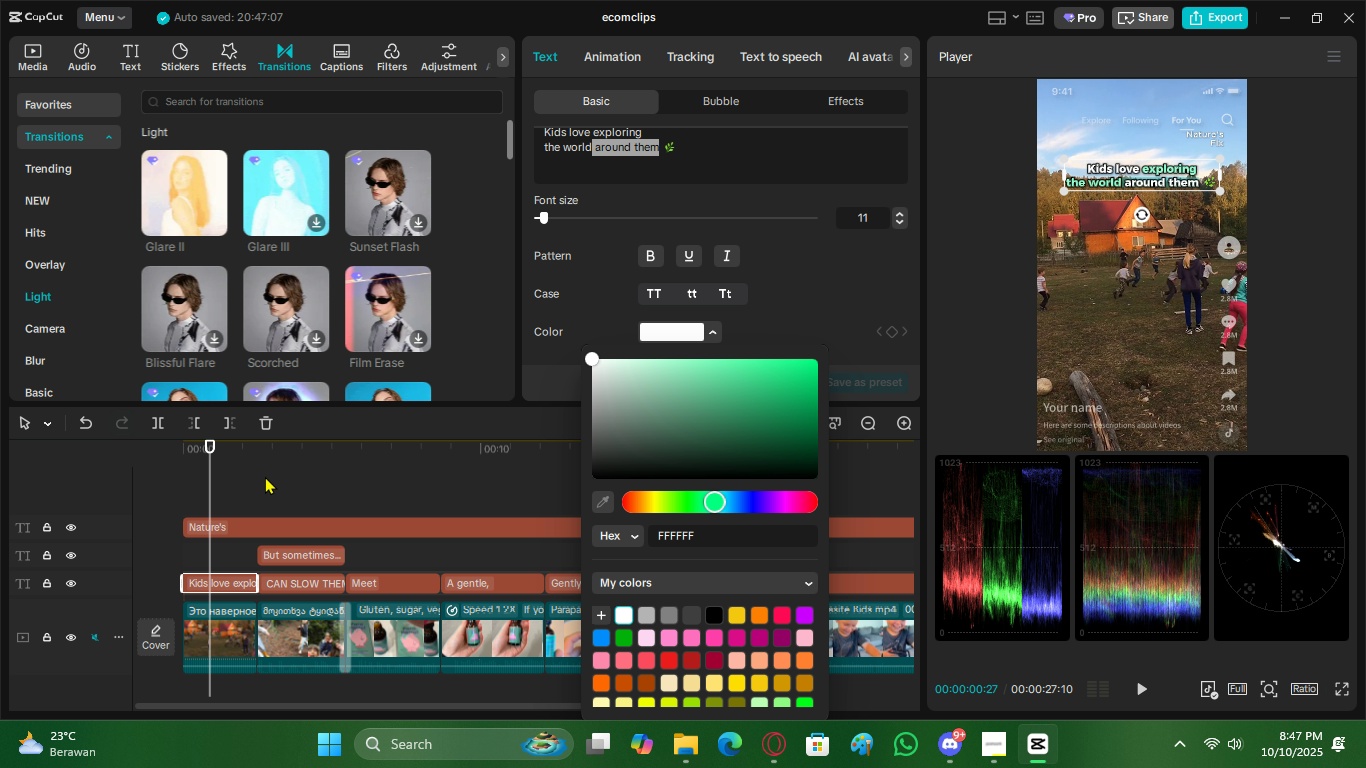 
left_click([265, 476])
 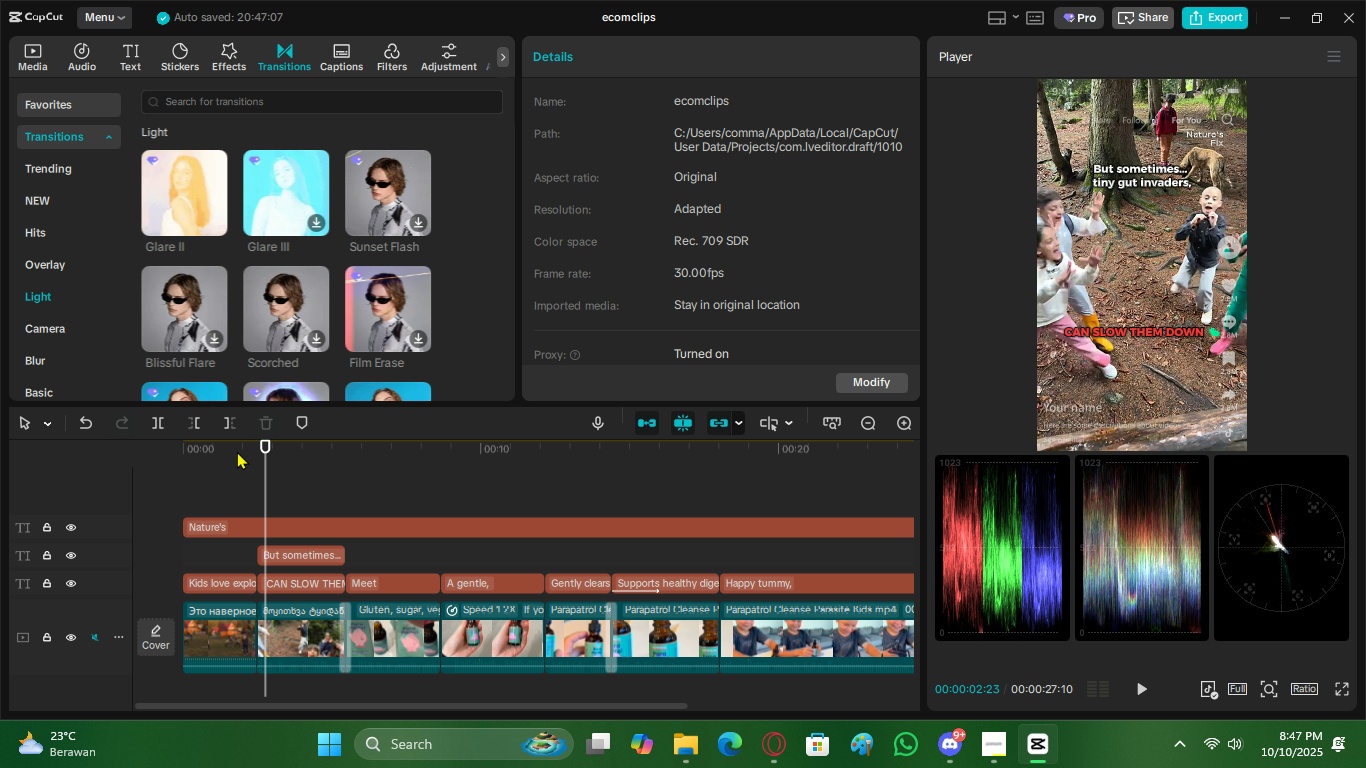 
left_click_drag(start_coordinate=[234, 449], to_coordinate=[139, 443])
 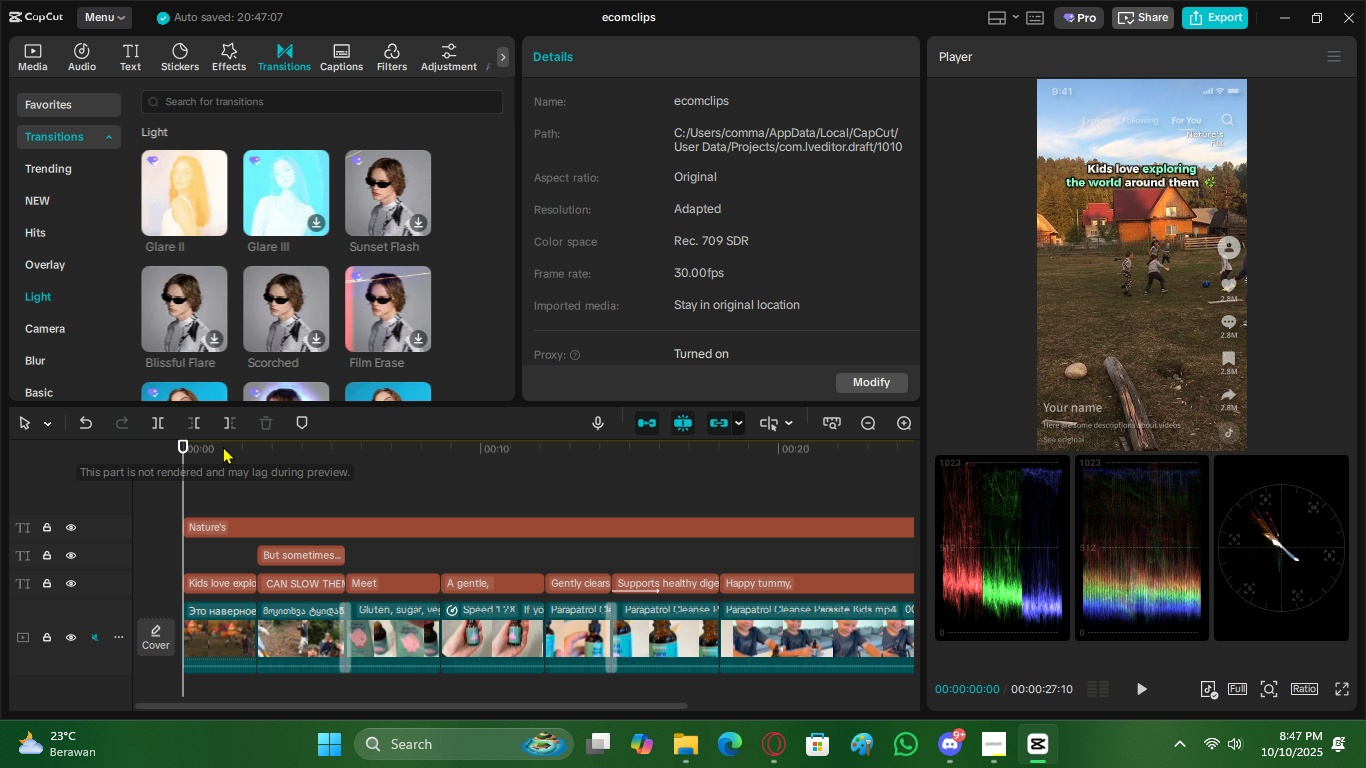 
left_click_drag(start_coordinate=[229, 446], to_coordinate=[376, 471])
 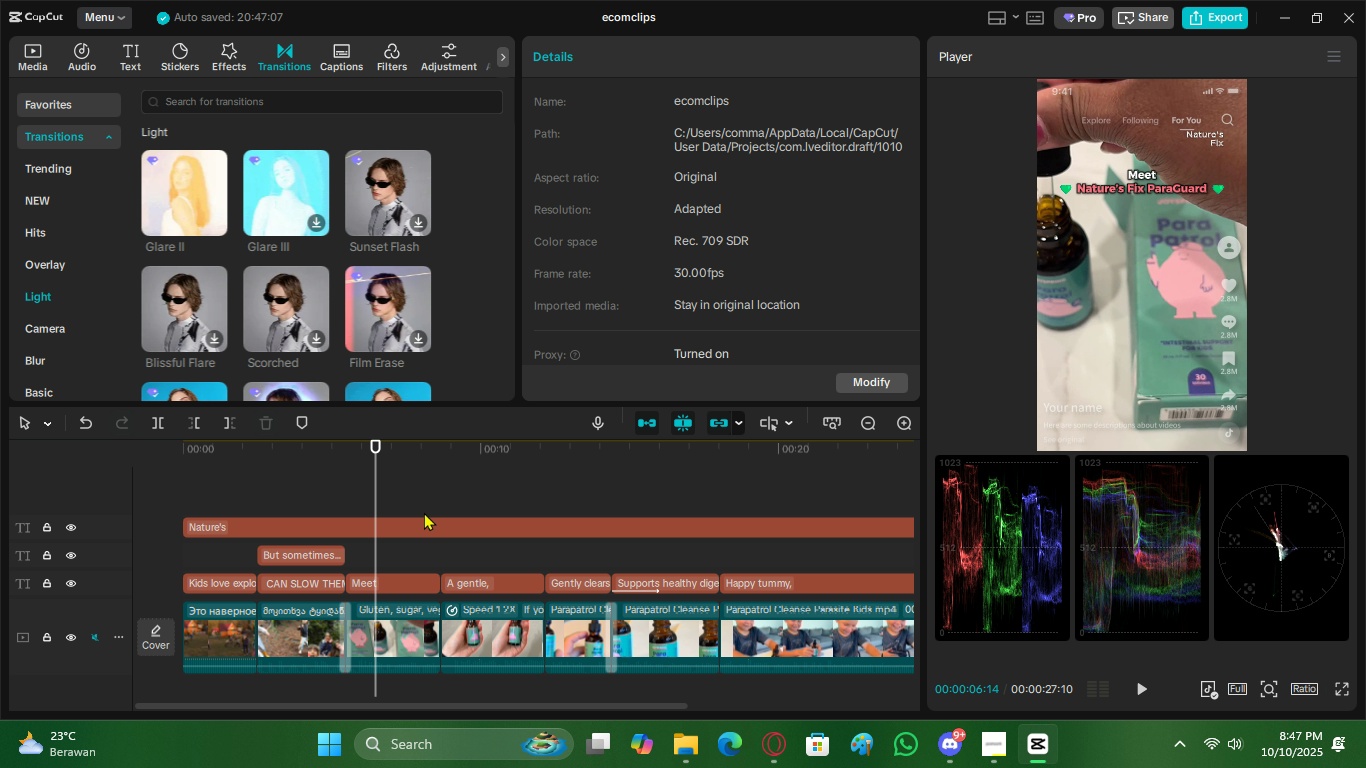 
left_click([380, 581])
 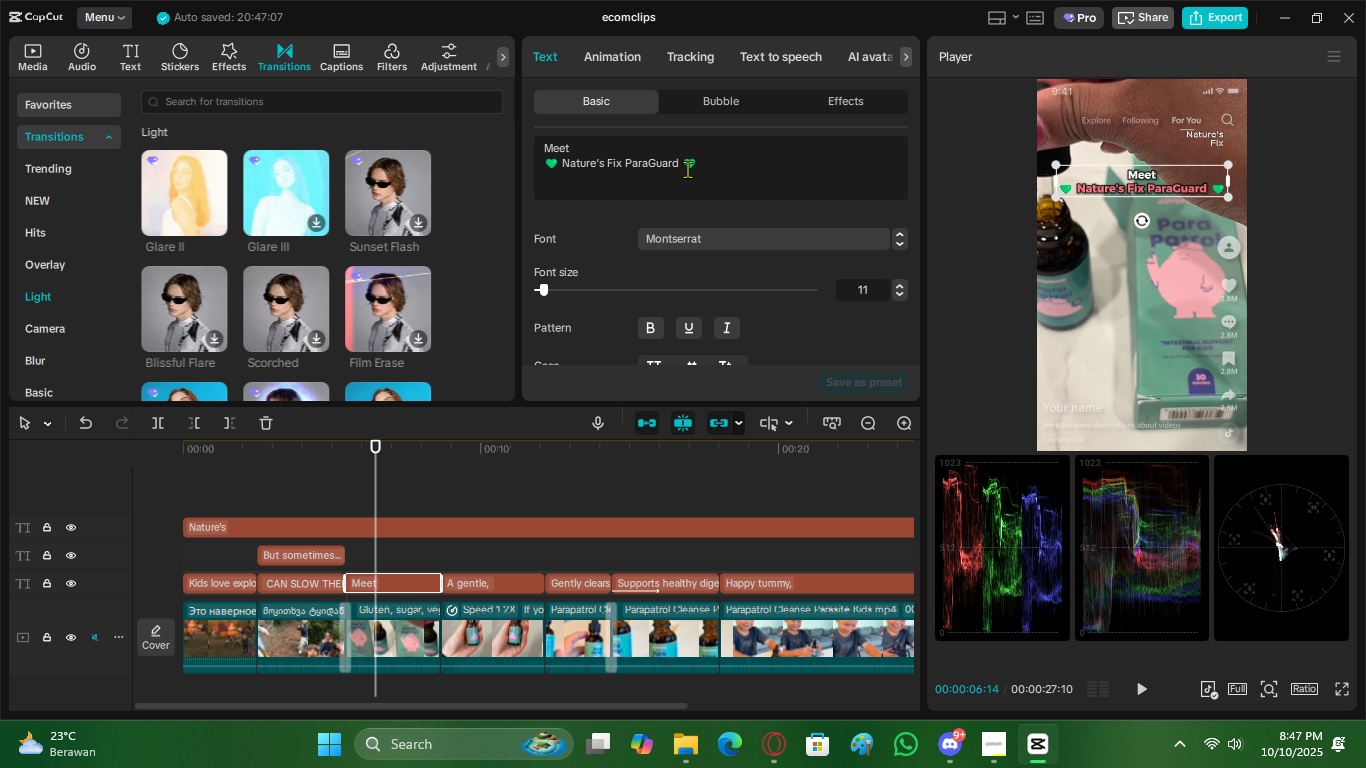 
left_click_drag(start_coordinate=[681, 167], to_coordinate=[562, 170])
 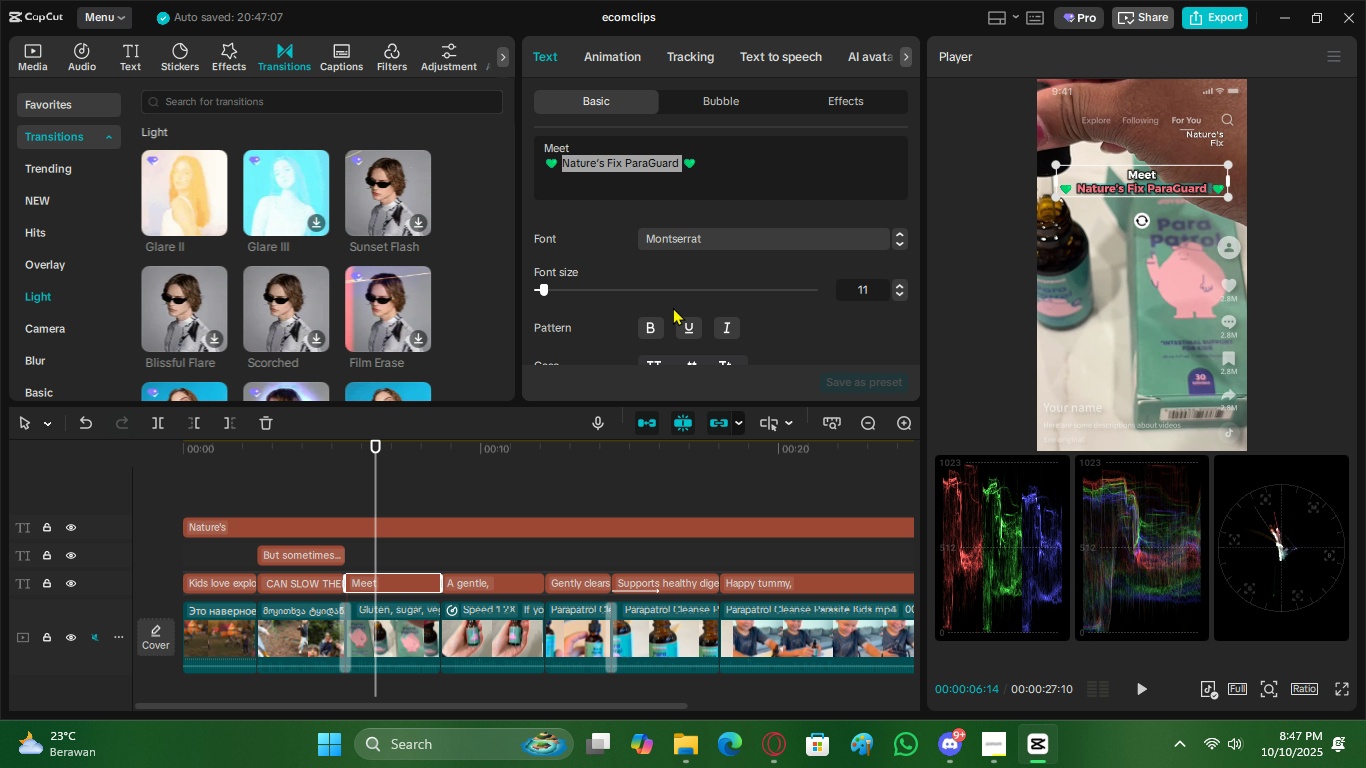 
scroll: coordinate [706, 278], scroll_direction: down, amount: 3.0
 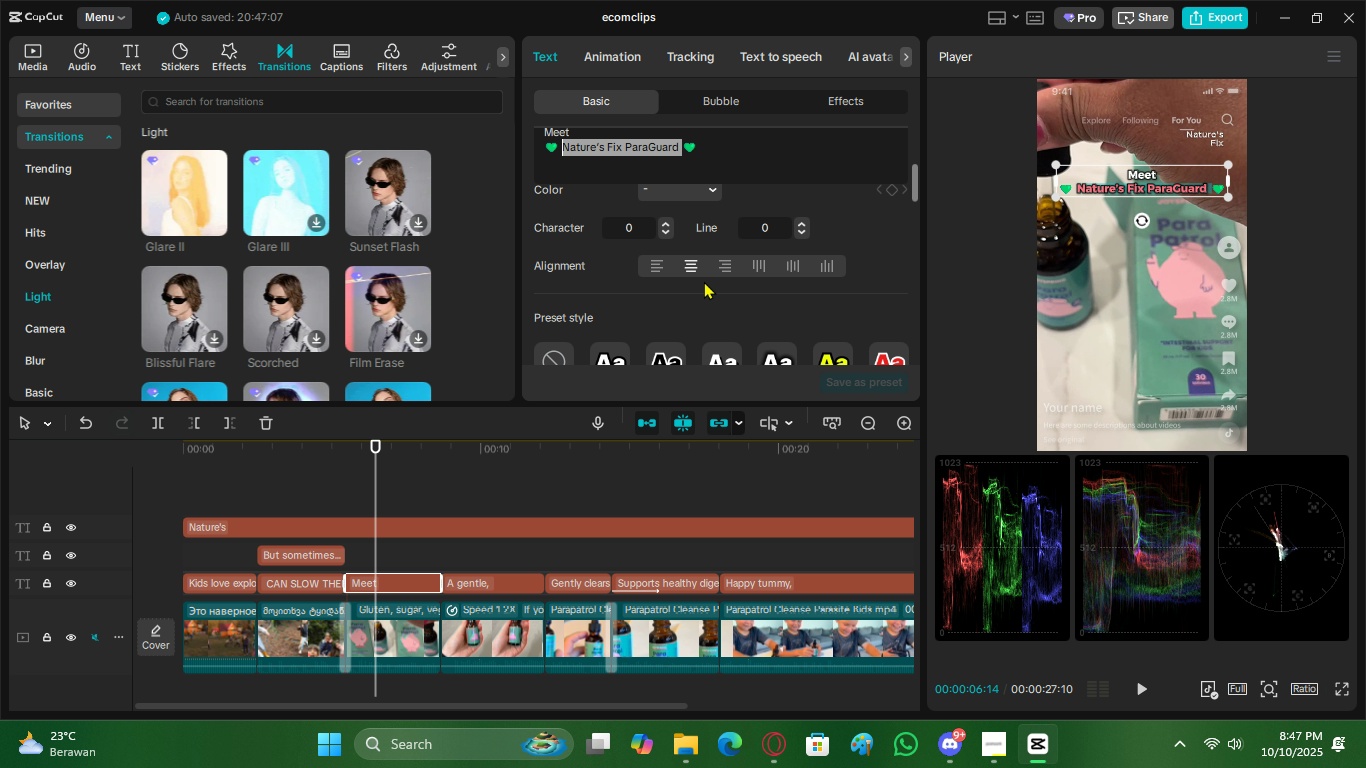 
scroll: coordinate [704, 281], scroll_direction: up, amount: 1.0
 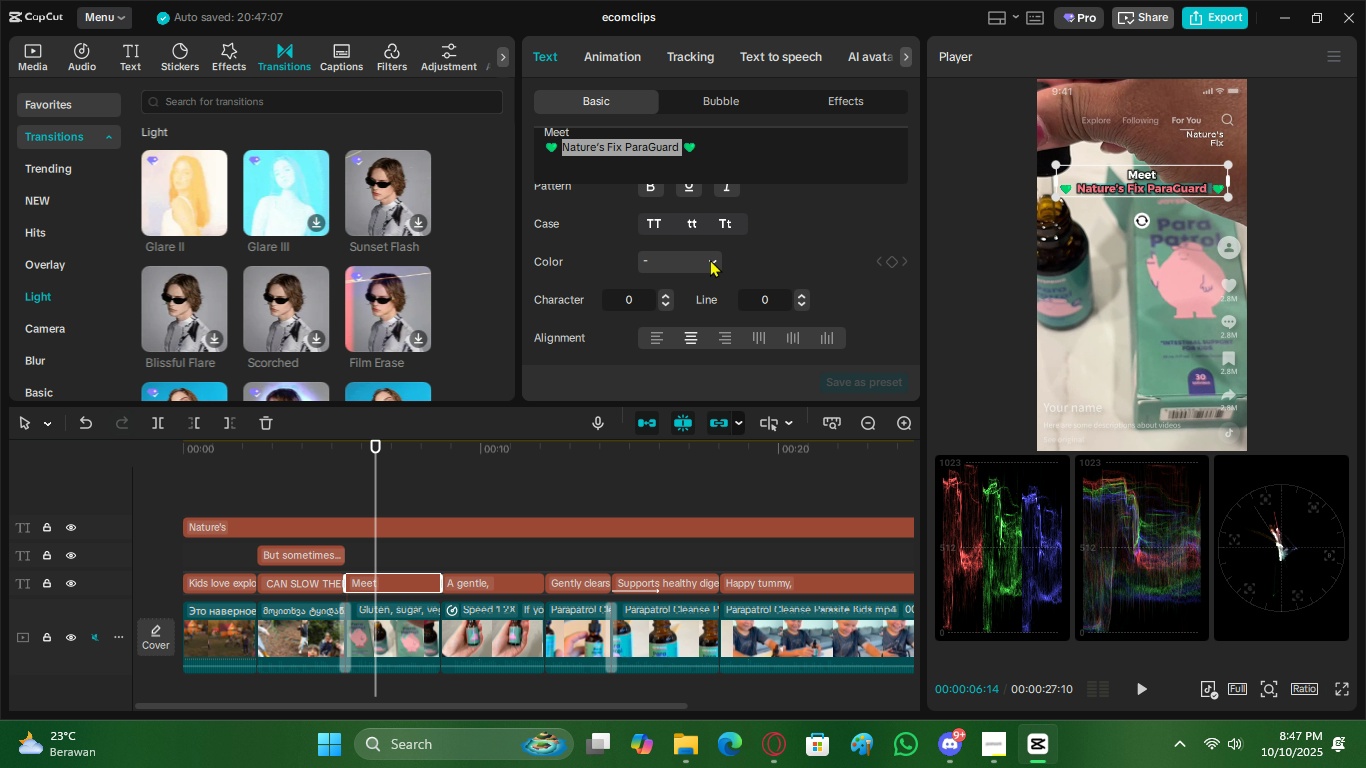 
left_click([710, 259])
 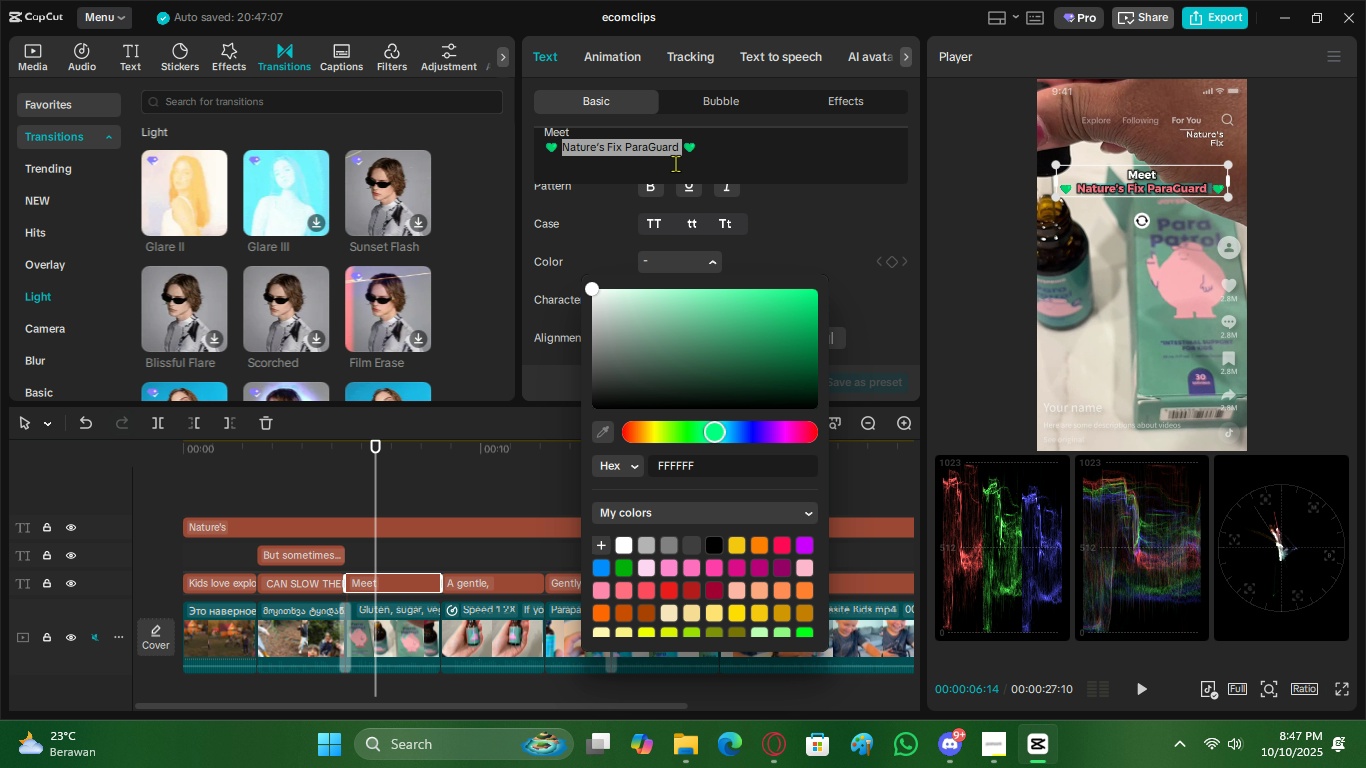 
left_click_drag(start_coordinate=[678, 150], to_coordinate=[563, 153])
 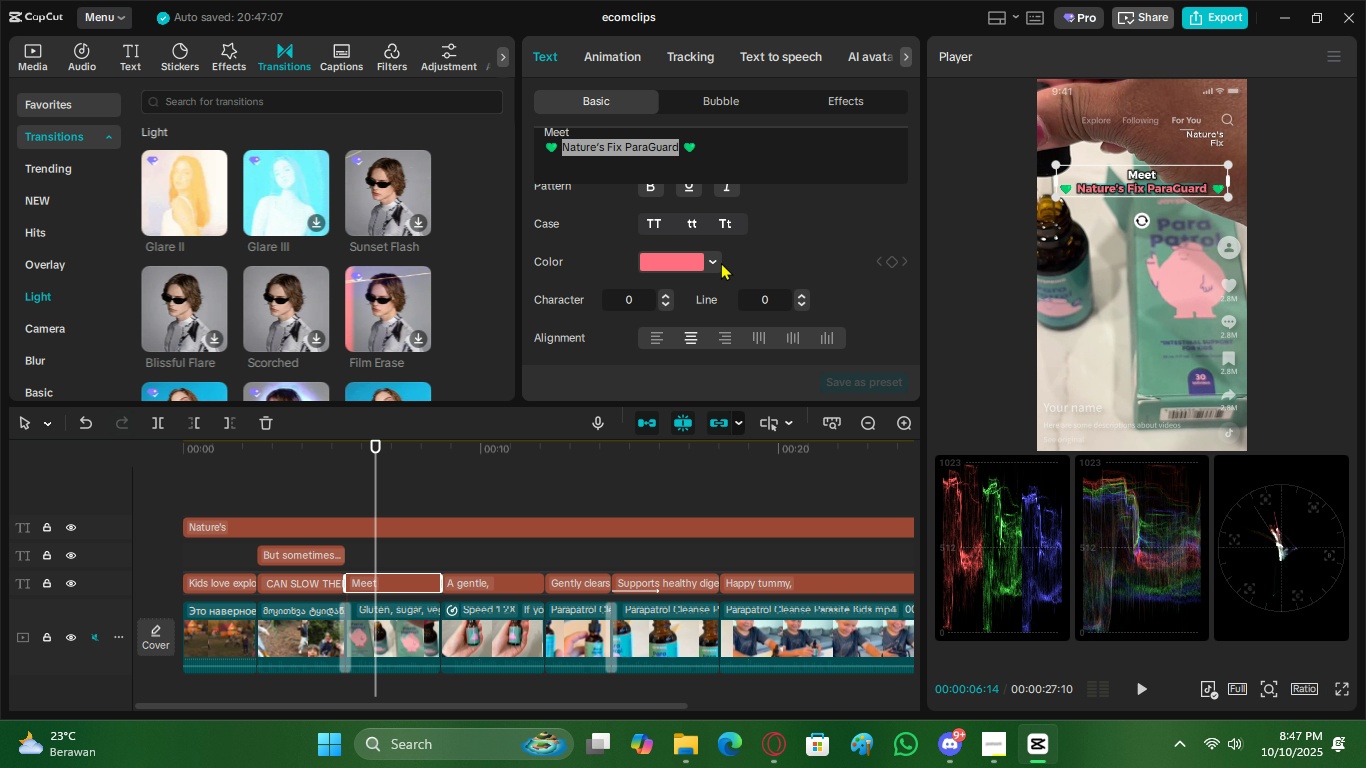 
left_click([721, 262])
 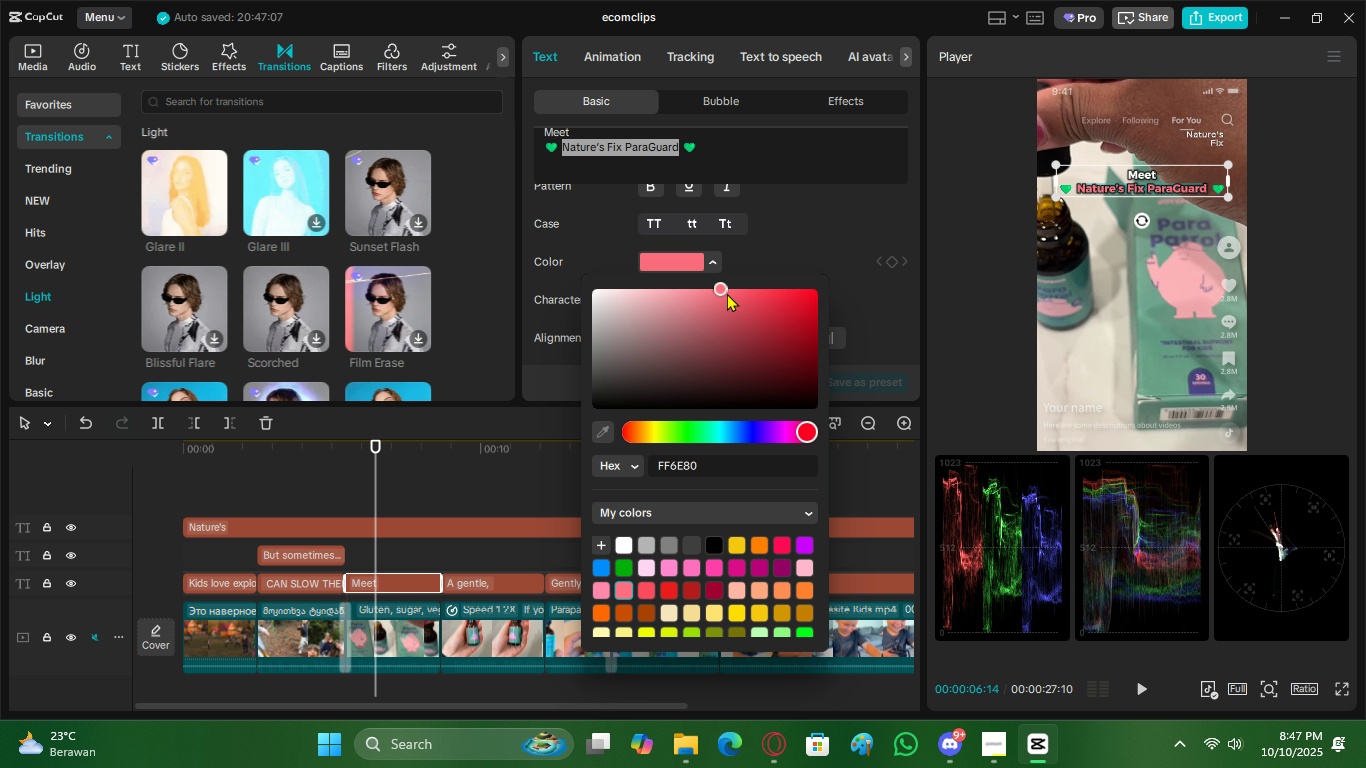 
left_click_drag(start_coordinate=[726, 289], to_coordinate=[731, 286])
 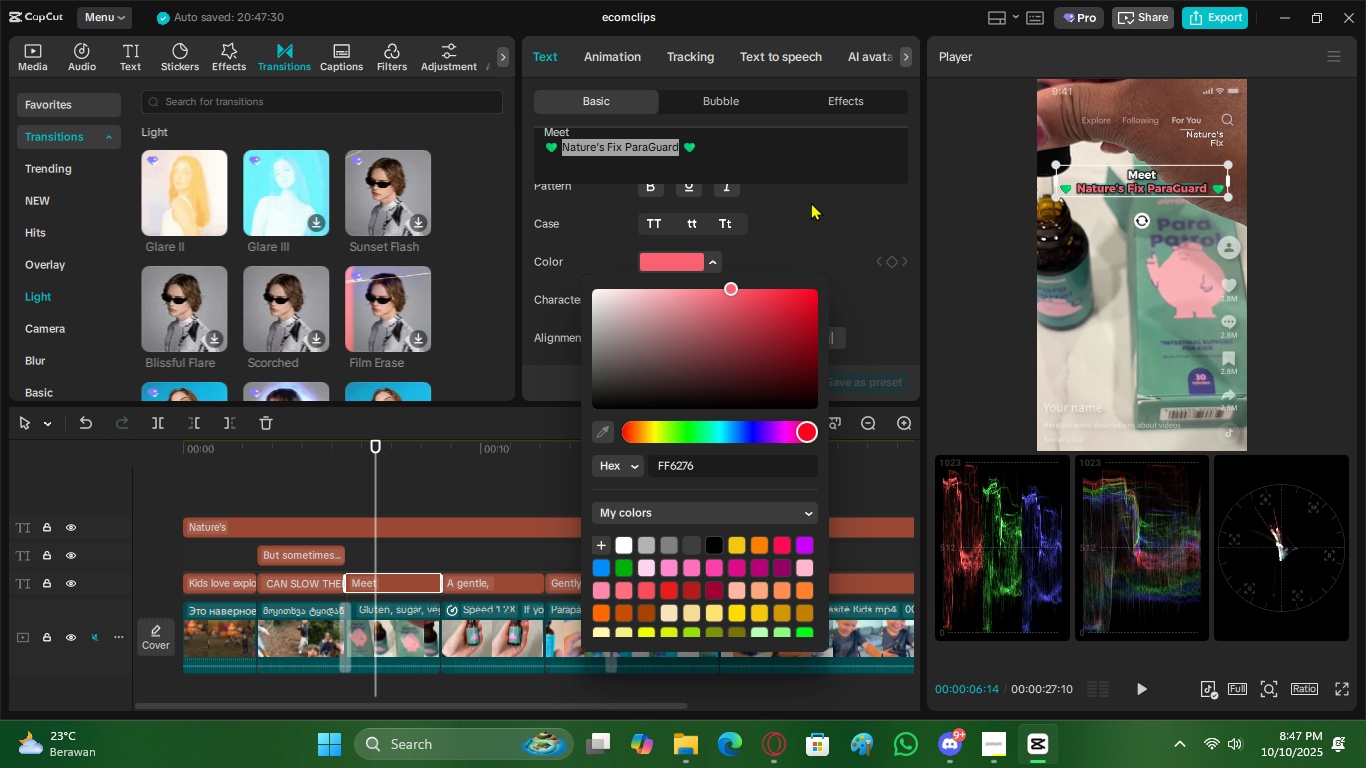 
left_click([811, 202])
 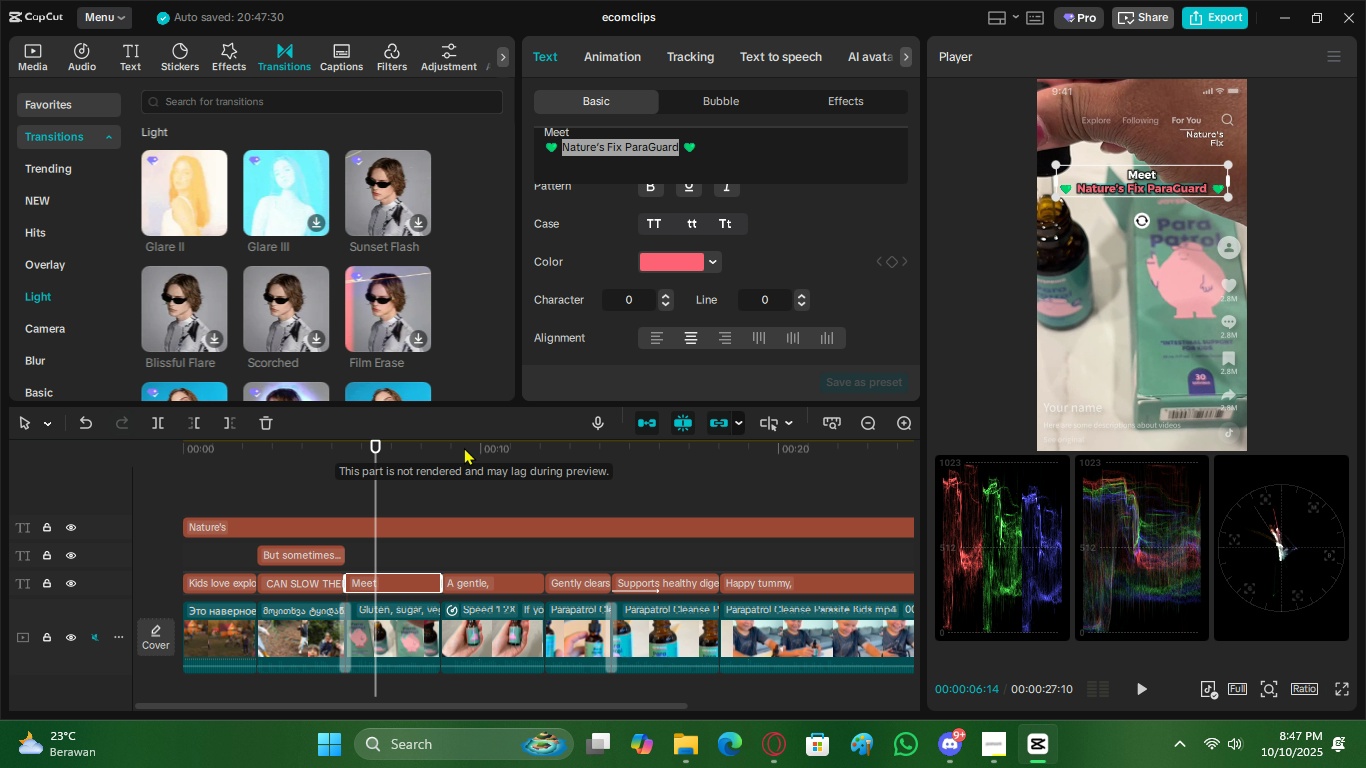 
left_click([464, 447])
 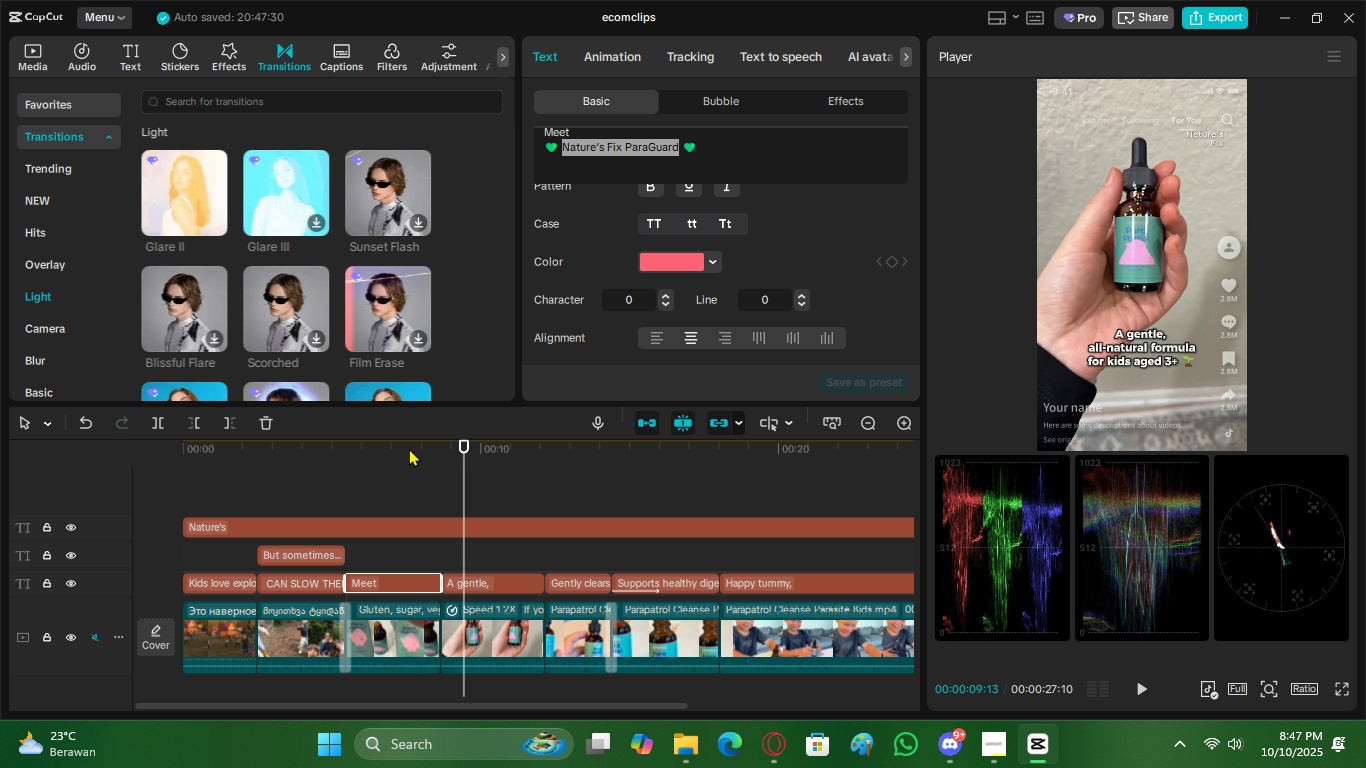 
left_click_drag(start_coordinate=[409, 448], to_coordinate=[0, 475])
 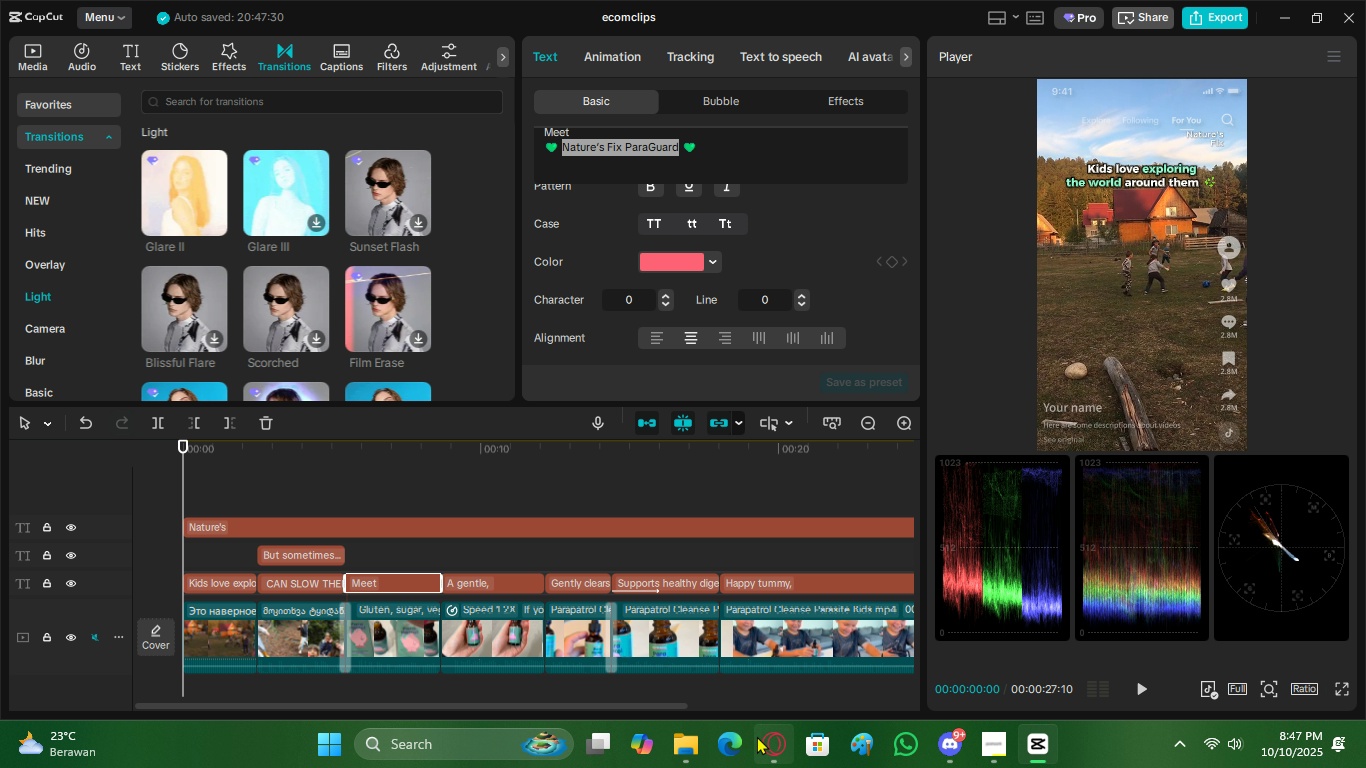 
left_click([761, 740])
 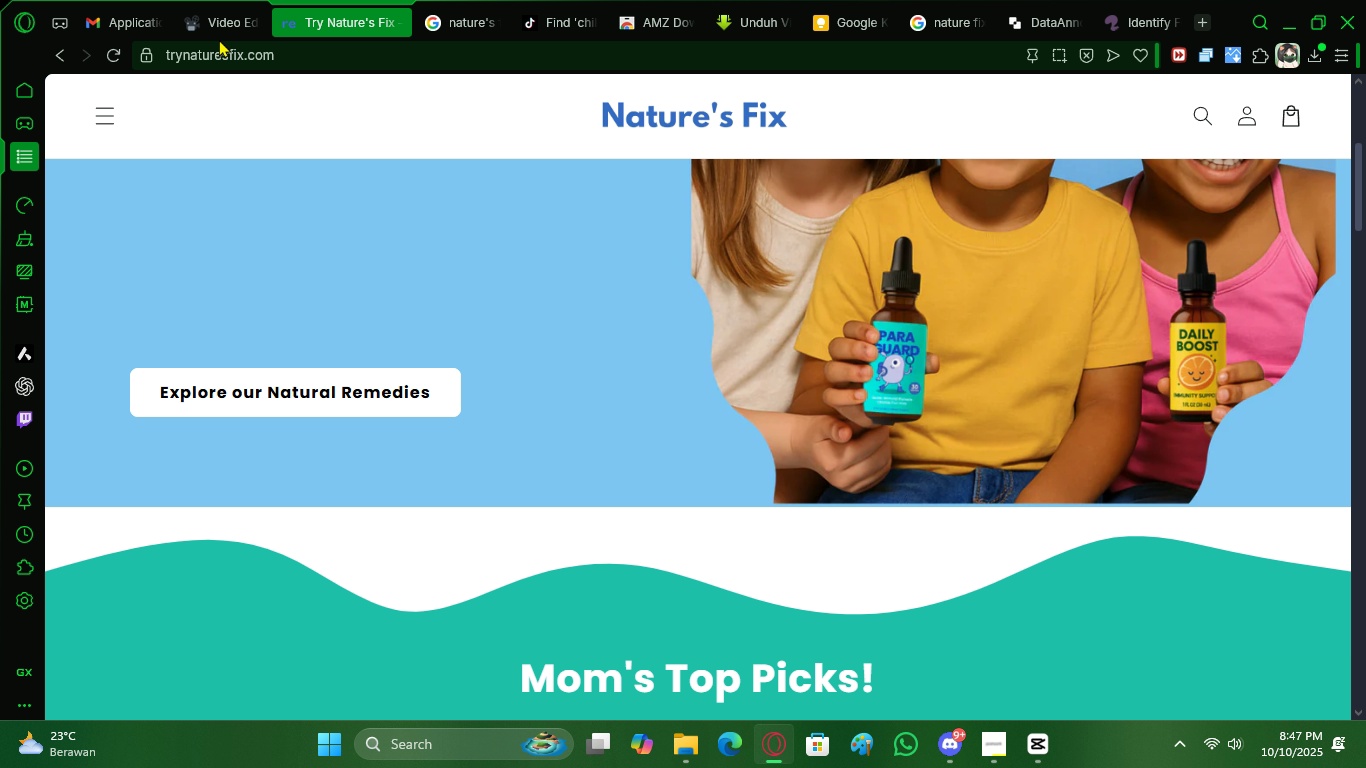 
left_click([216, 34])
 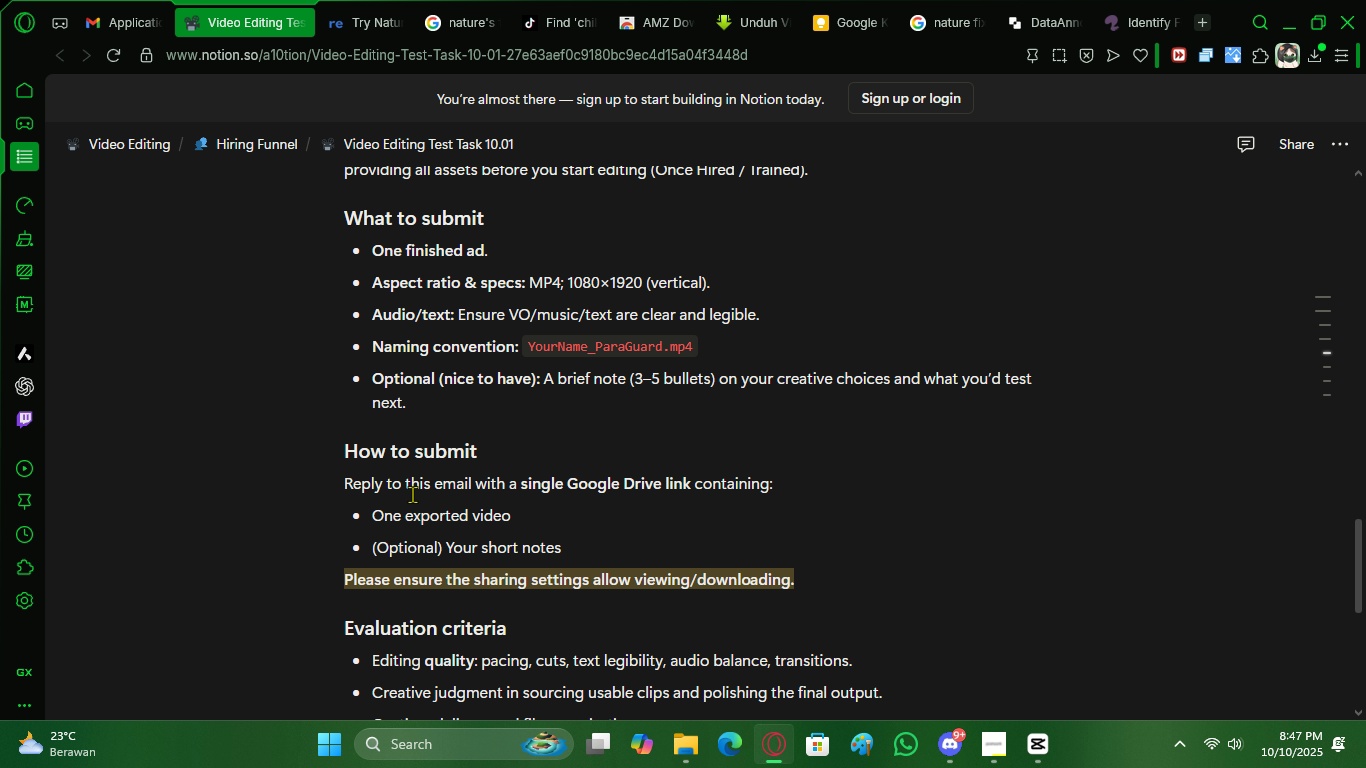 
scroll: coordinate [430, 528], scroll_direction: down, amount: 10.0
 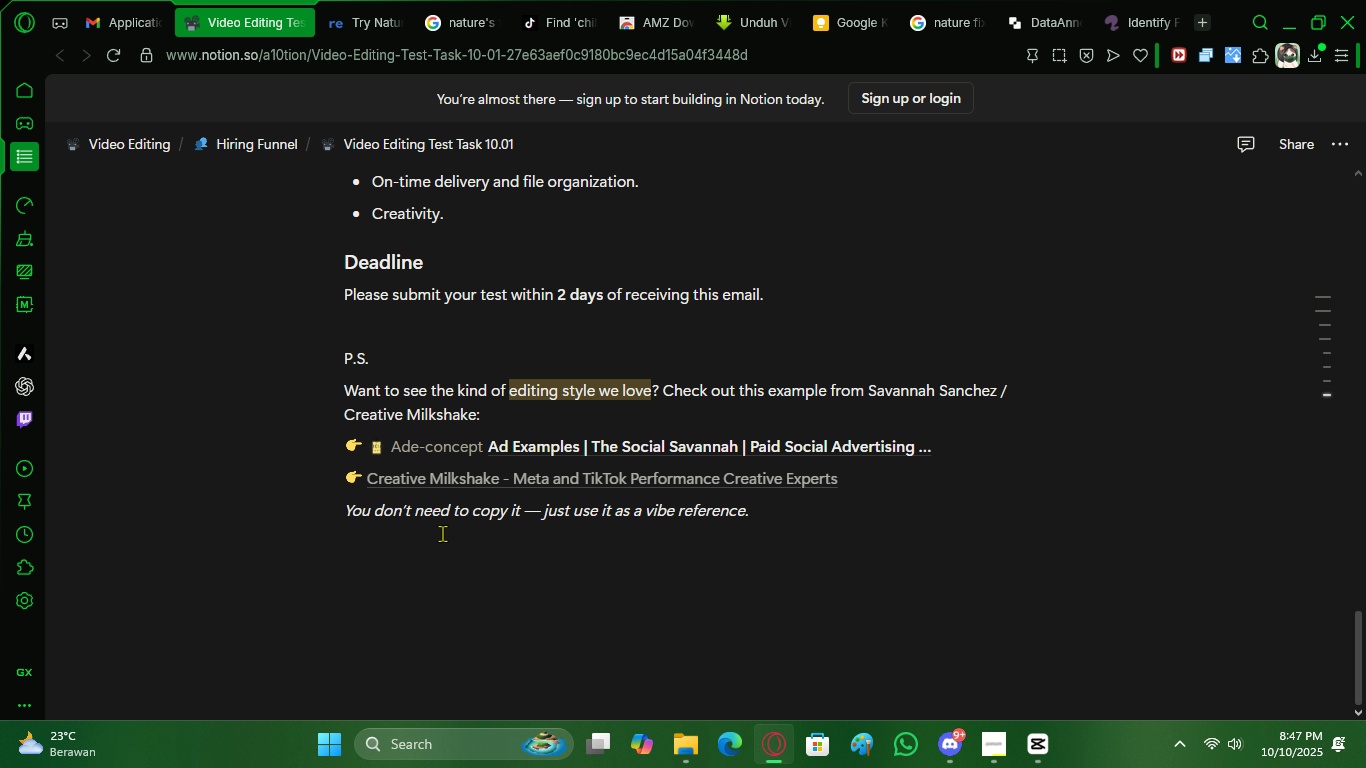 
scroll: coordinate [444, 536], scroll_direction: none, amount: 0.0
 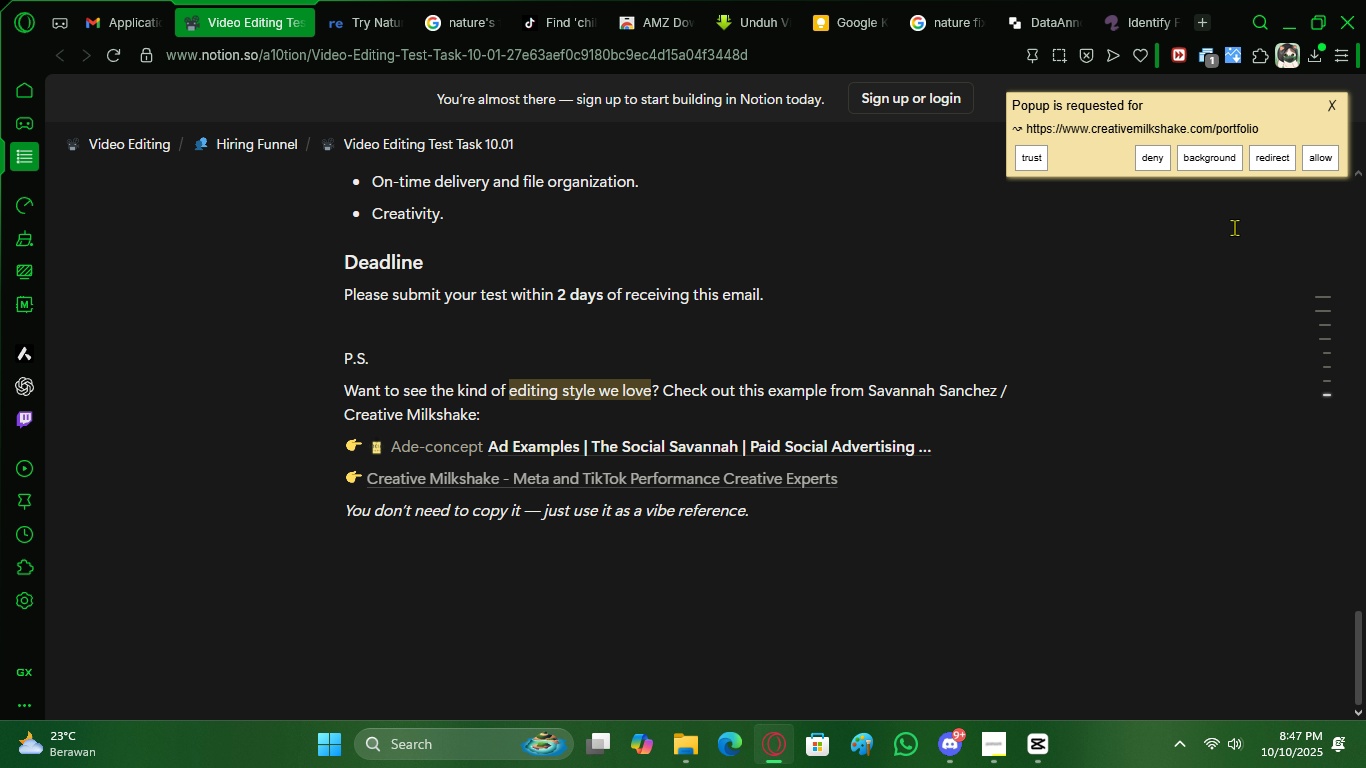 
left_click([1311, 162])
 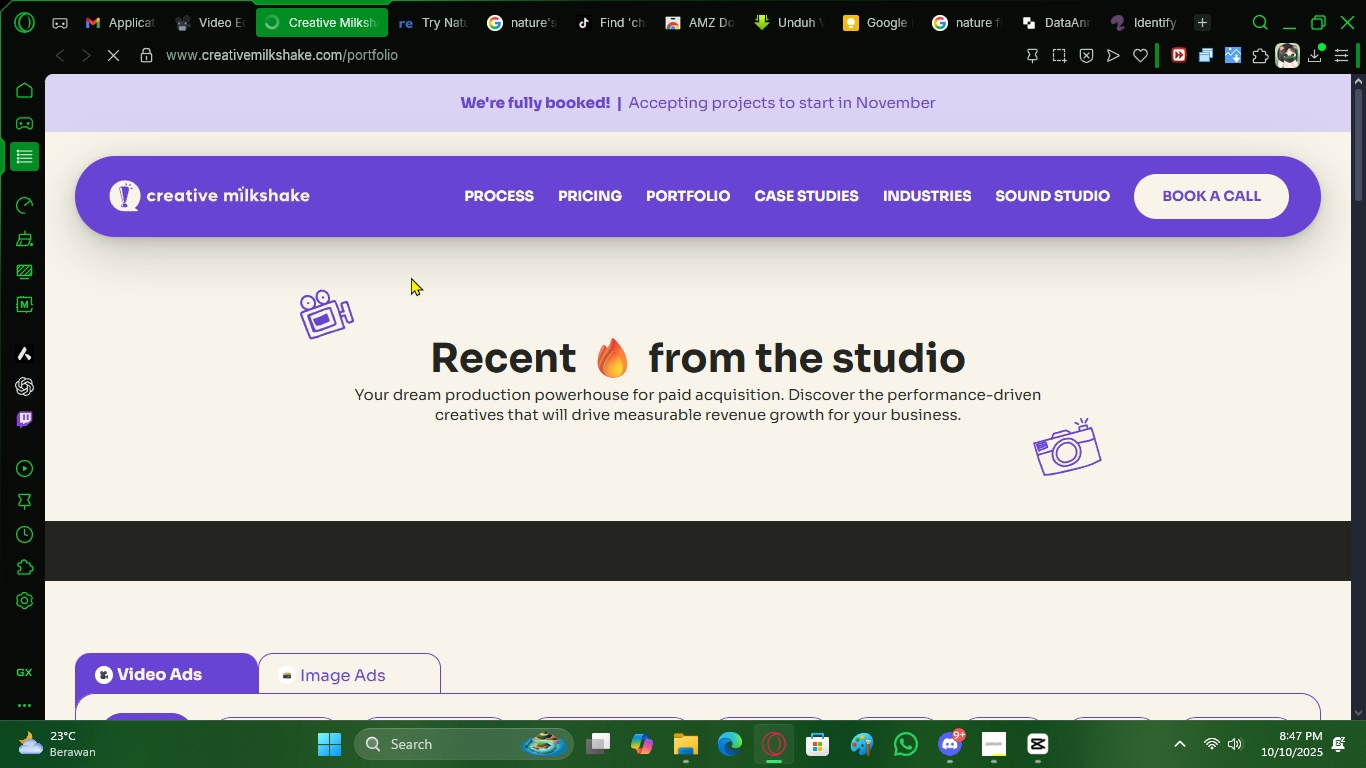 
scroll: coordinate [454, 413], scroll_direction: down, amount: 6.0
 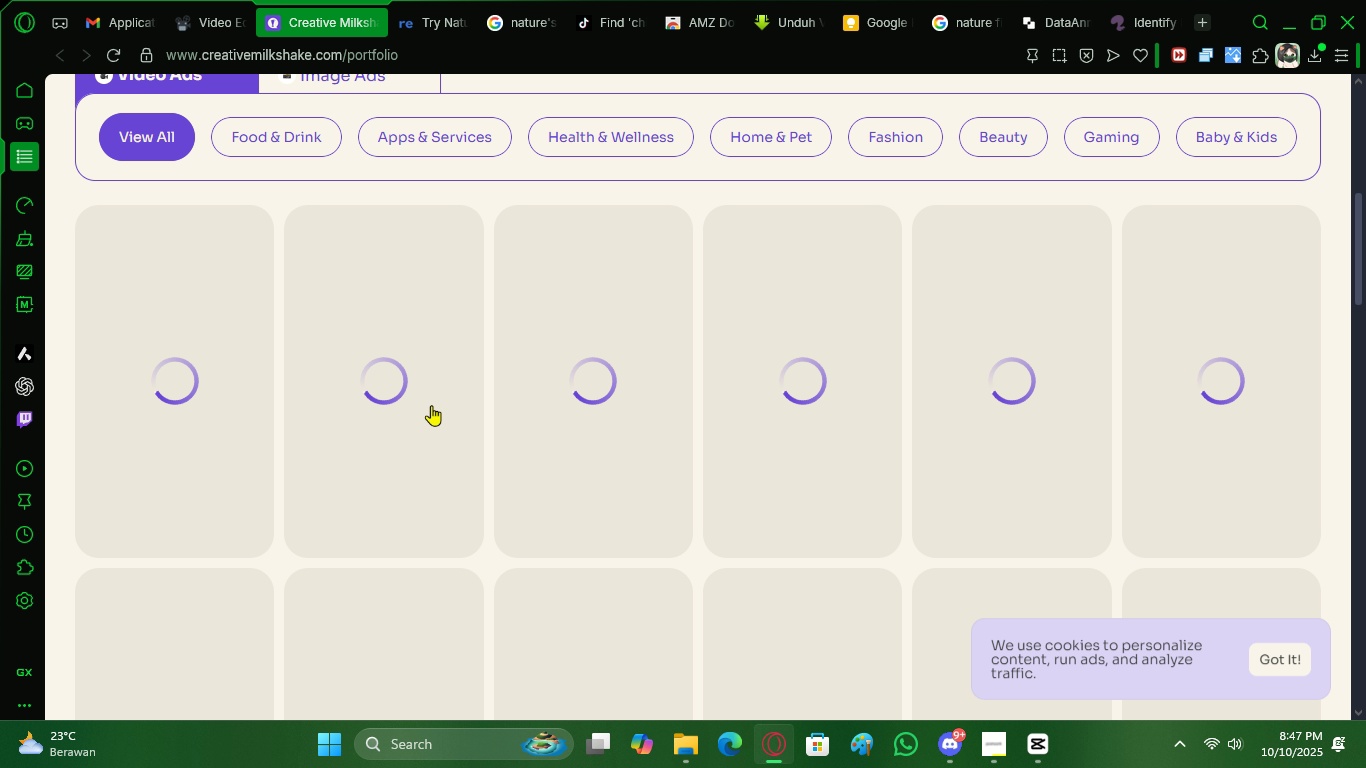 
scroll: coordinate [429, 405], scroll_direction: up, amount: 1.0
 